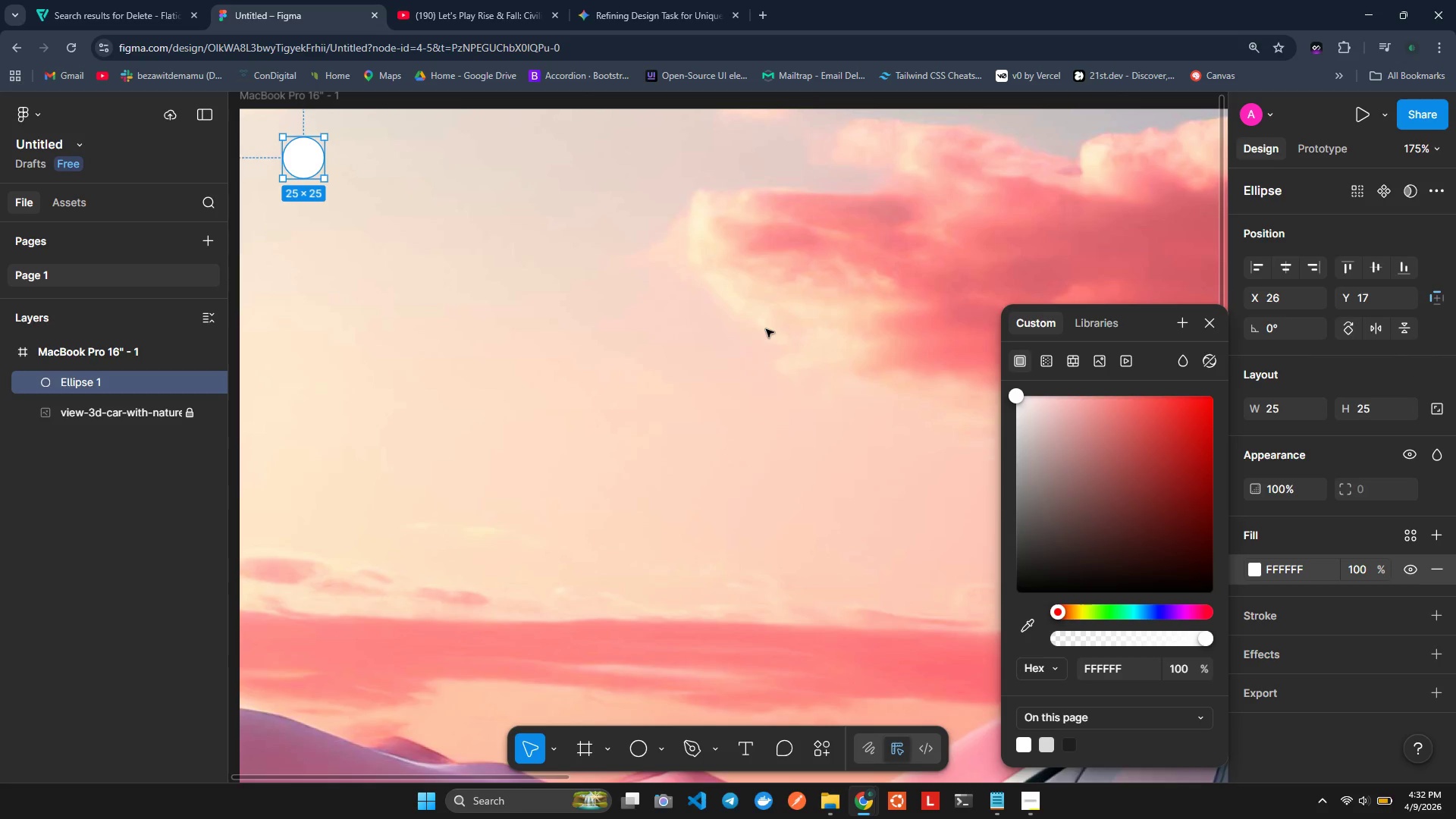 
left_click_drag(start_coordinate=[327, 182], to_coordinate=[334, 188])
 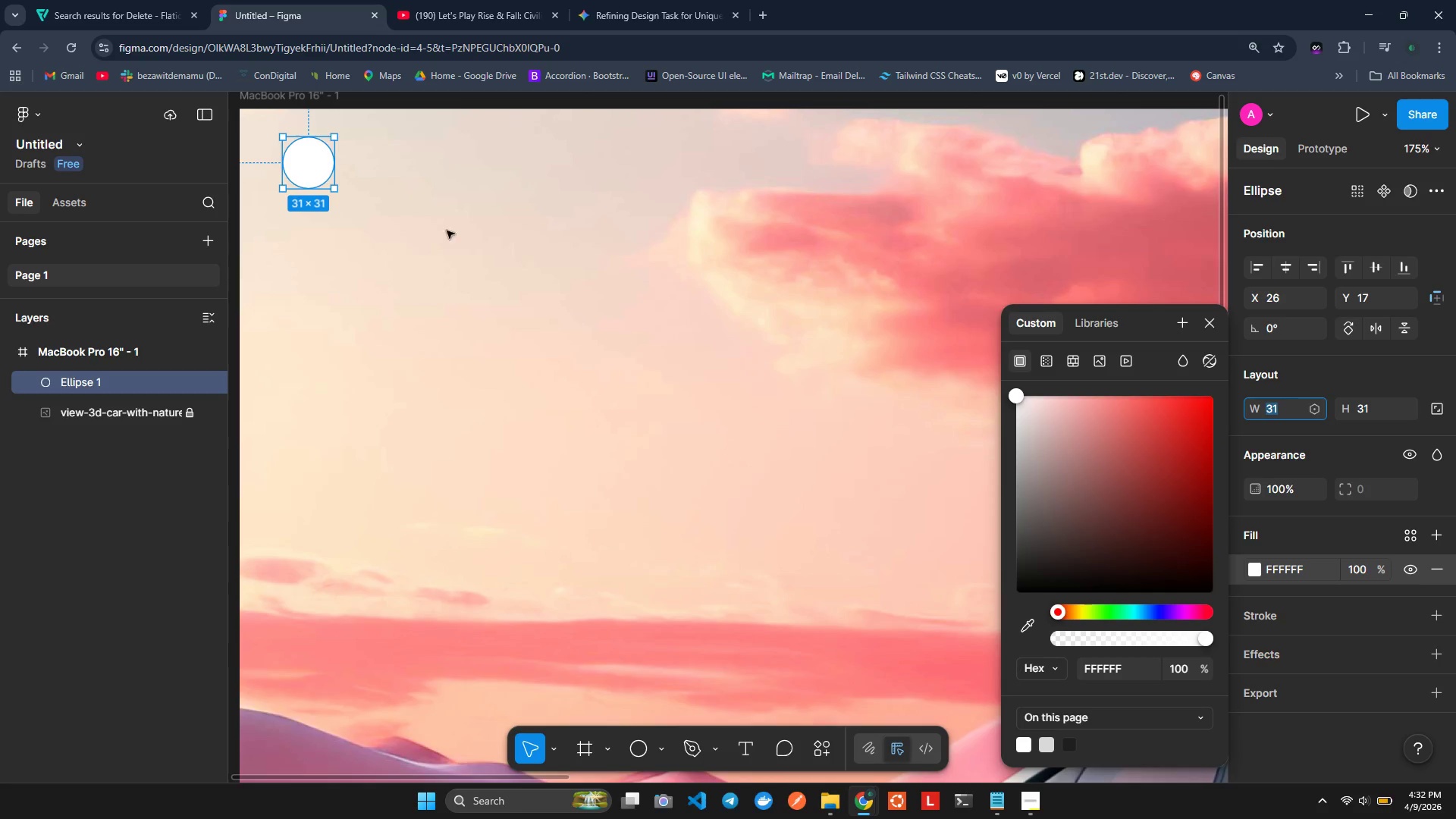 
wait(6.81)
 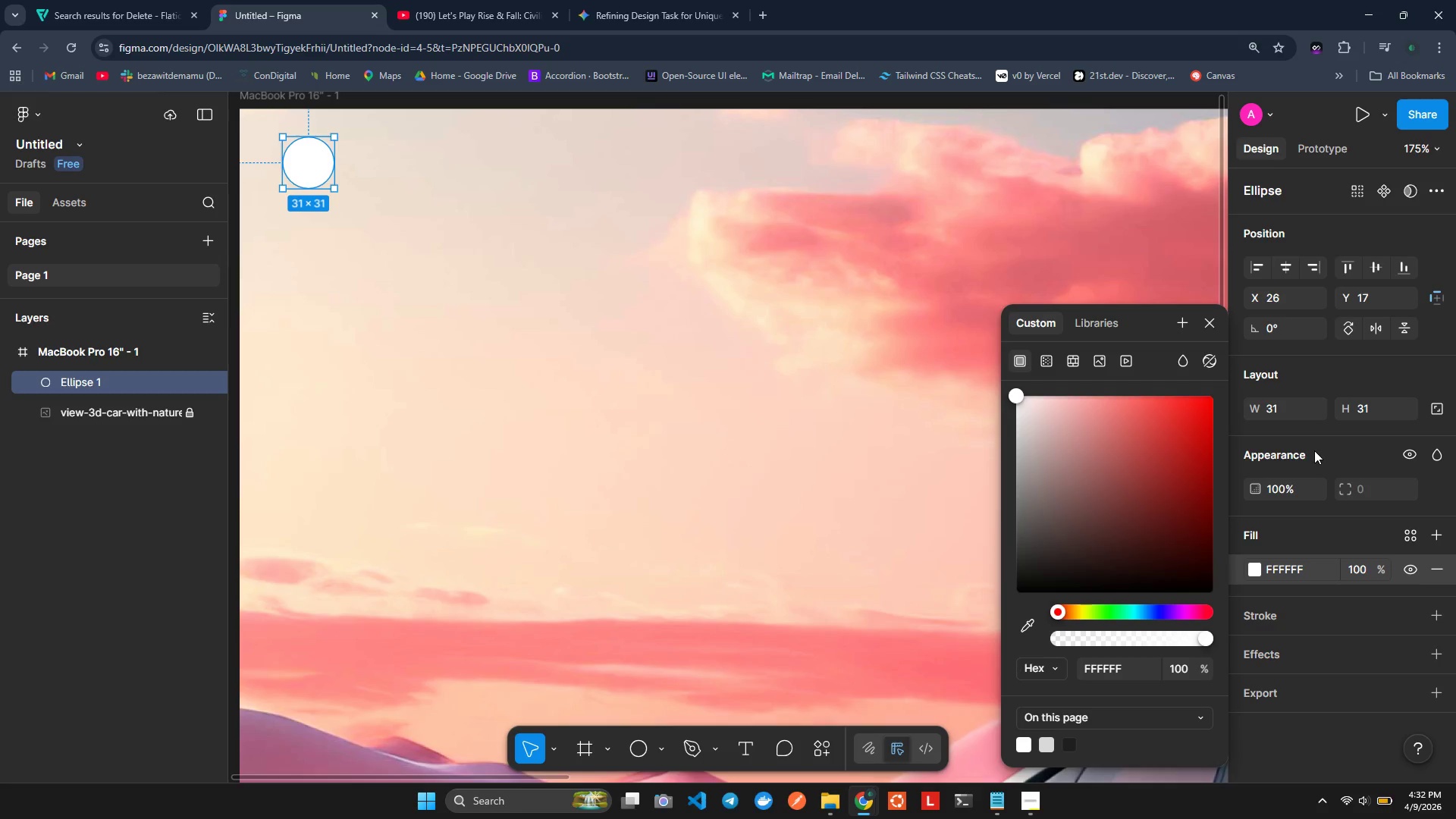 
left_click([318, 161])
 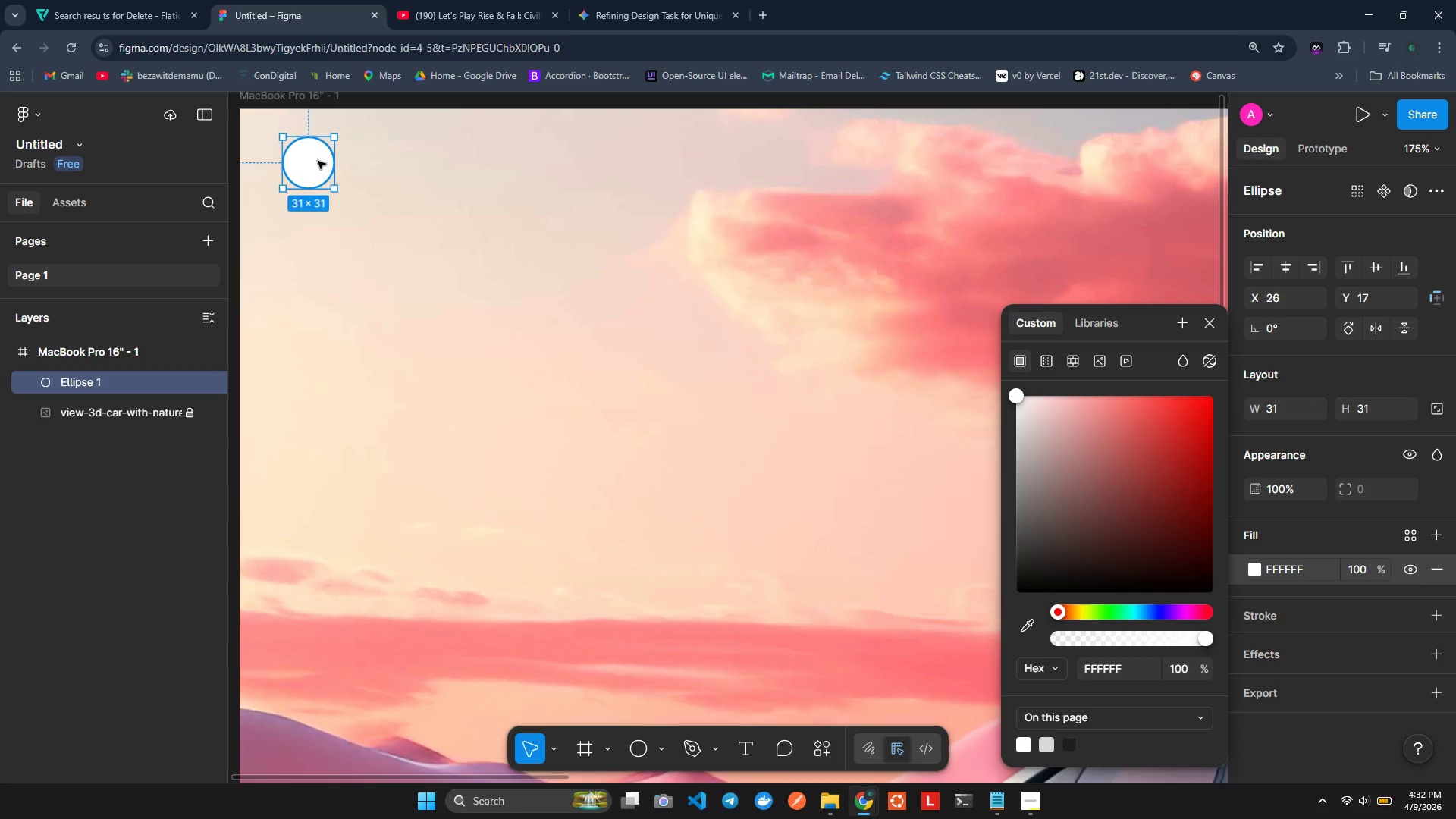 
double_click([318, 161])
 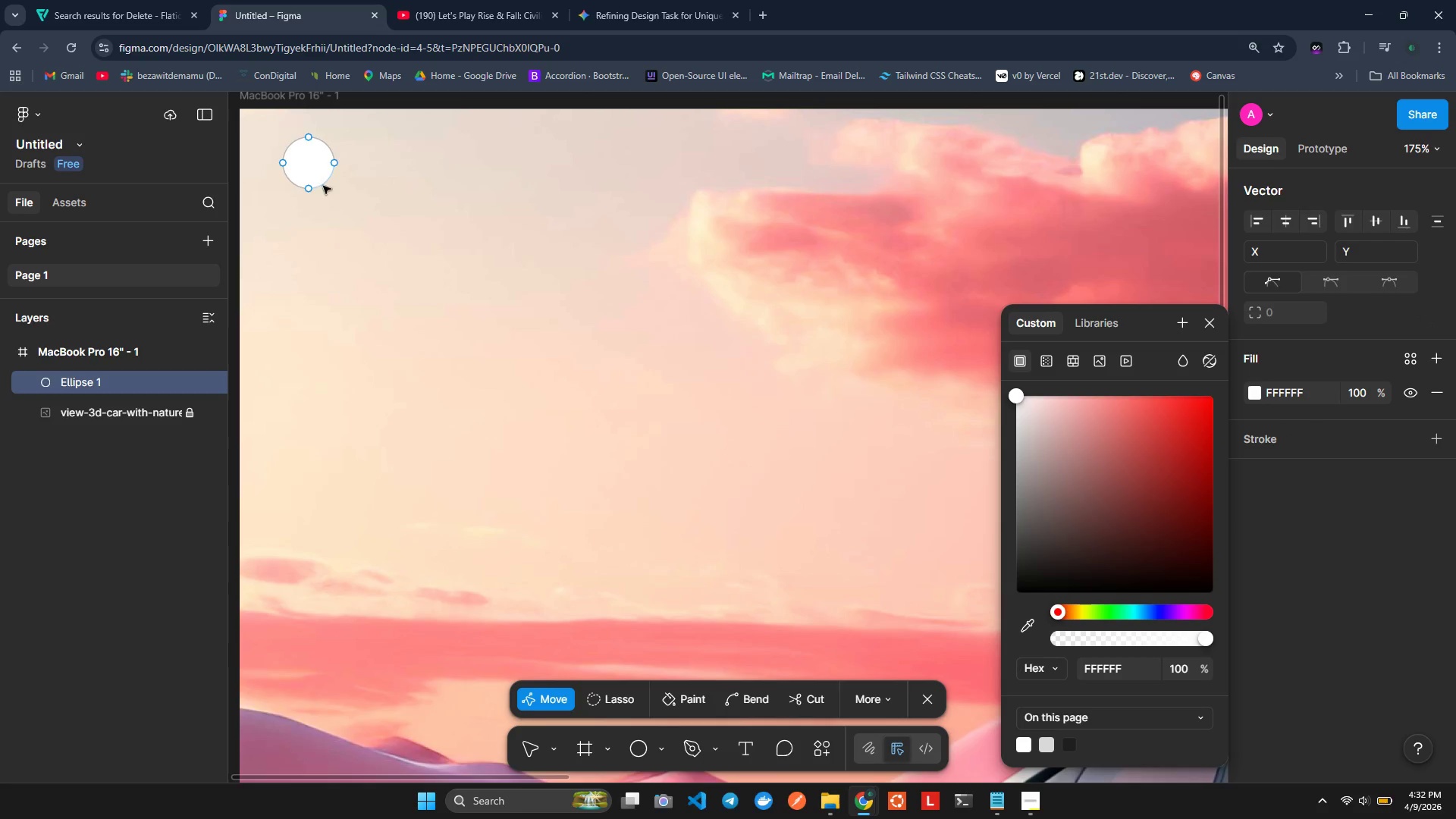 
left_click([413, 196])
 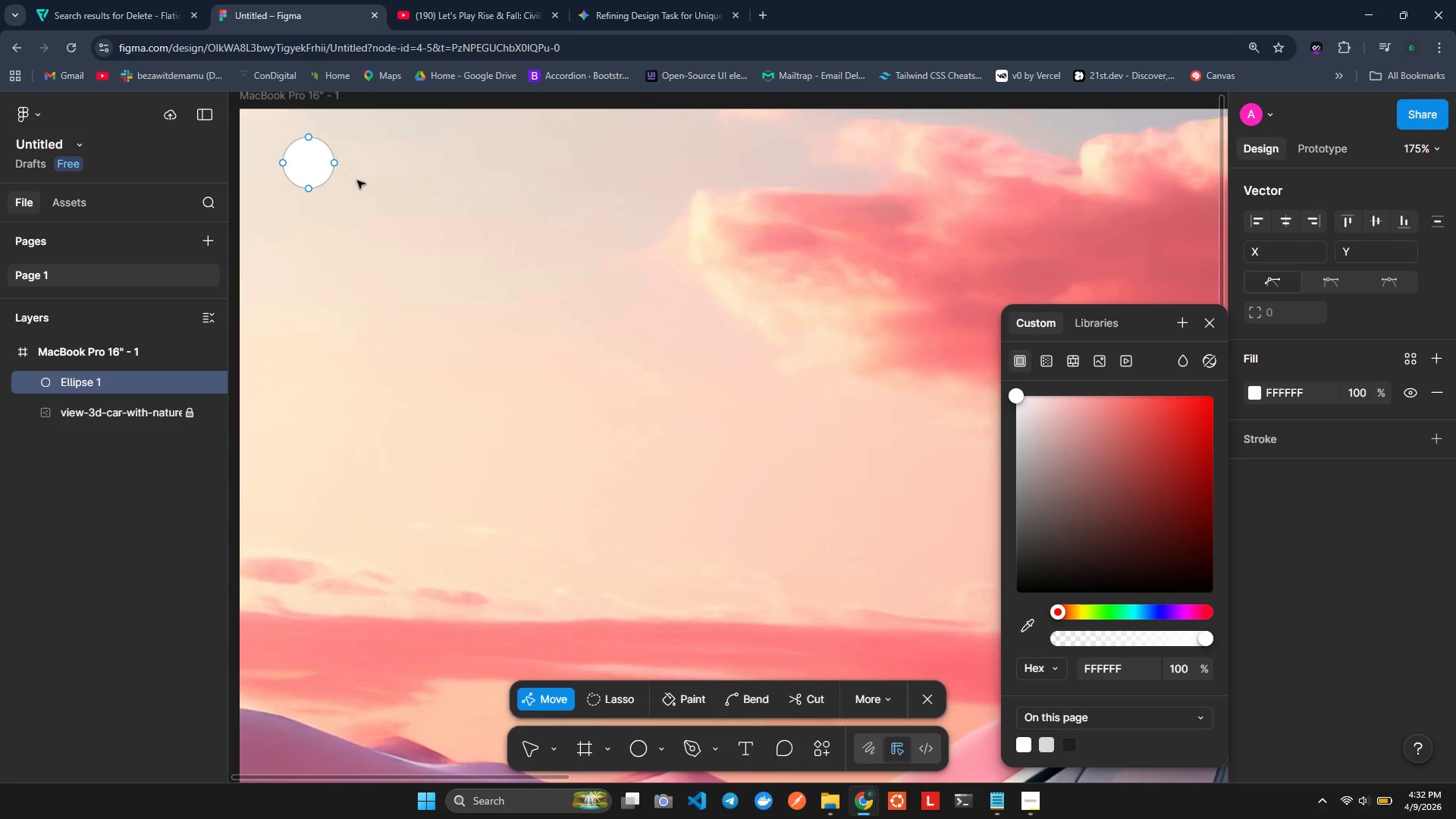 
left_click([317, 176])
 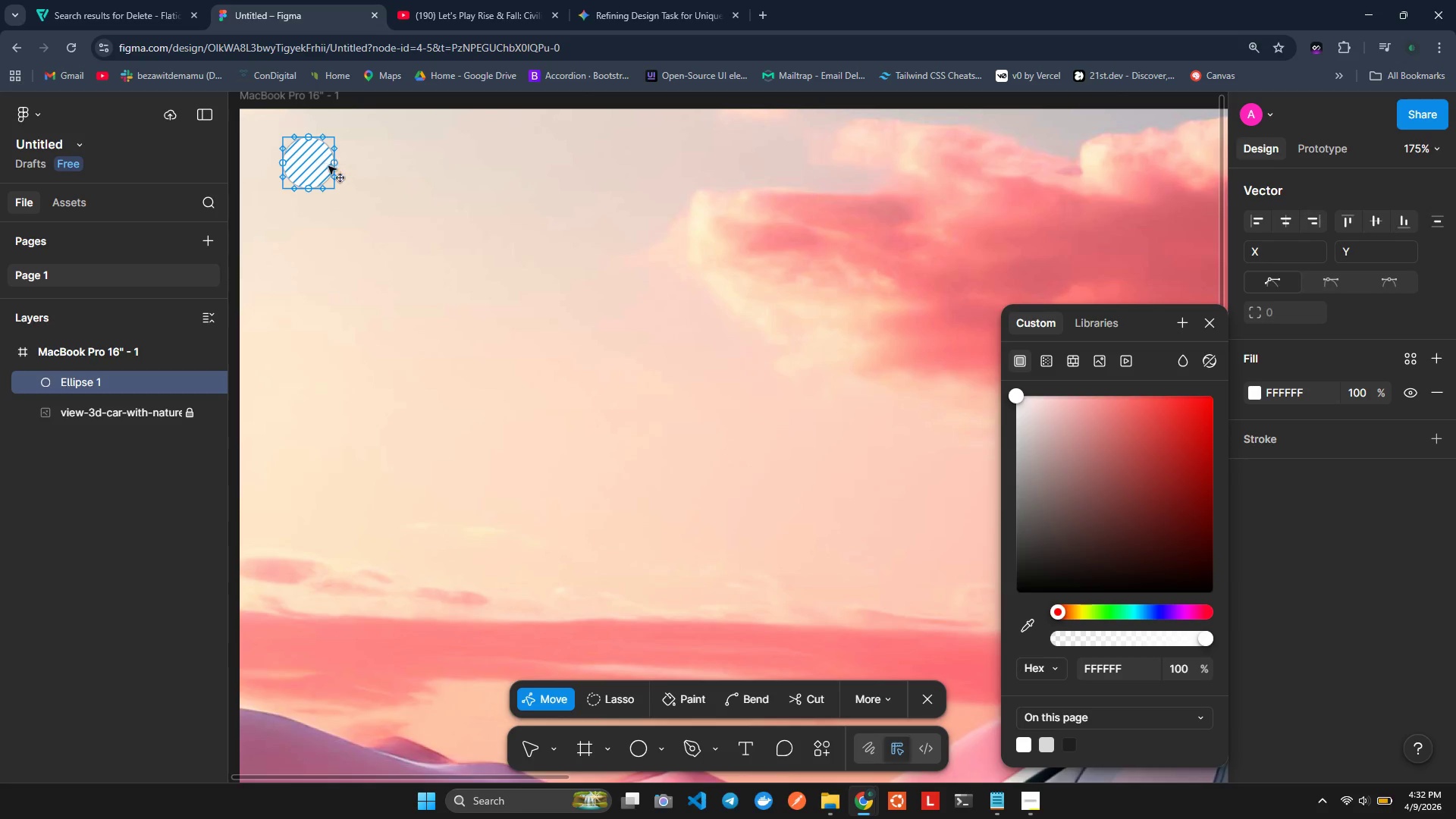 
double_click([325, 165])
 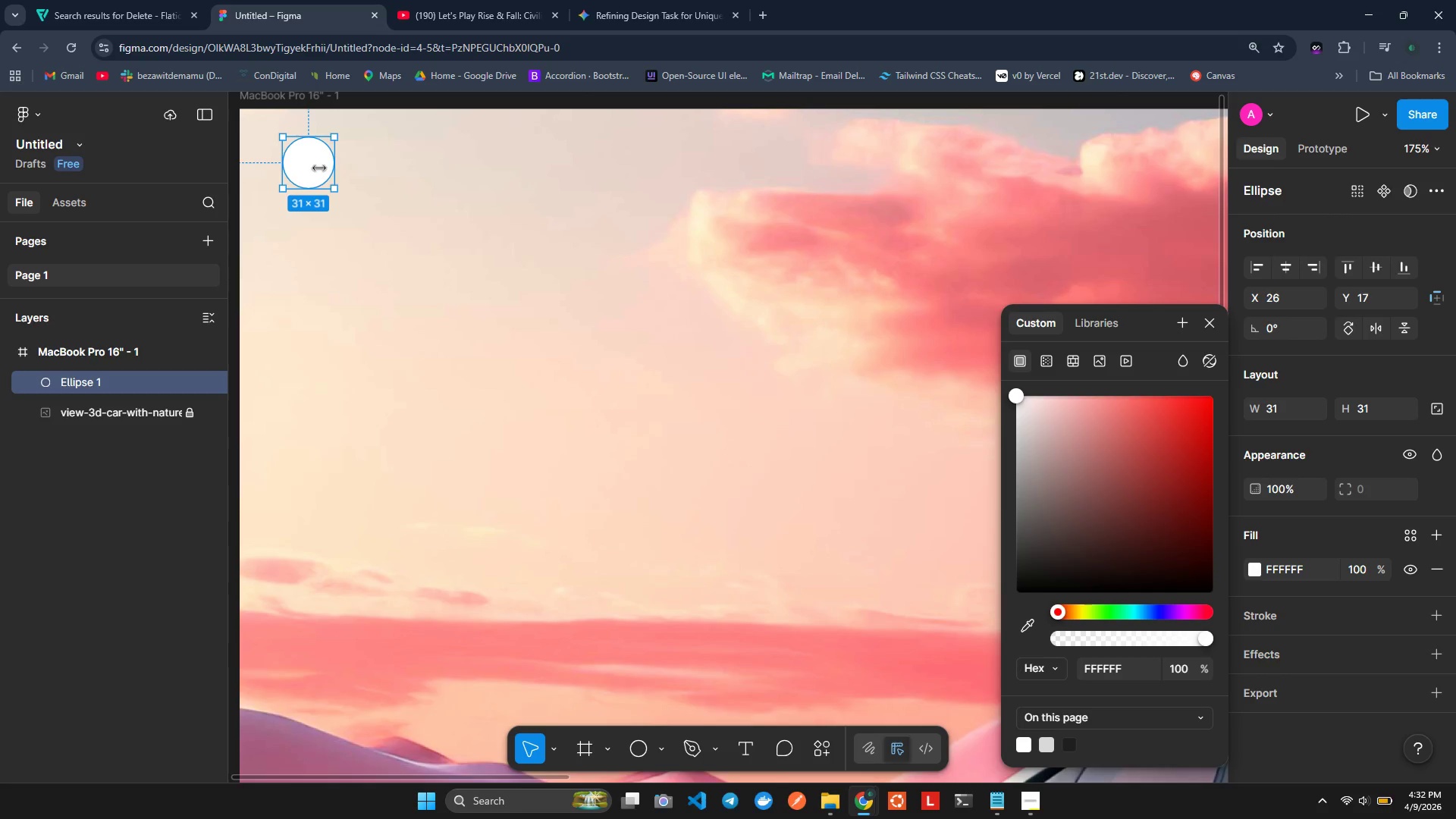 
double_click([317, 168])
 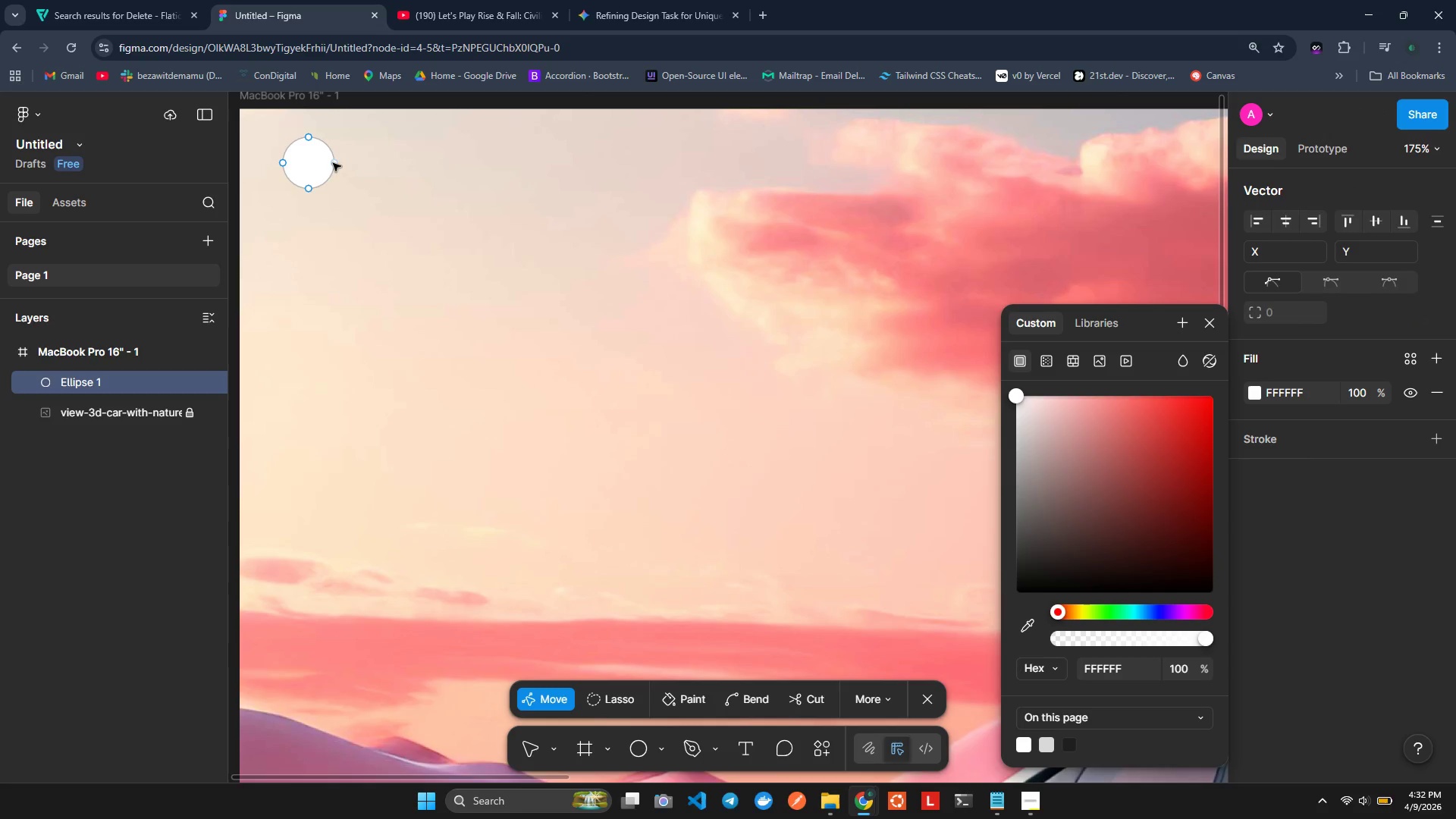 
left_click_drag(start_coordinate=[336, 162], to_coordinate=[322, 162])
 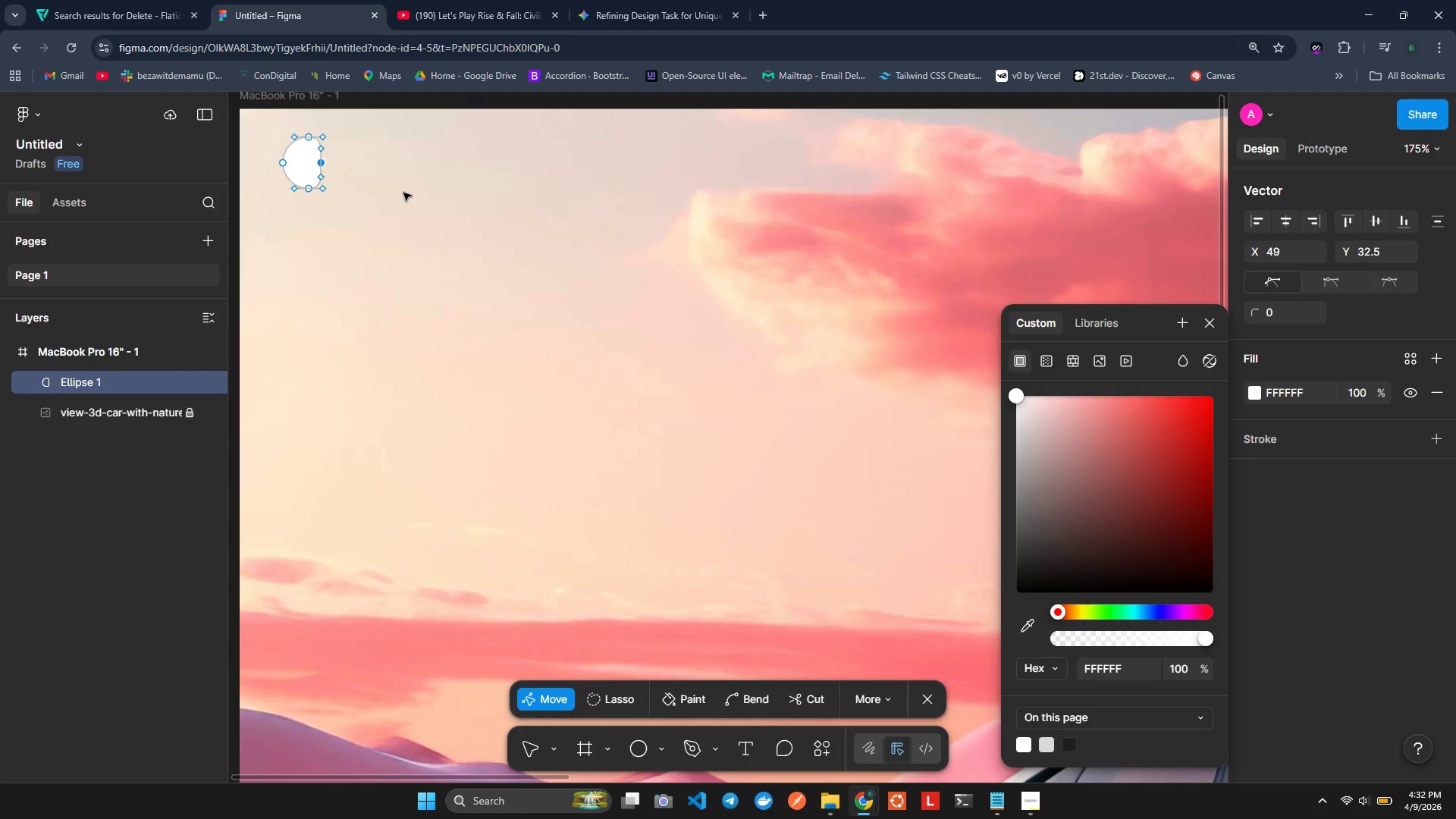 
key(Control+Z)
 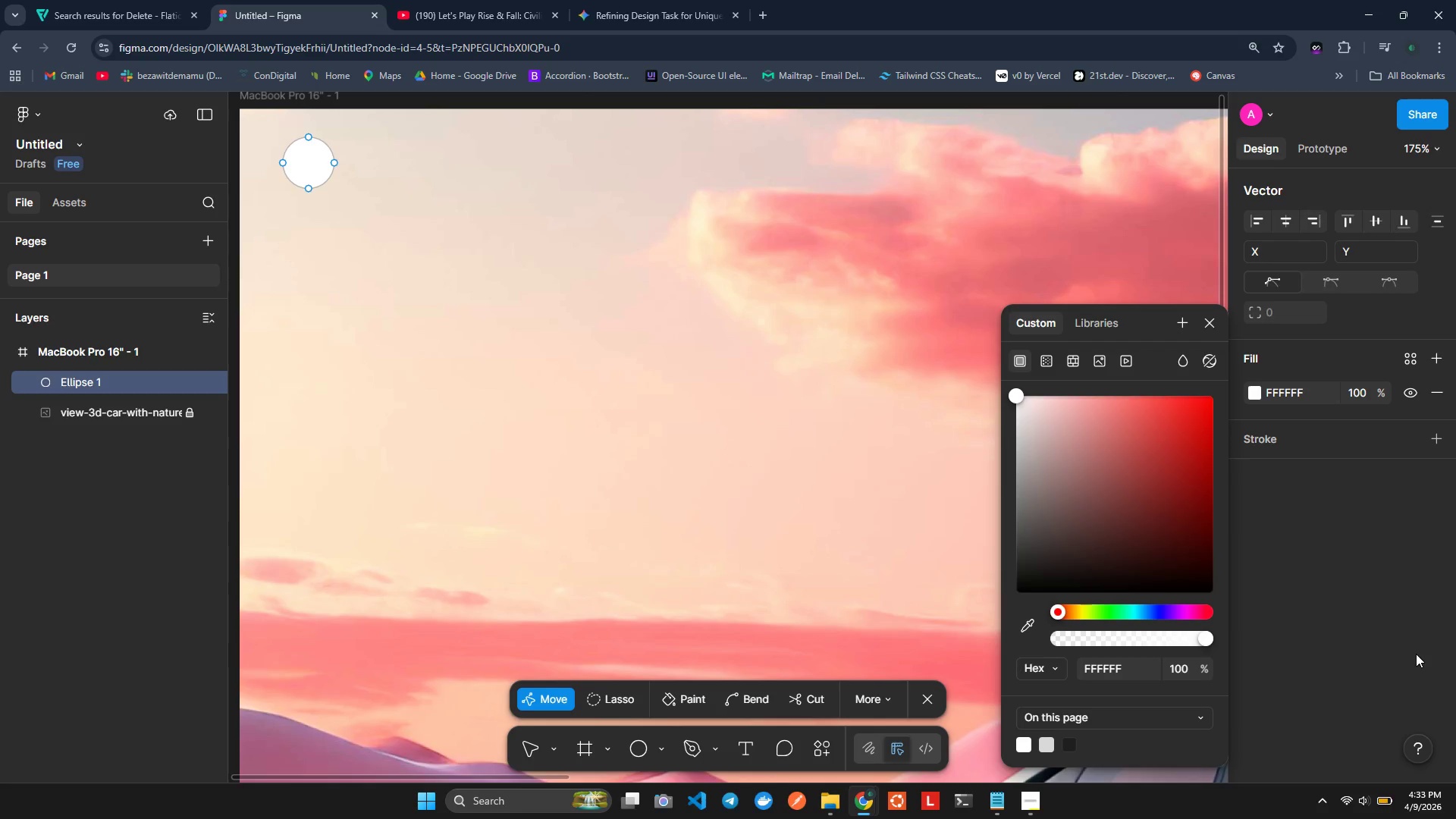 
wait(21.94)
 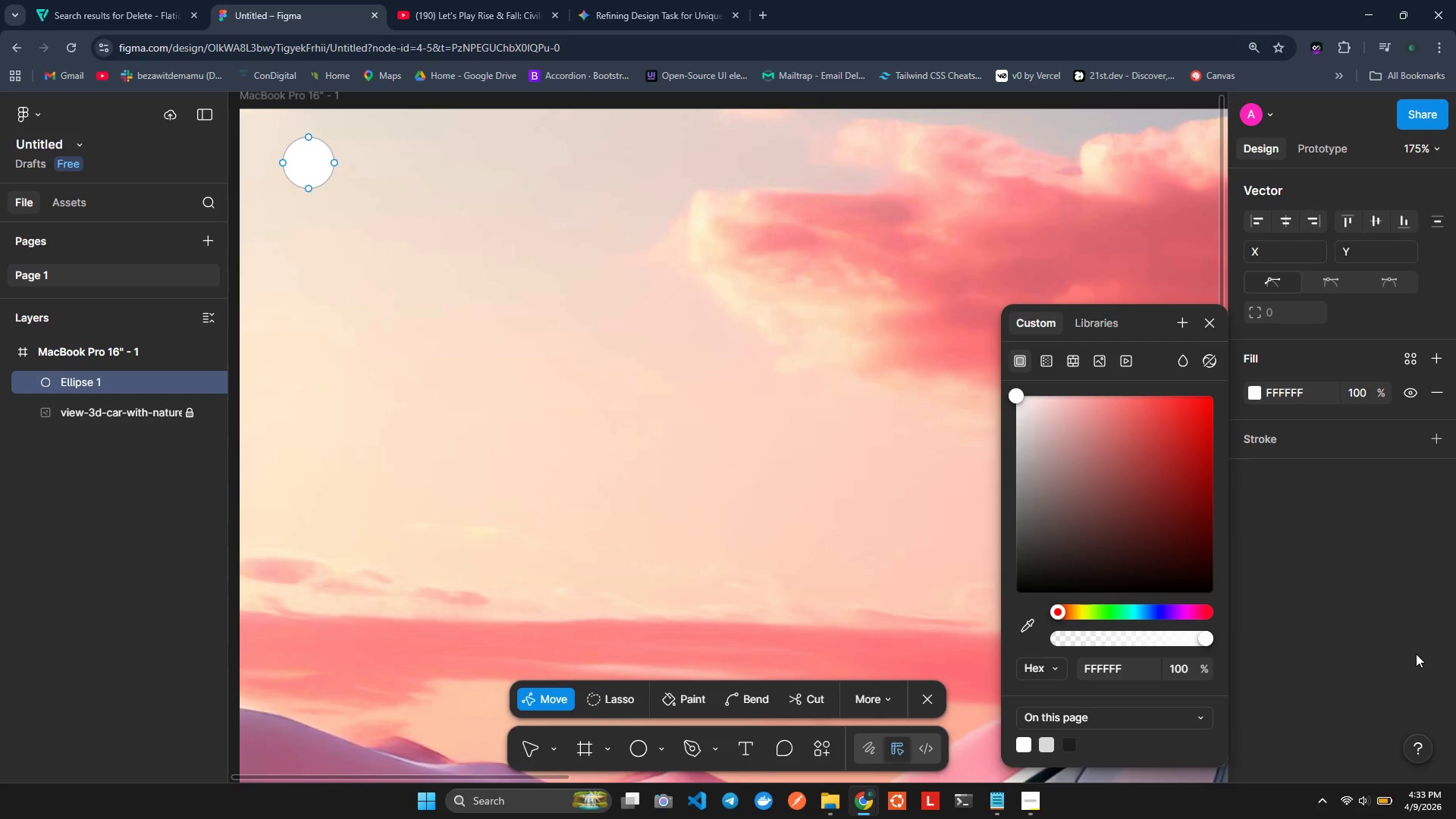 
left_click([337, 165])
 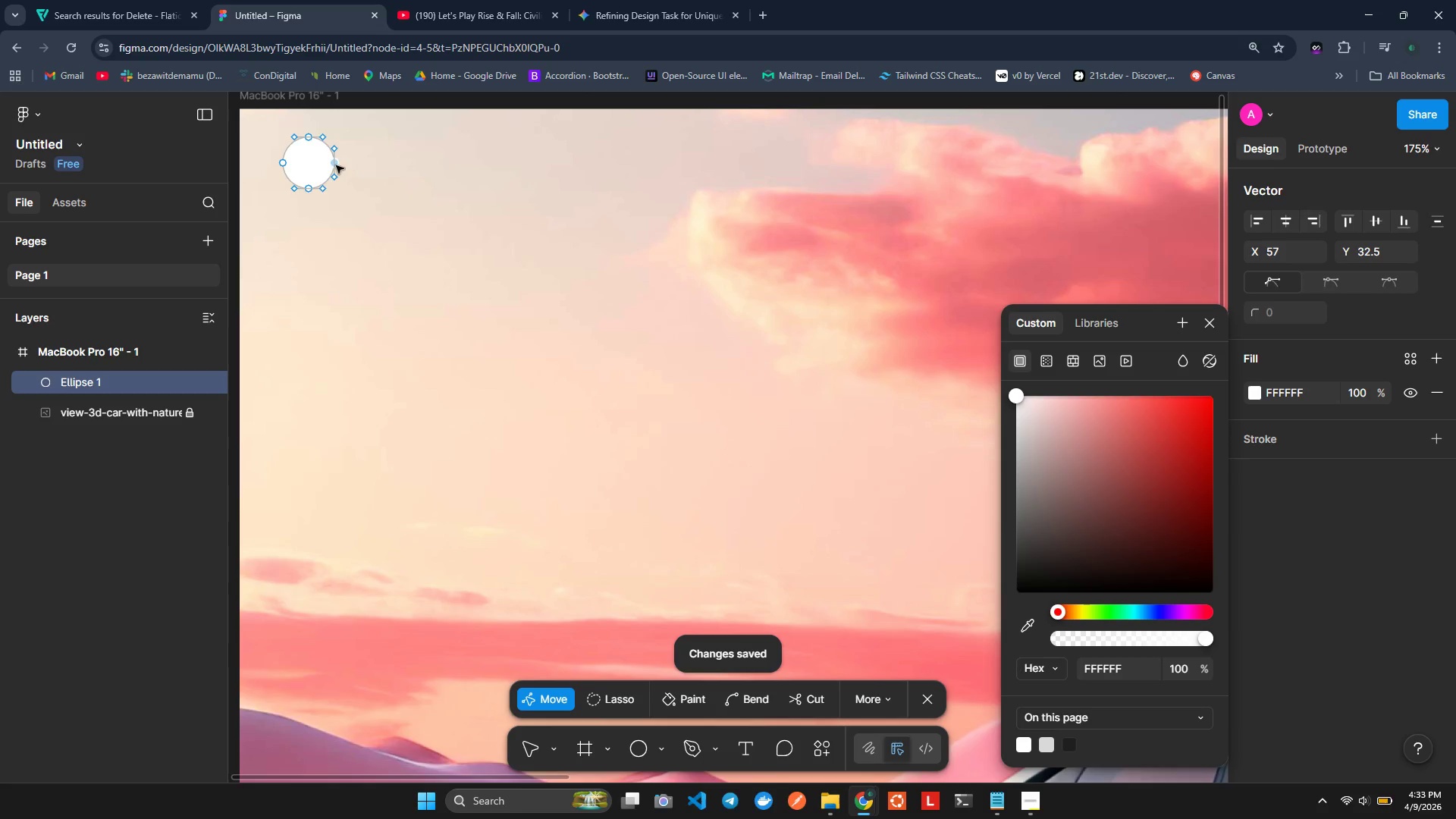 
left_click_drag(start_coordinate=[335, 165], to_coordinate=[340, 164])
 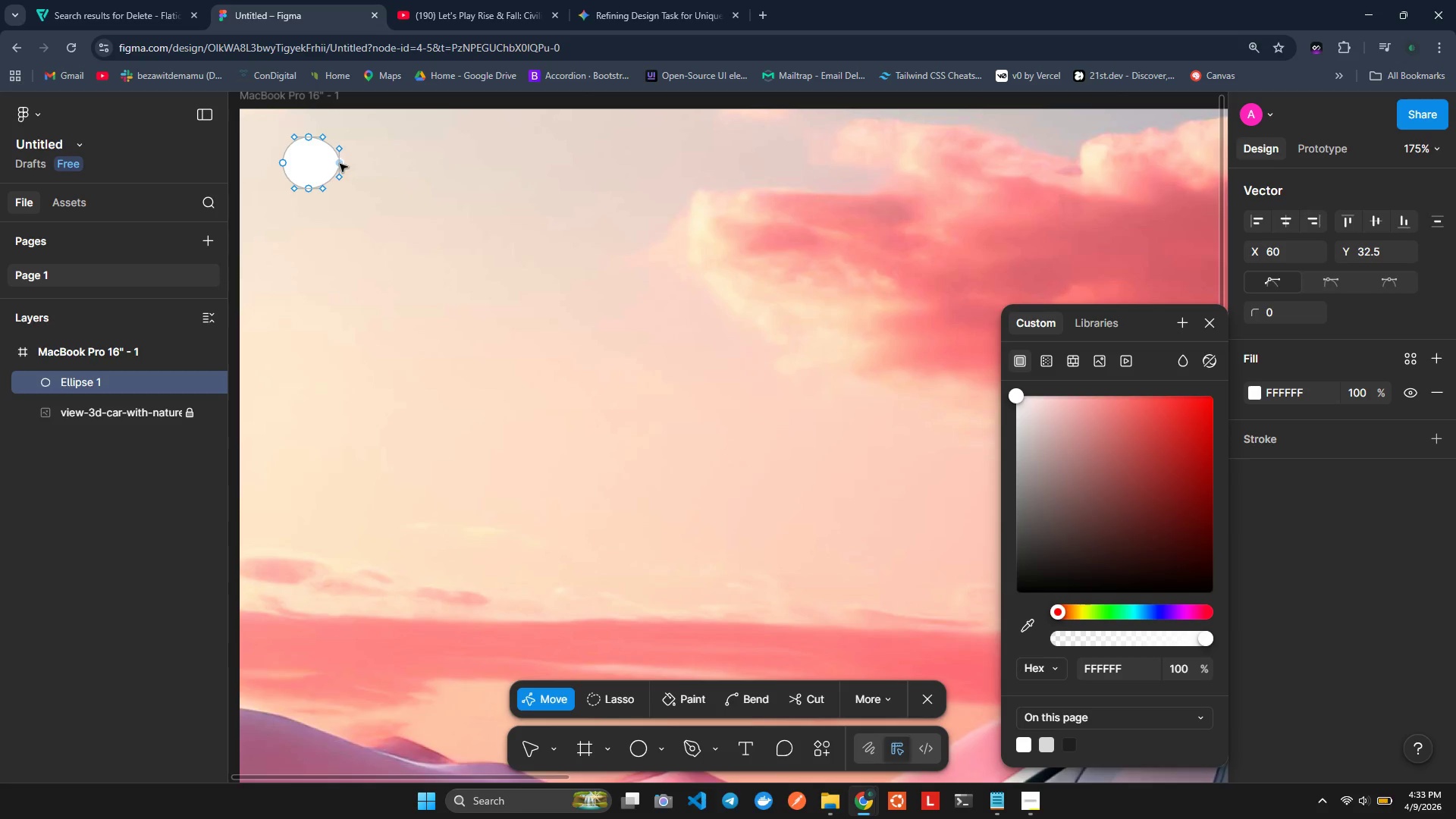 
key(Control+ControlLeft)
 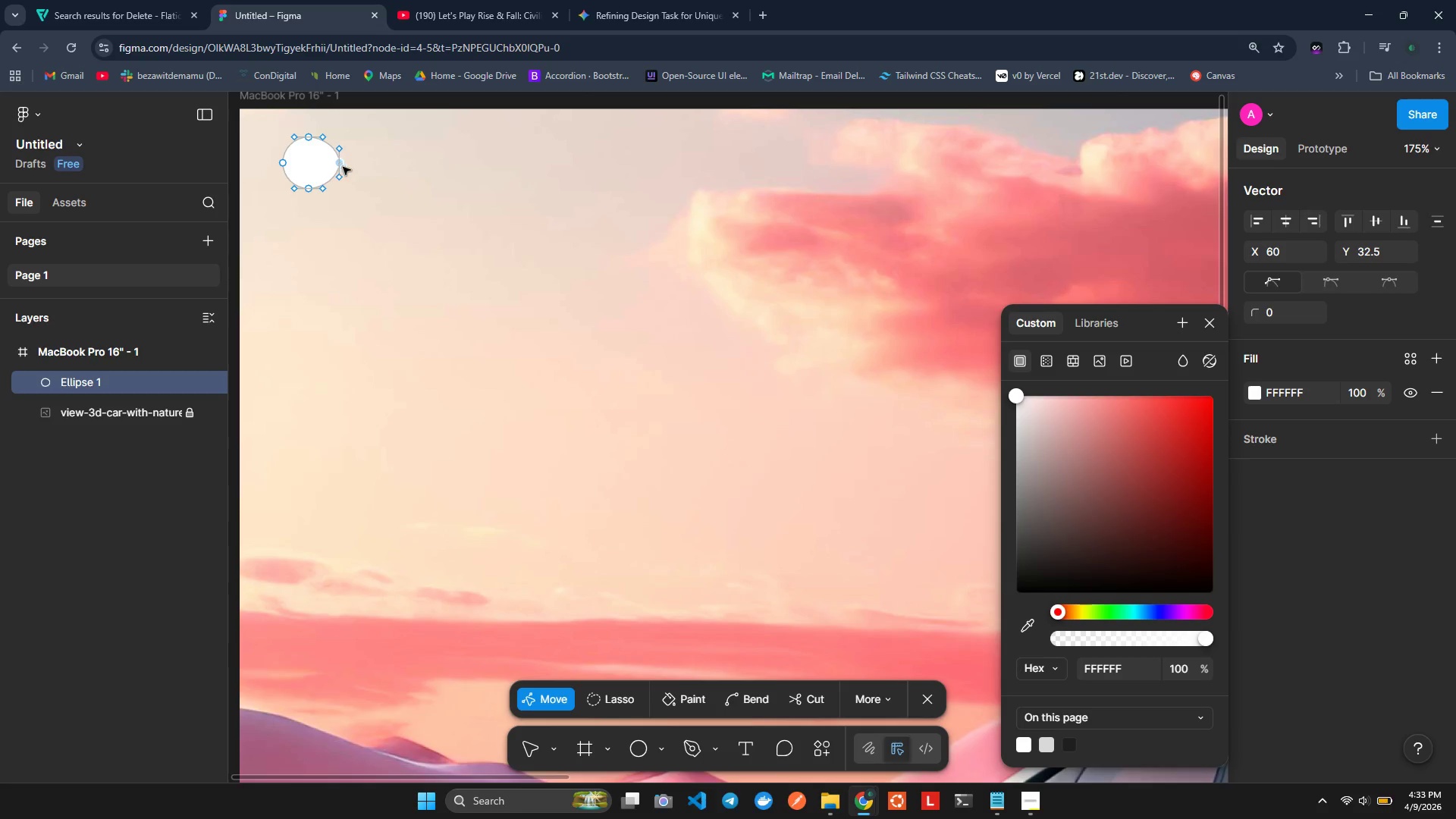 
key(Control+Z)
 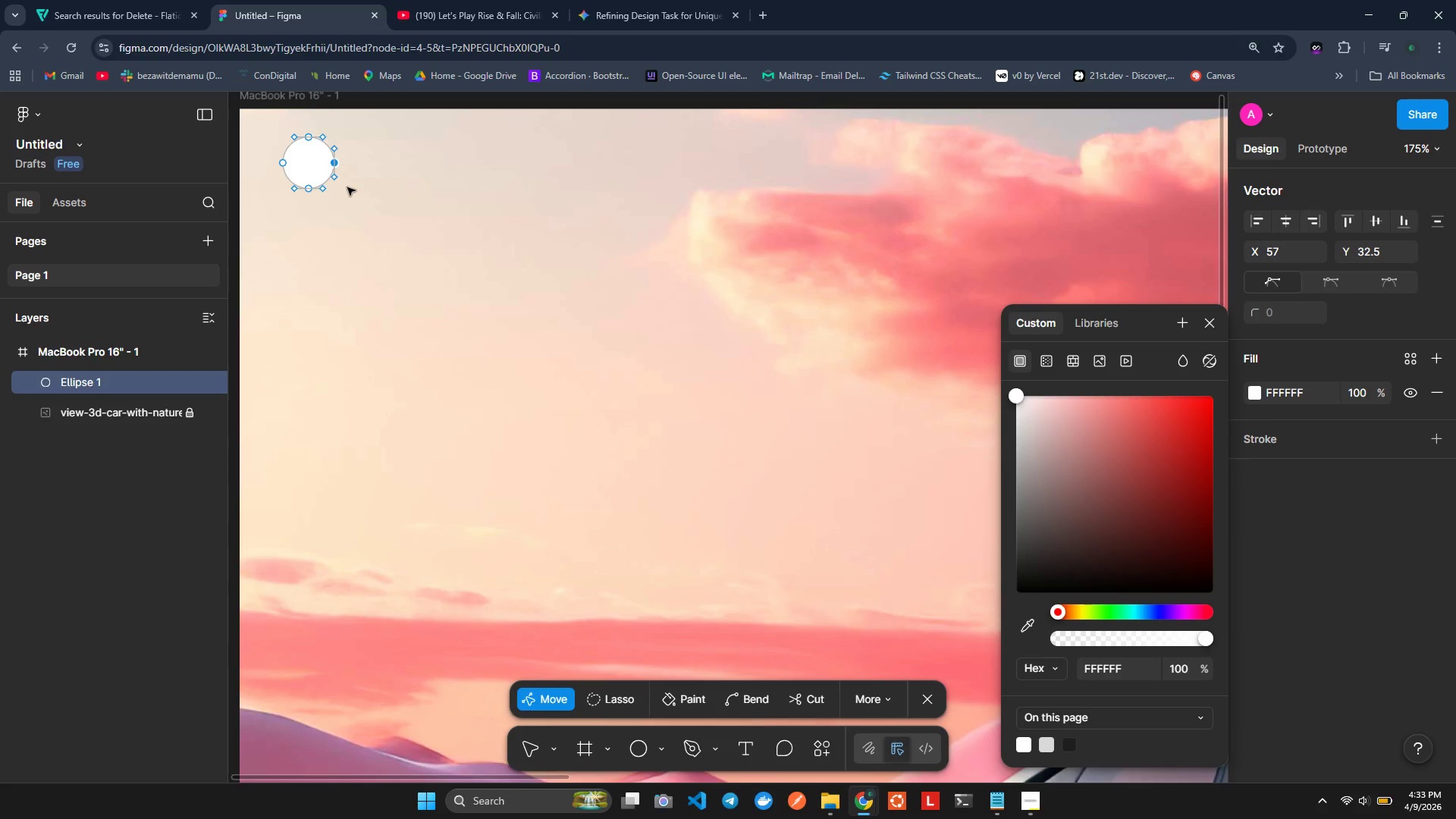 
left_click([347, 187])
 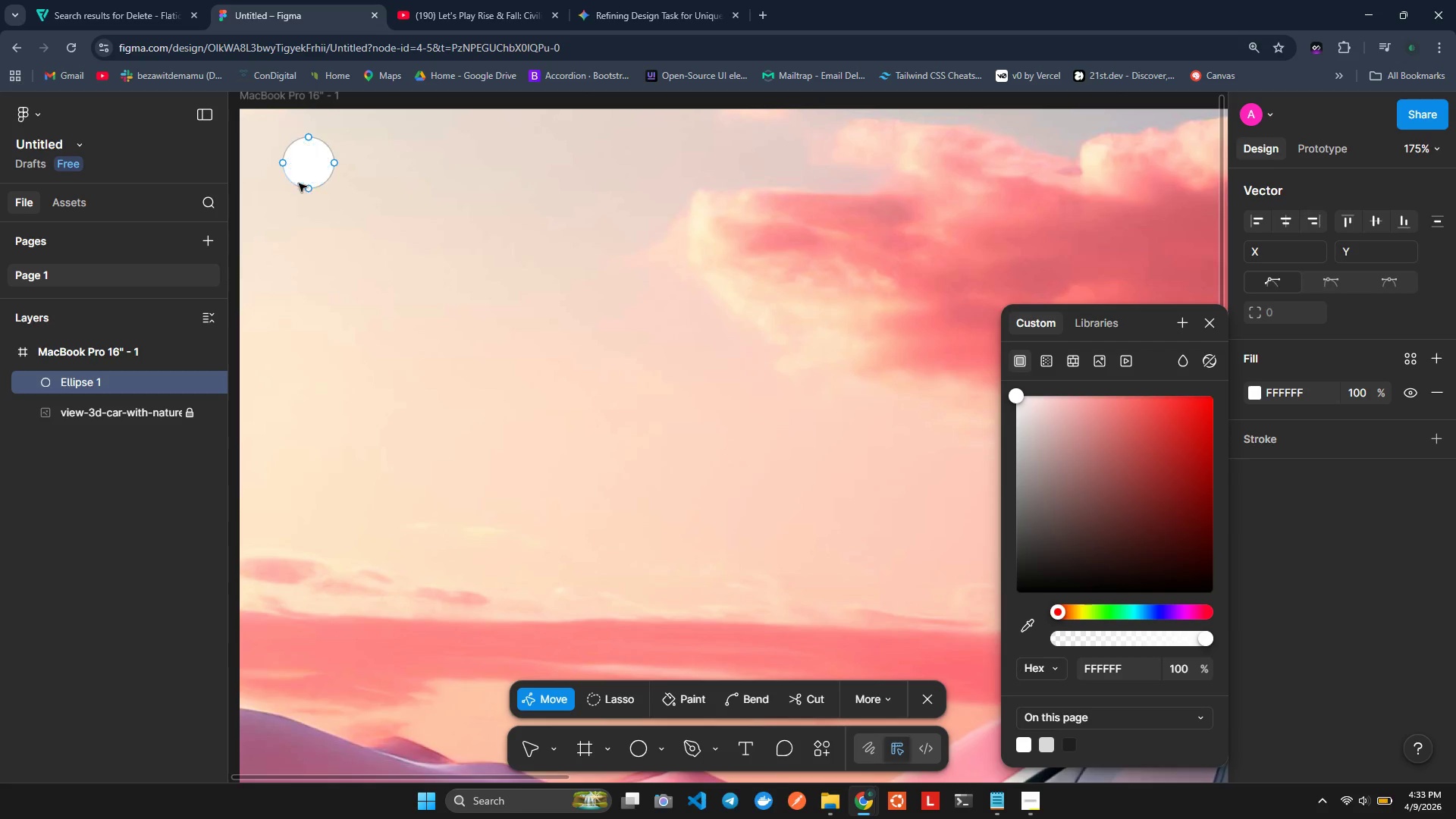 
left_click([300, 174])
 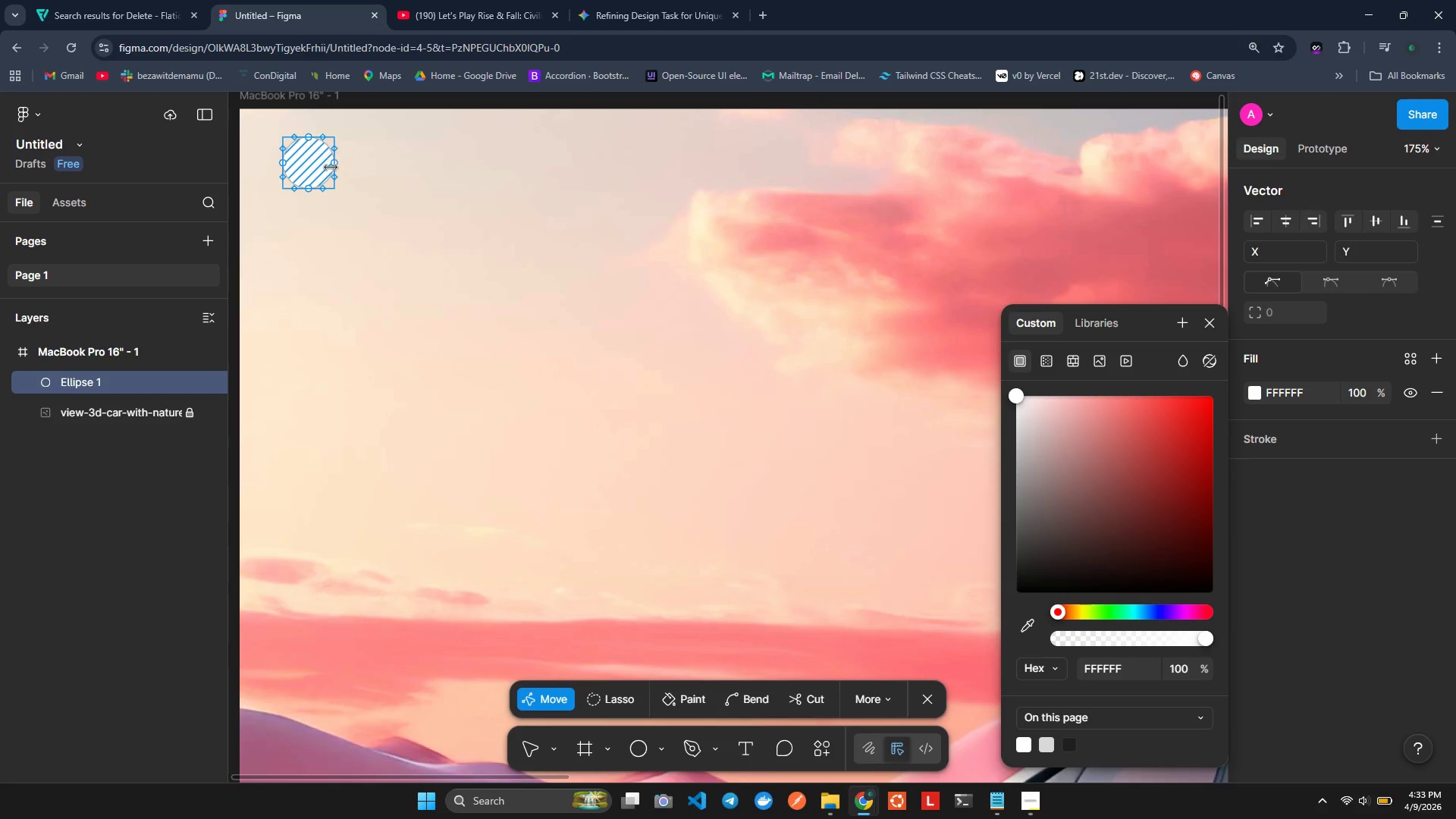 
left_click_drag(start_coordinate=[331, 148], to_coordinate=[334, 153])
 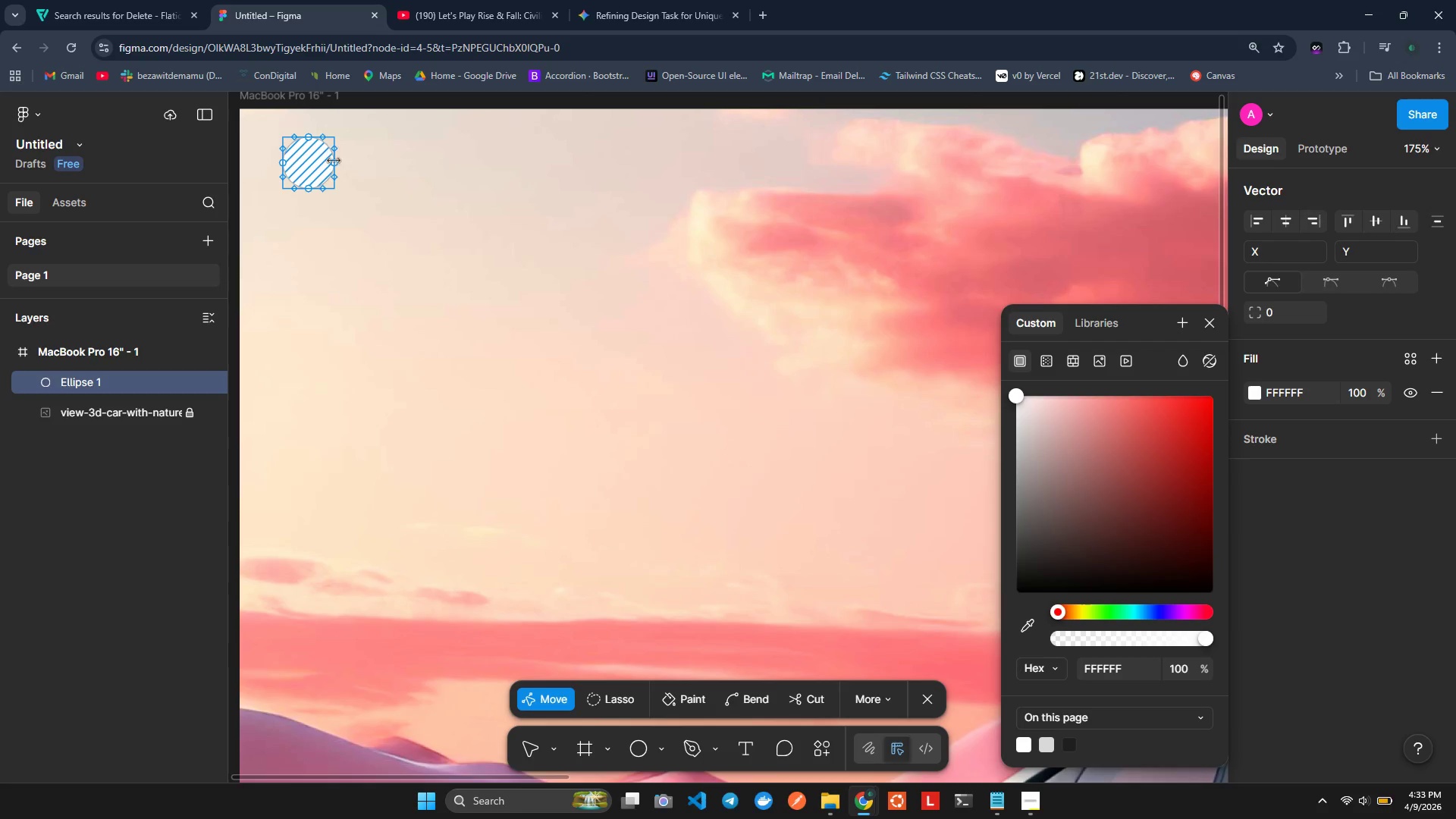 
hold_key(key=ControlLeft, duration=0.69)
 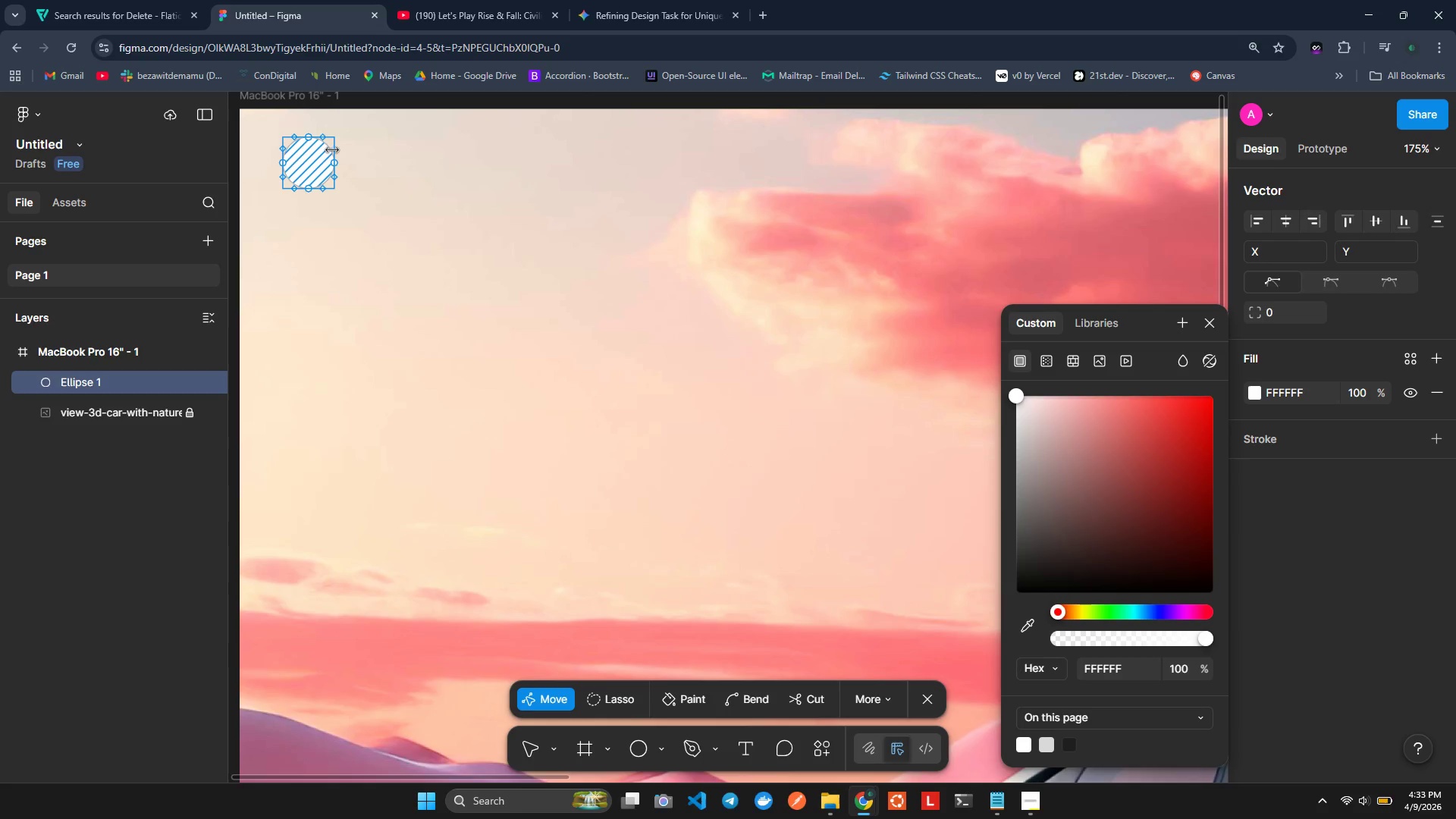 
left_click([332, 150])
 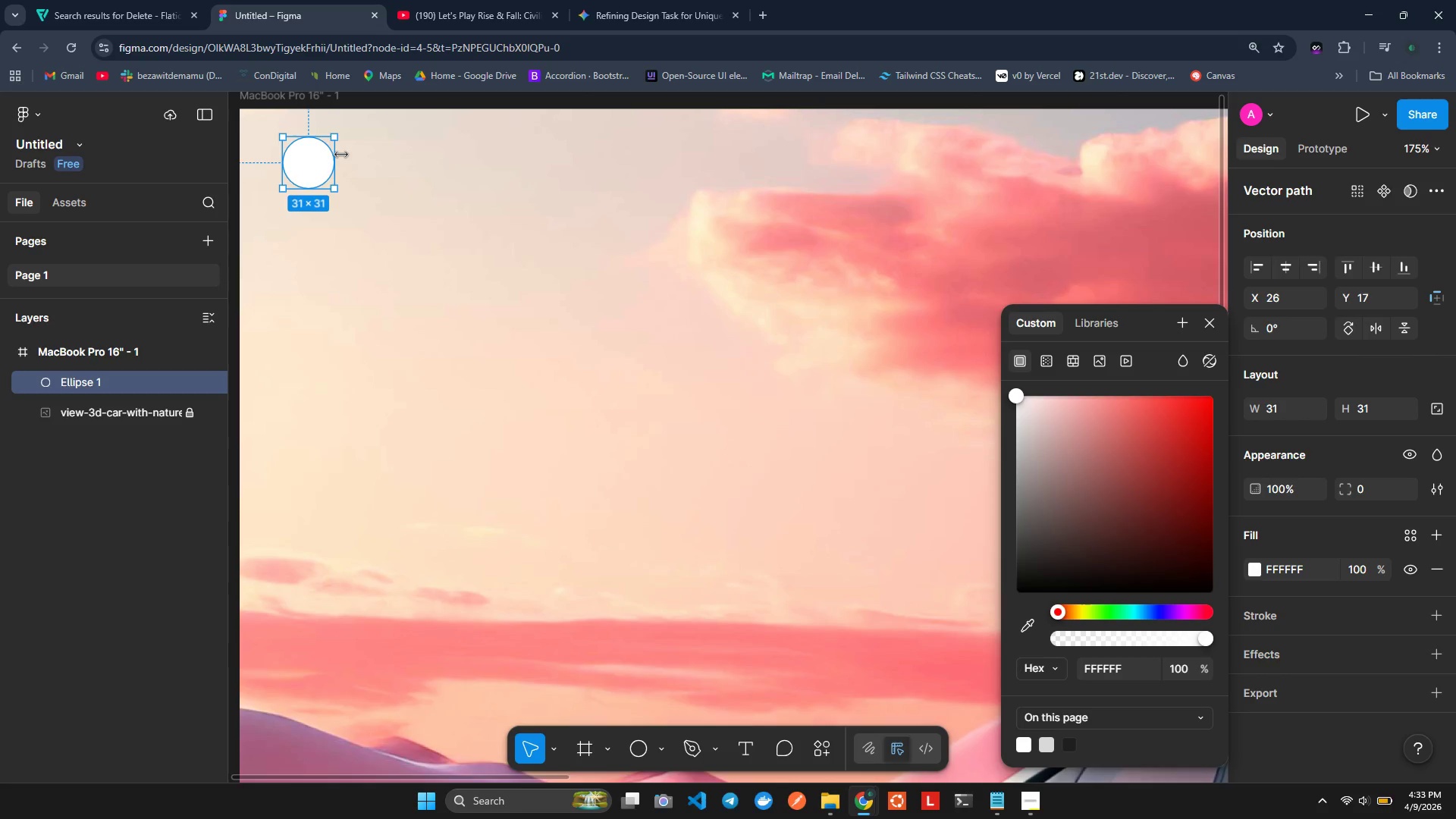 
left_click([341, 155])
 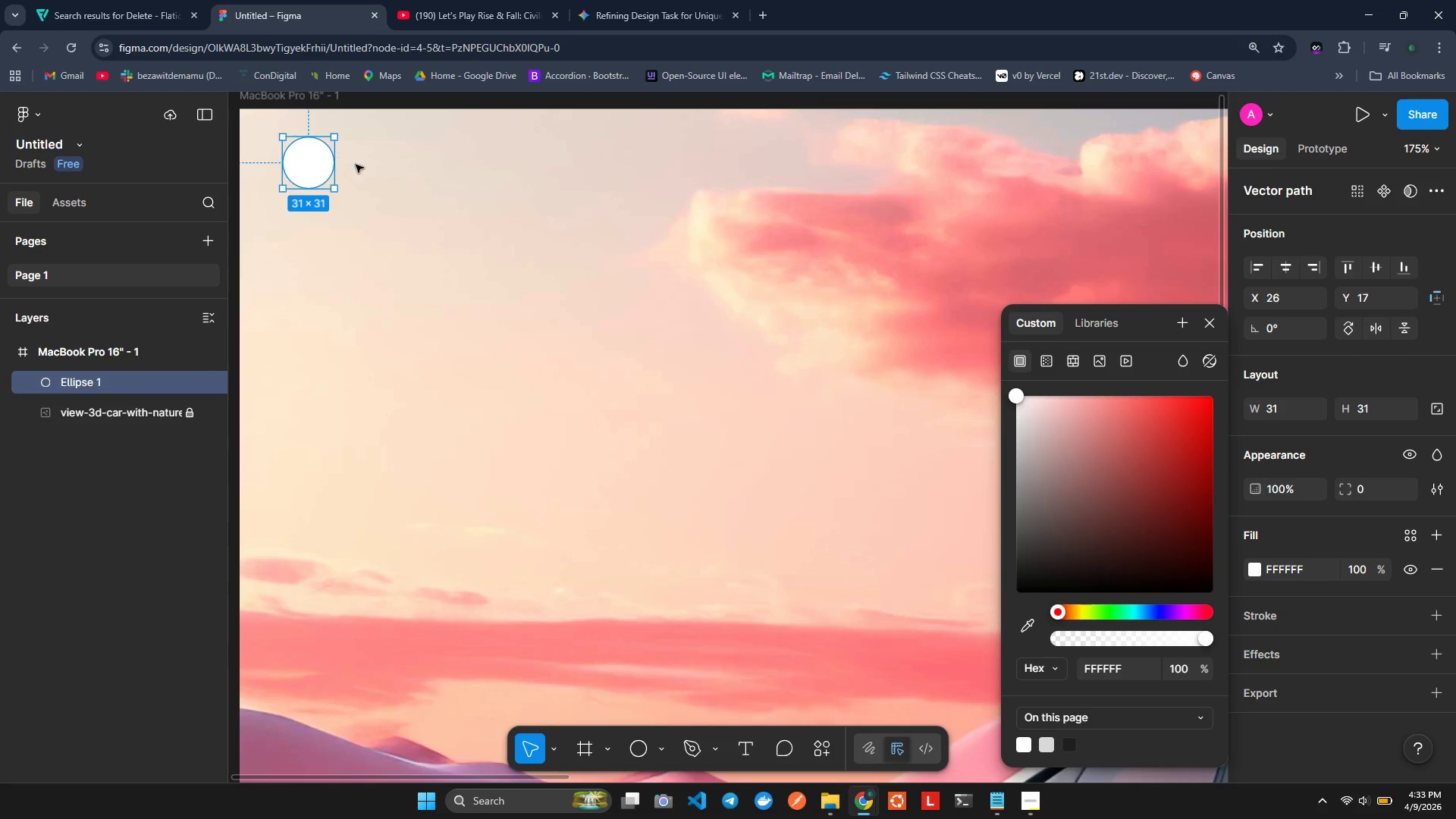 
double_click([356, 165])
 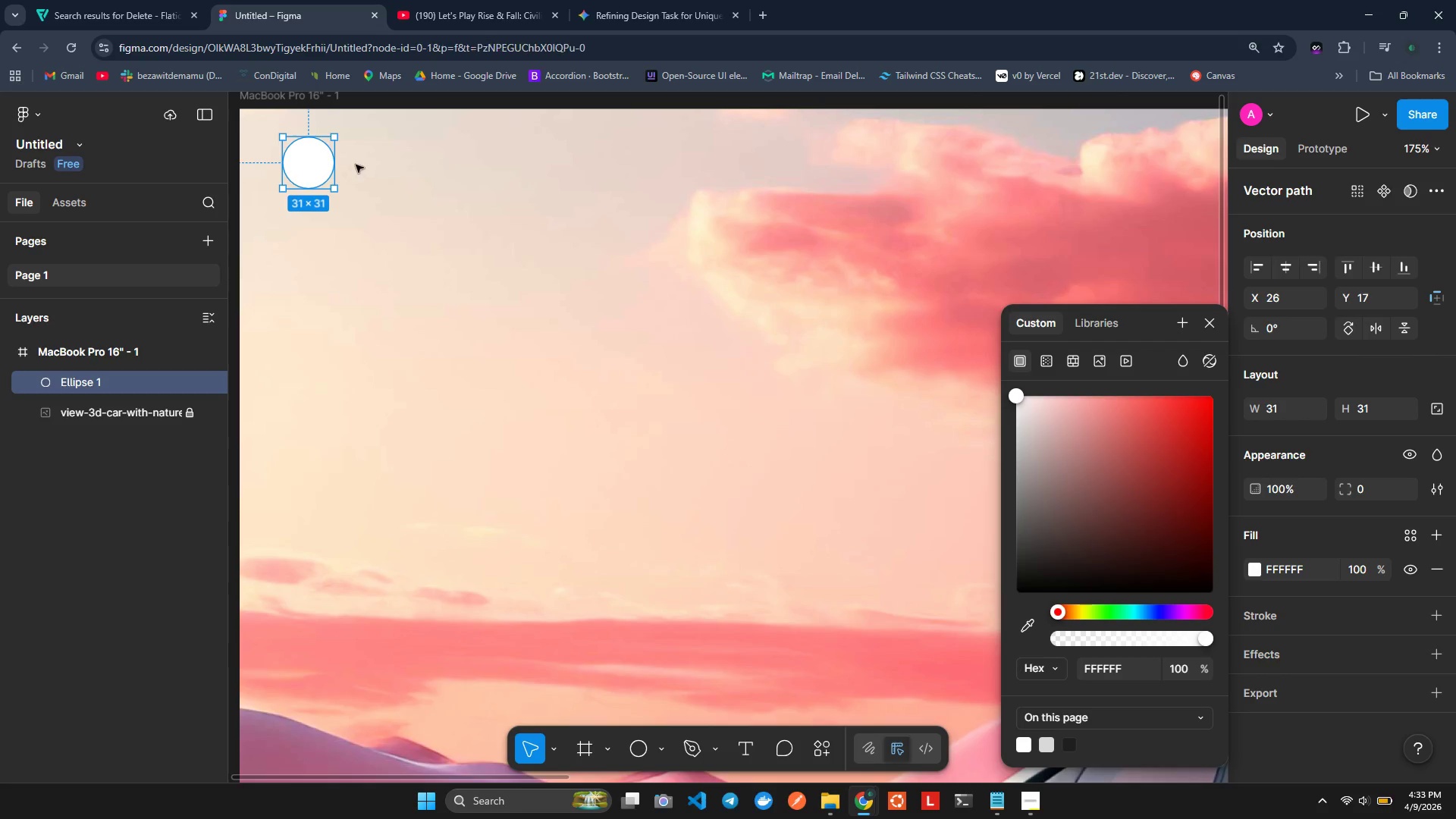 
triple_click([356, 165])
 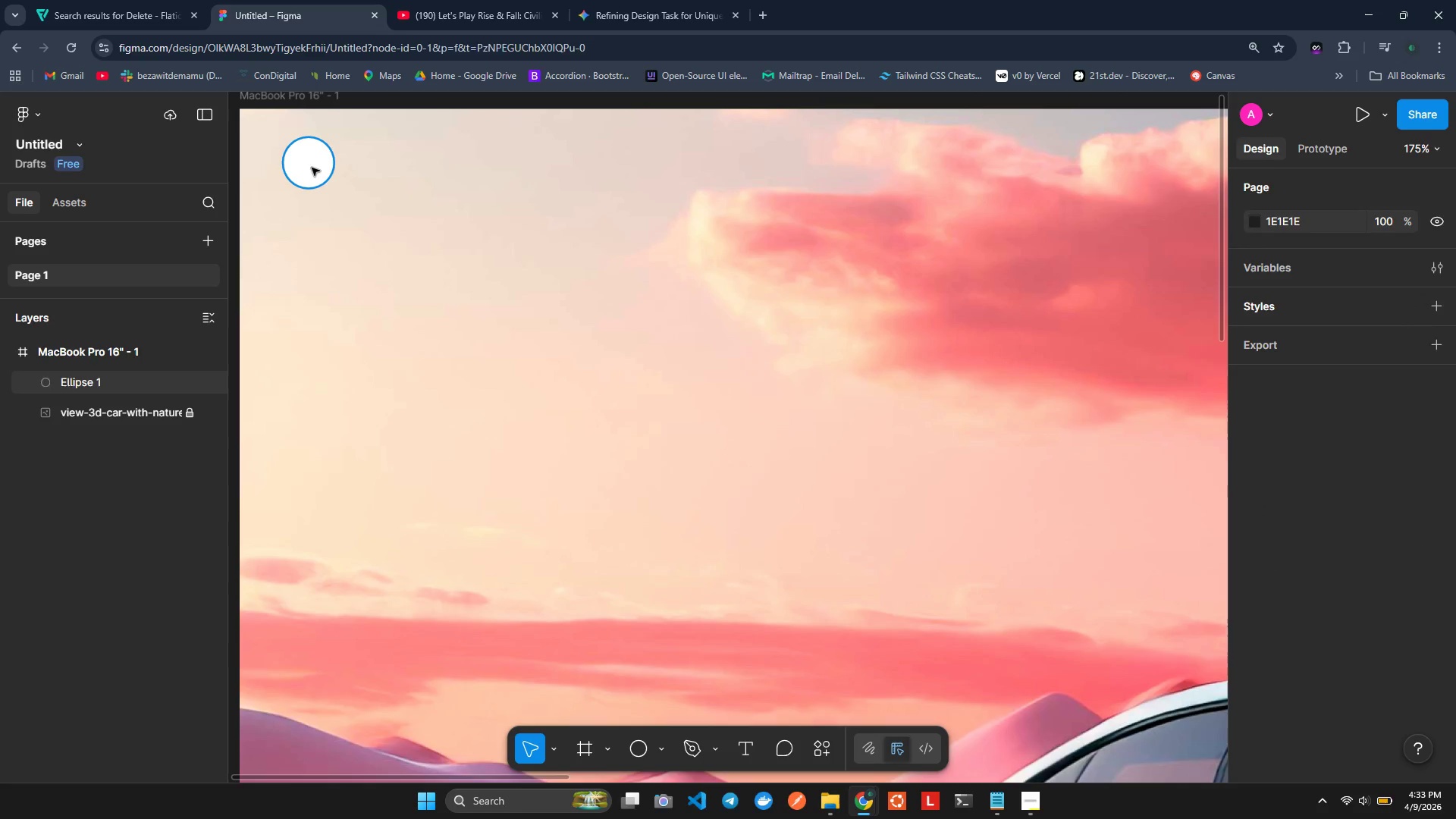 
double_click([312, 168])
 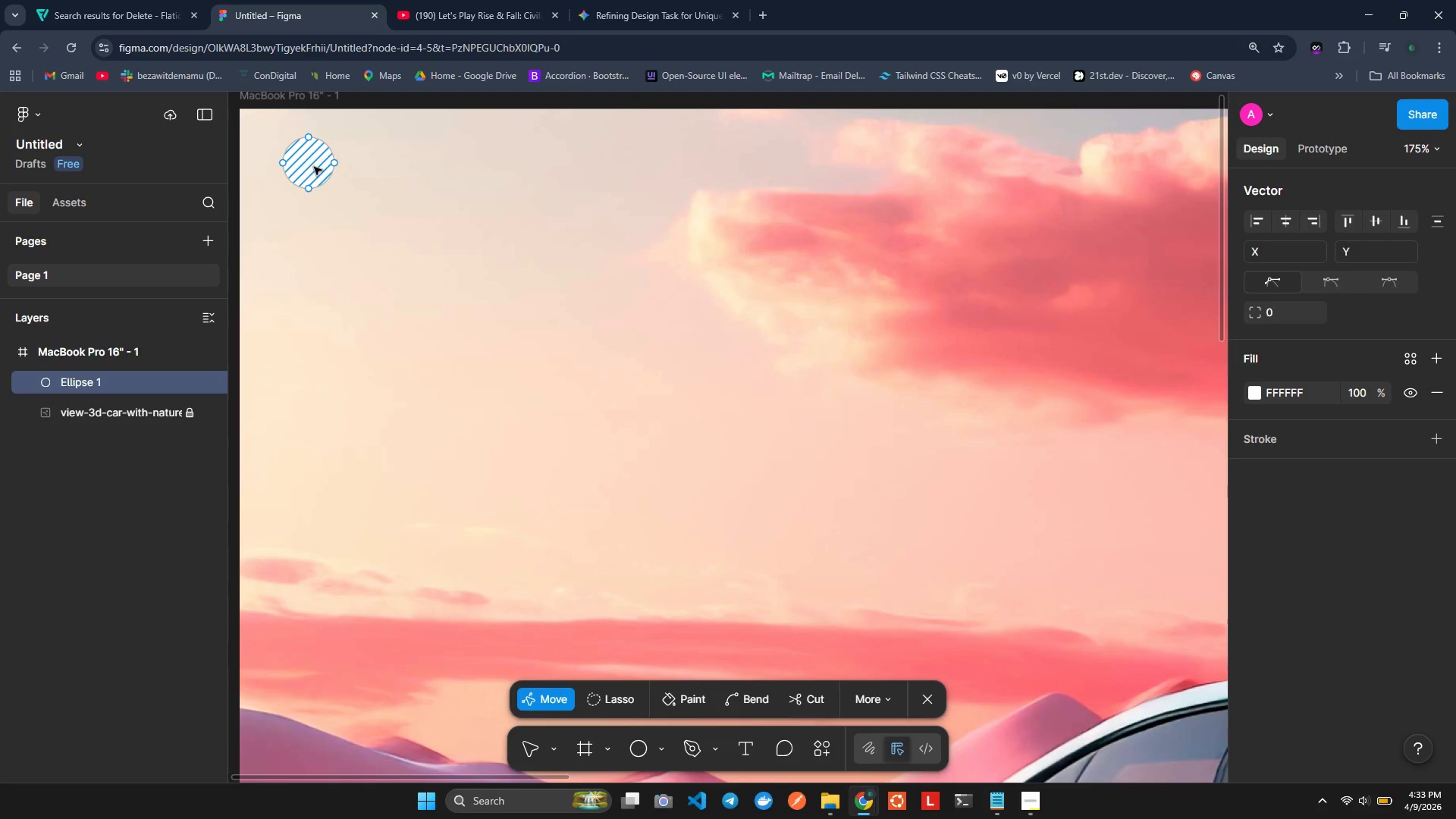 
left_click([314, 167])
 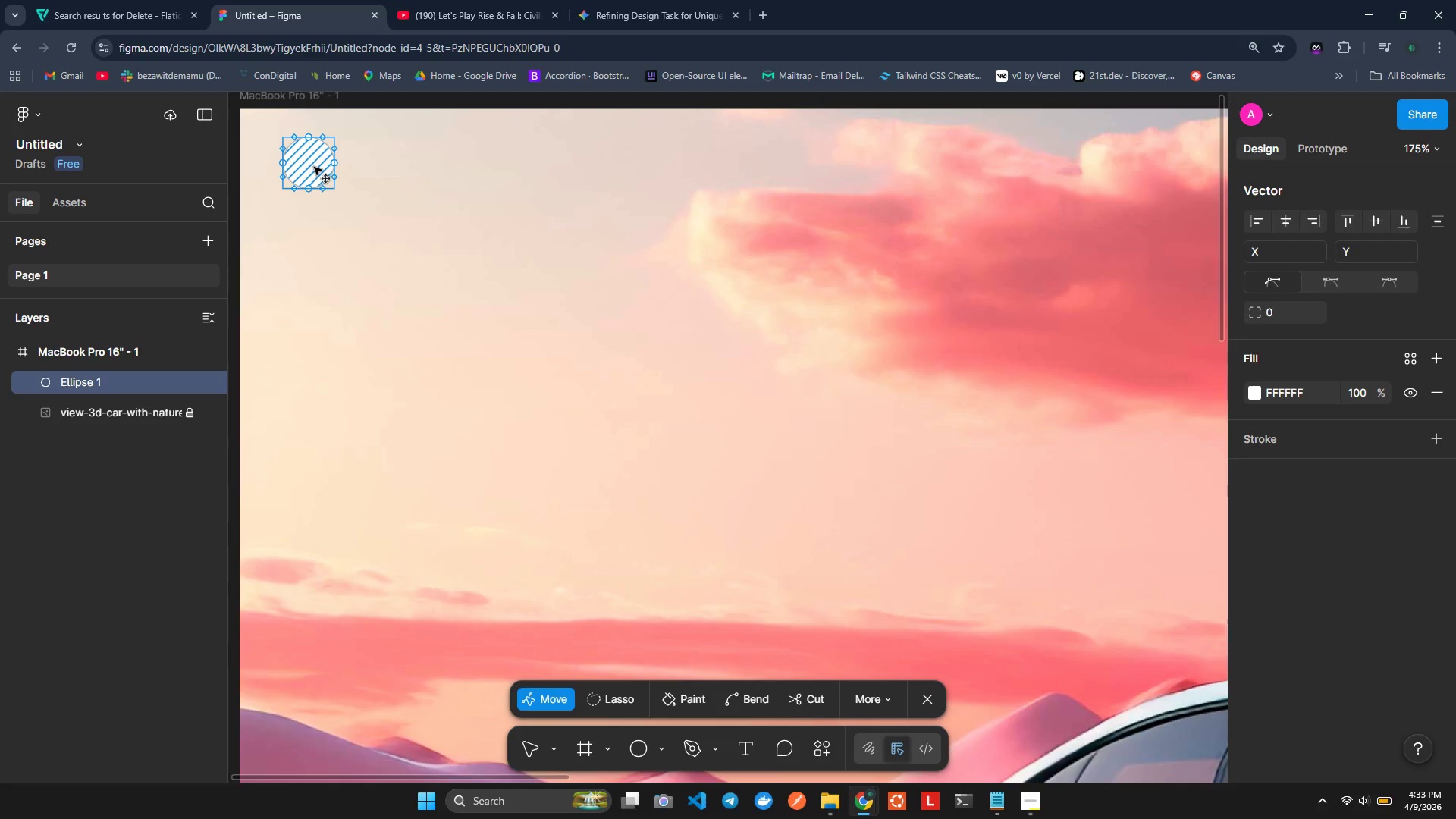 
double_click([314, 167])
 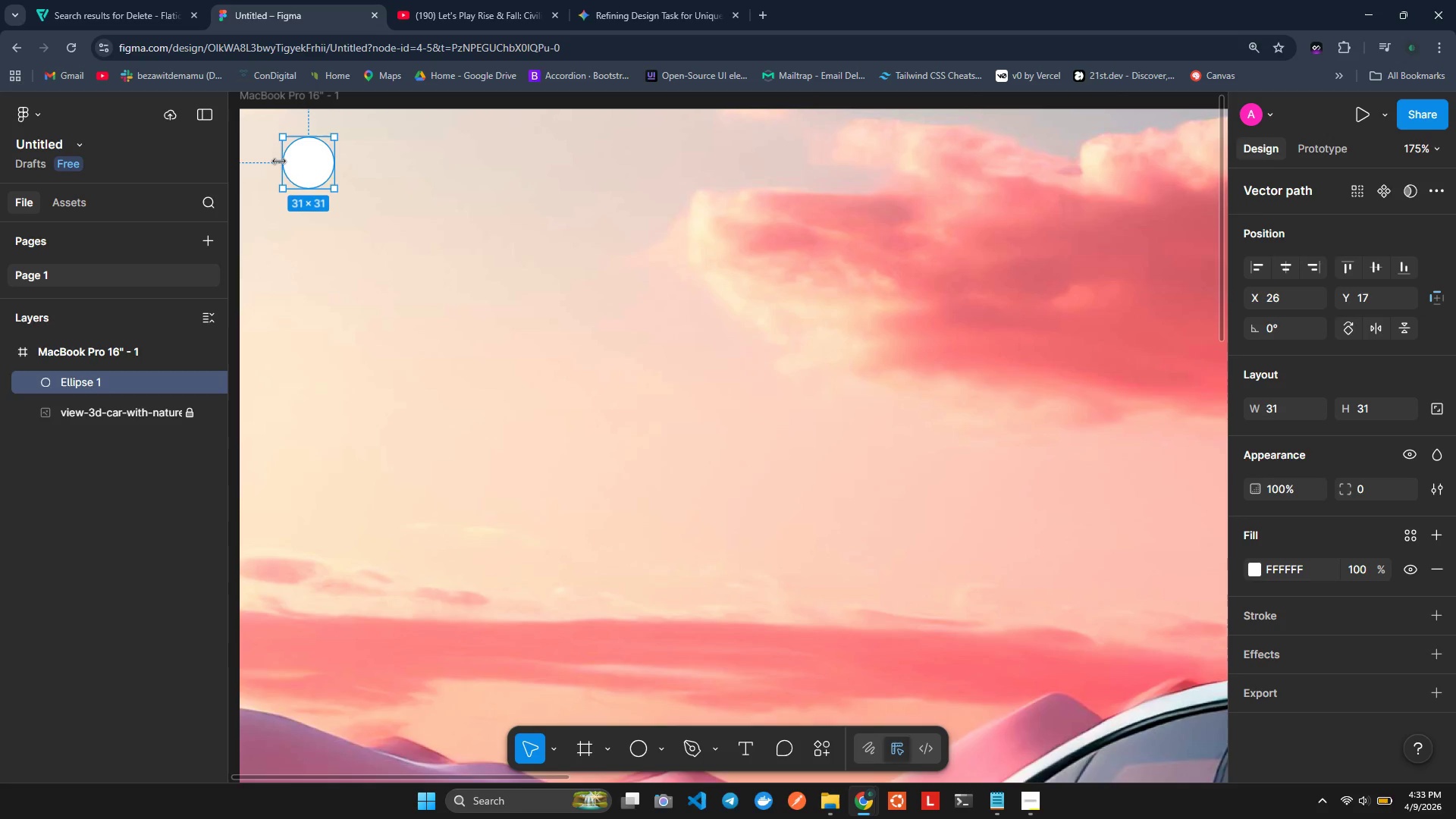 
left_click([292, 173])
 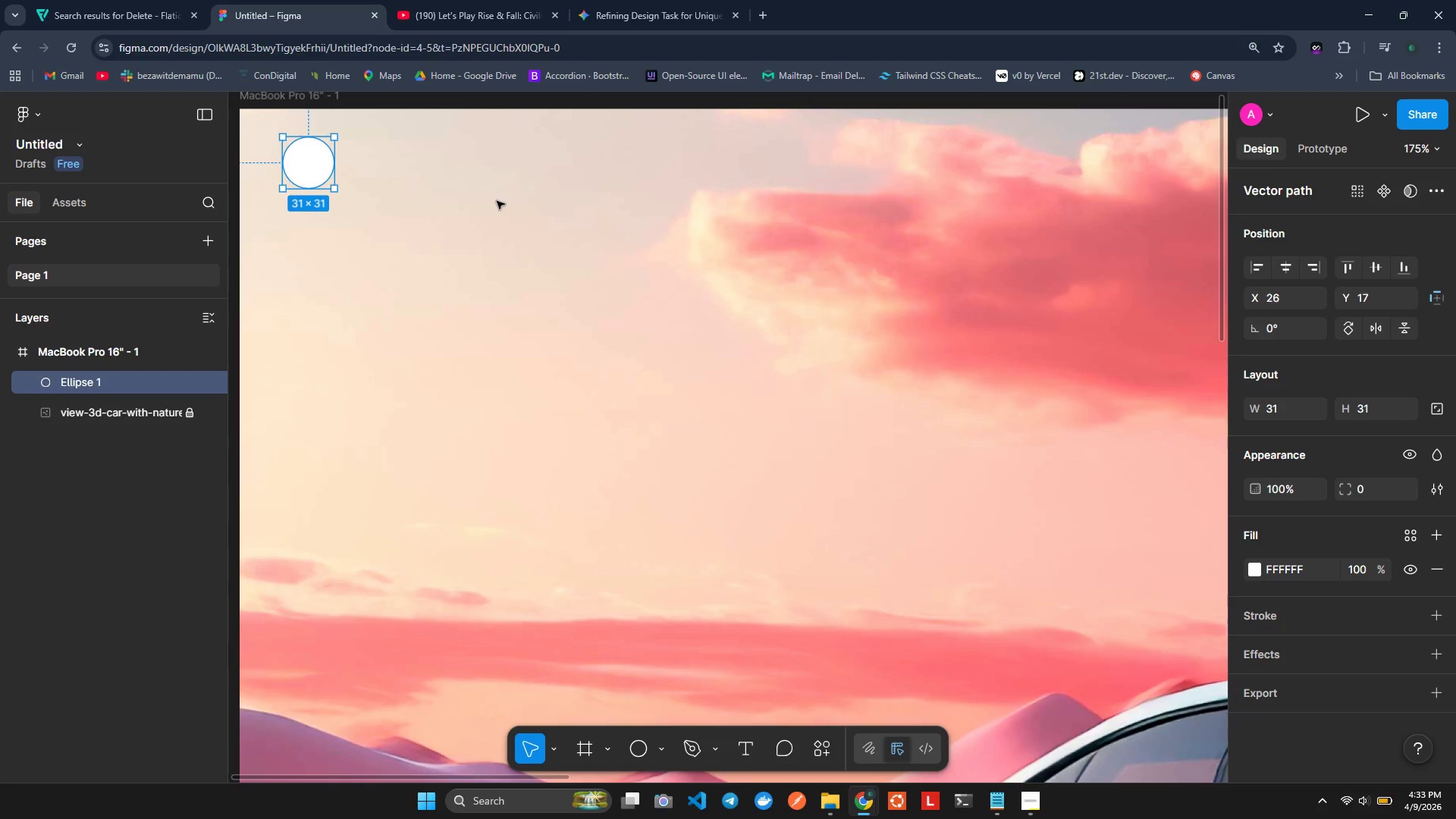 
wait(6.11)
 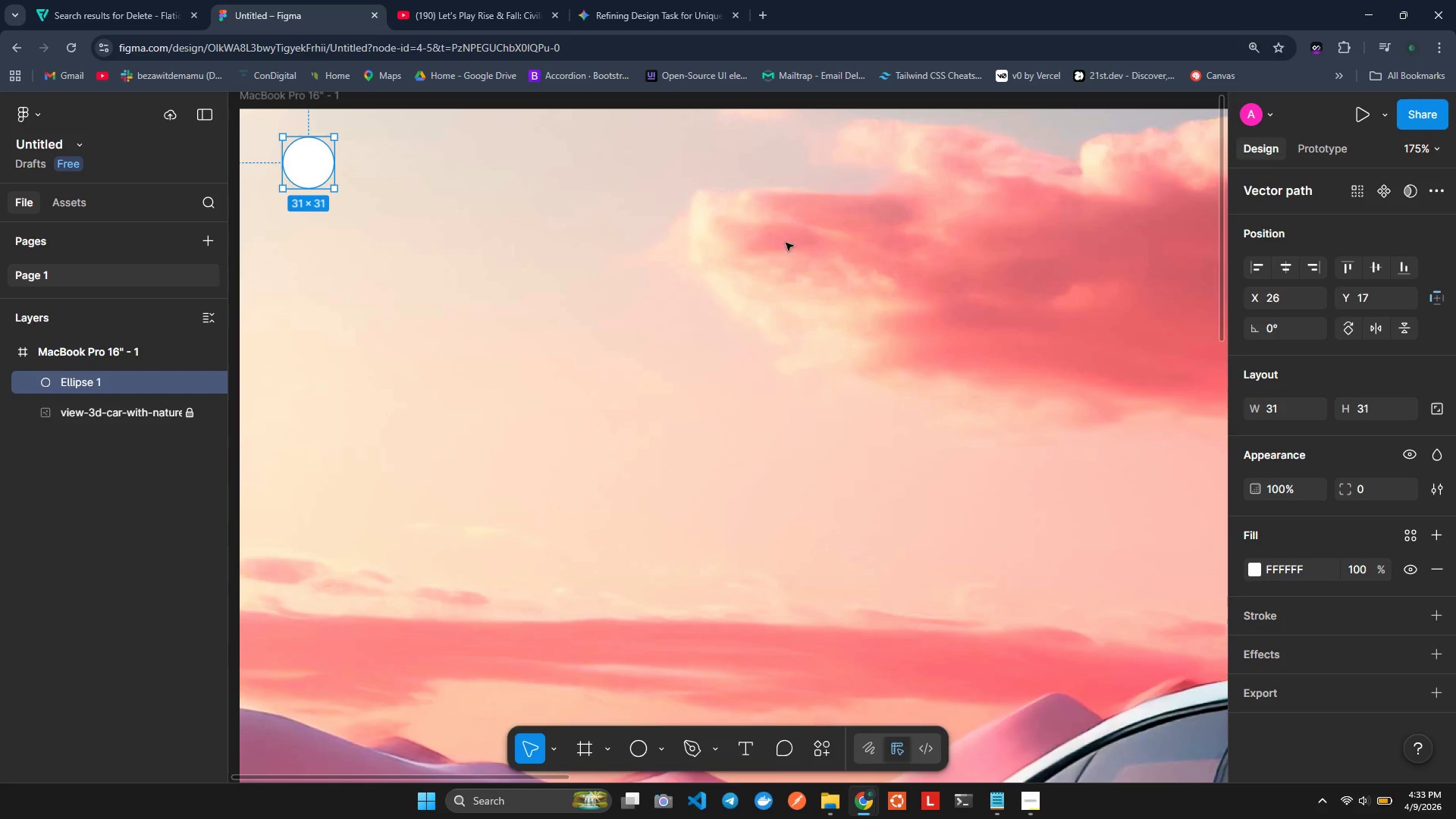 
right_click([328, 161])
 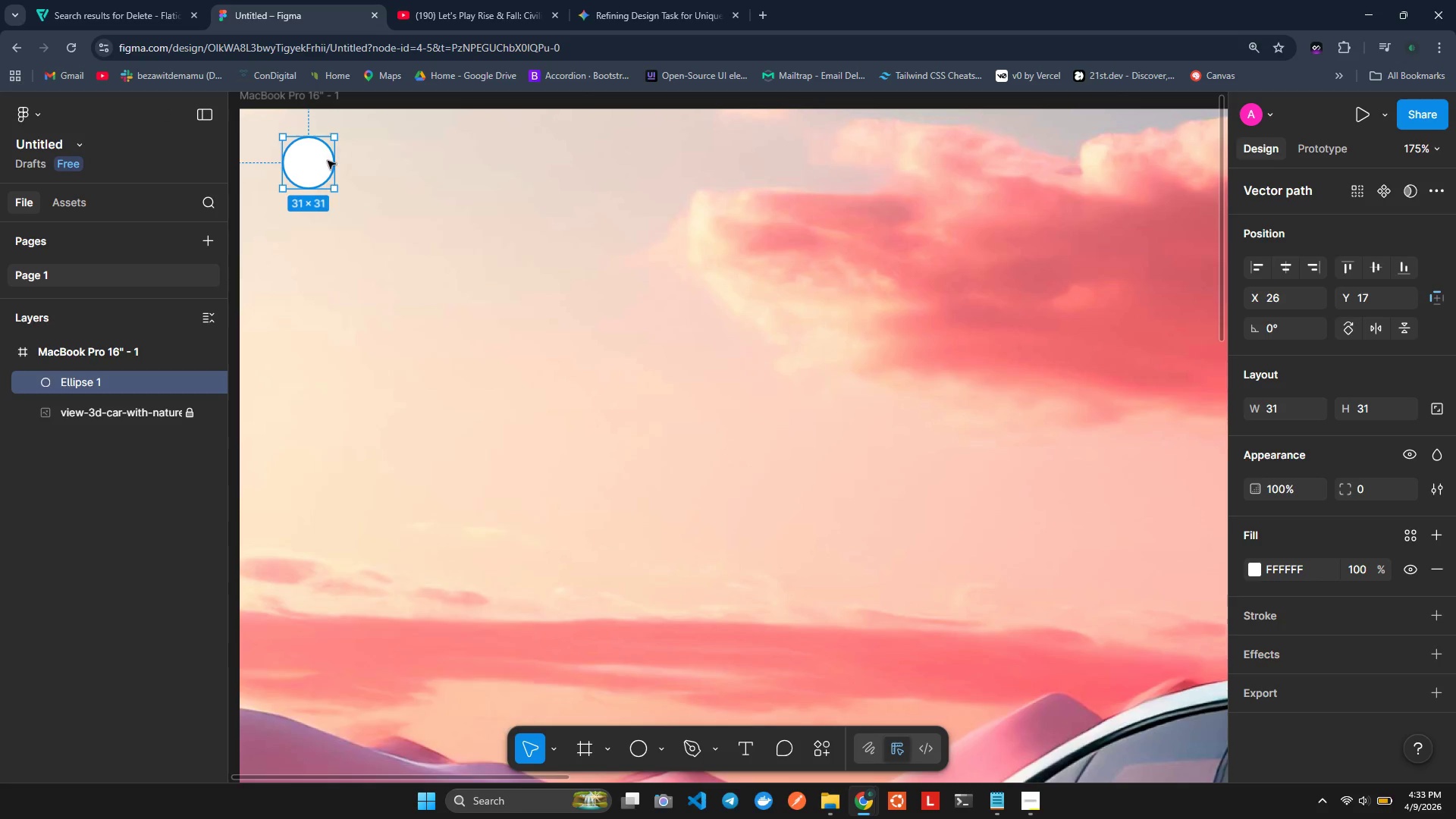 
double_click([328, 161])
 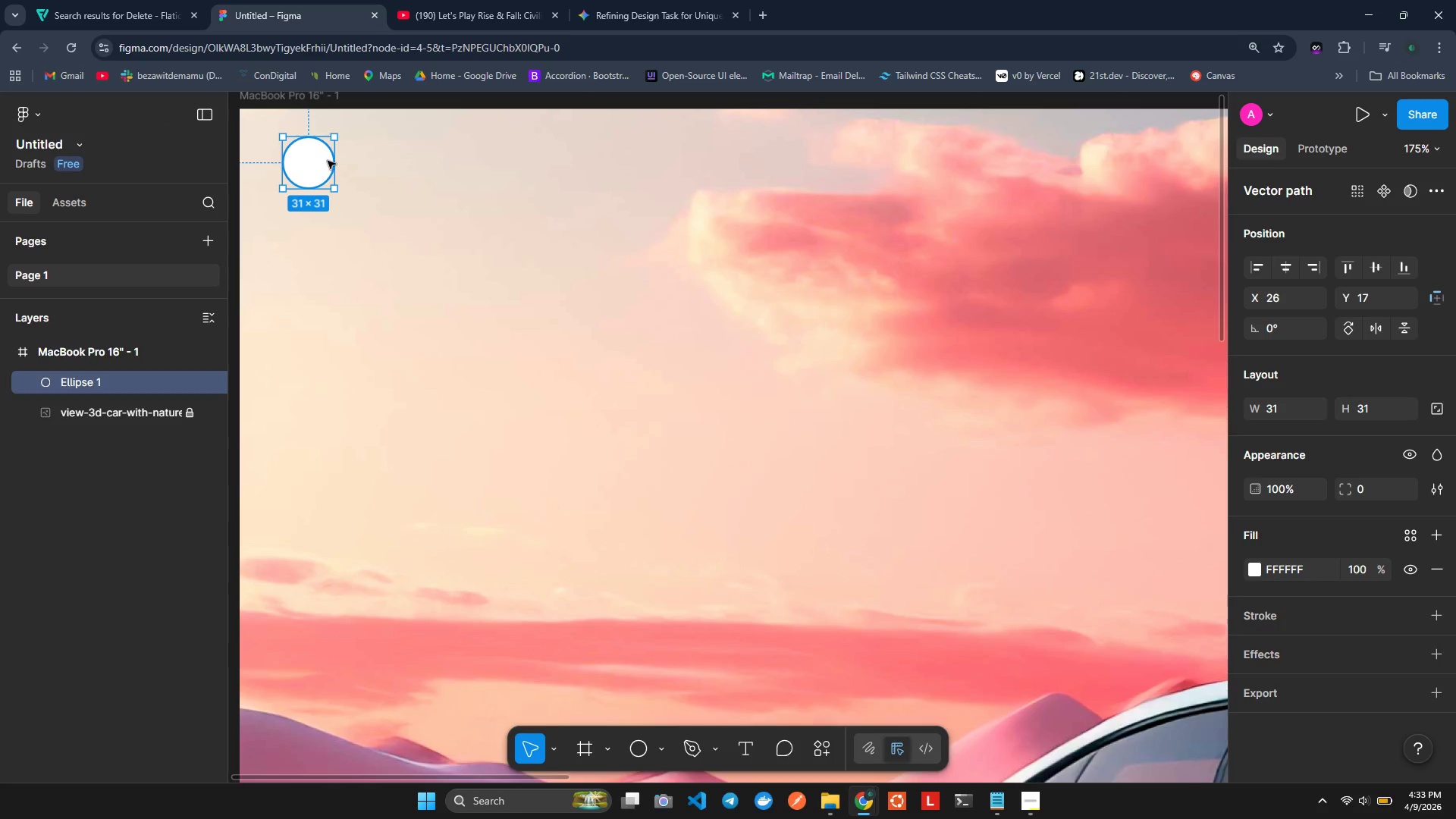 
triple_click([328, 161])
 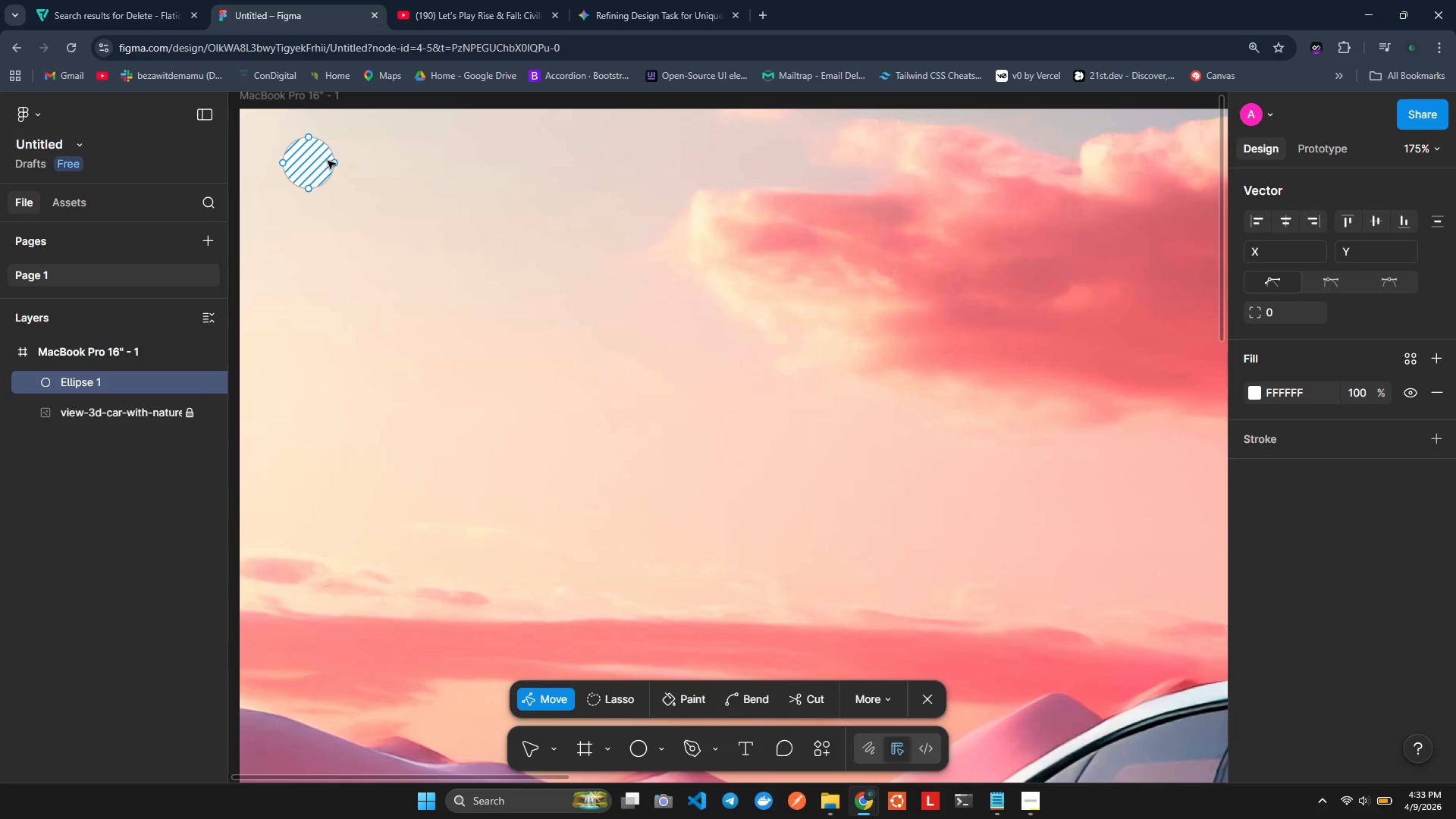 
left_click([328, 161])
 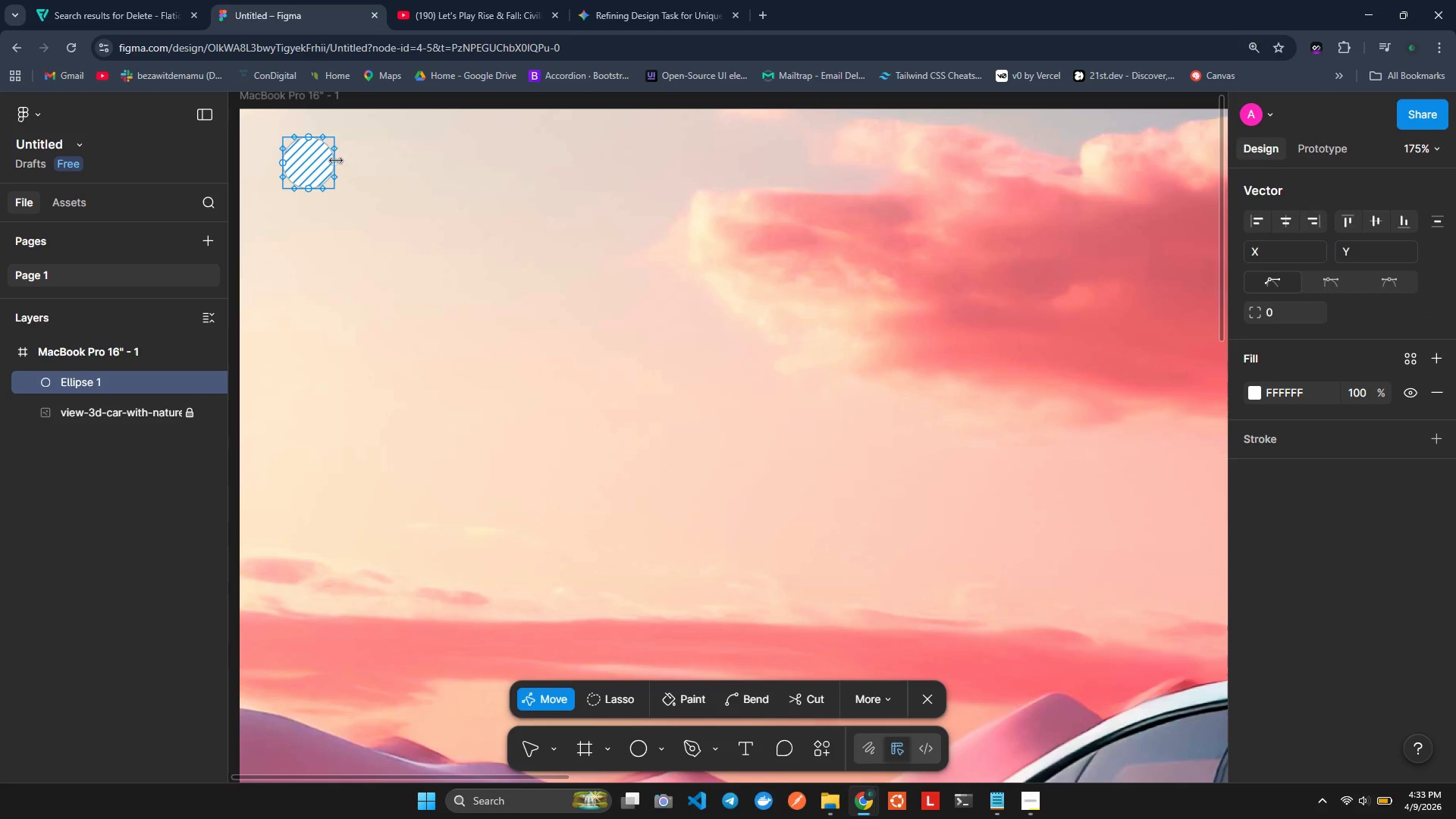 
left_click([357, 159])
 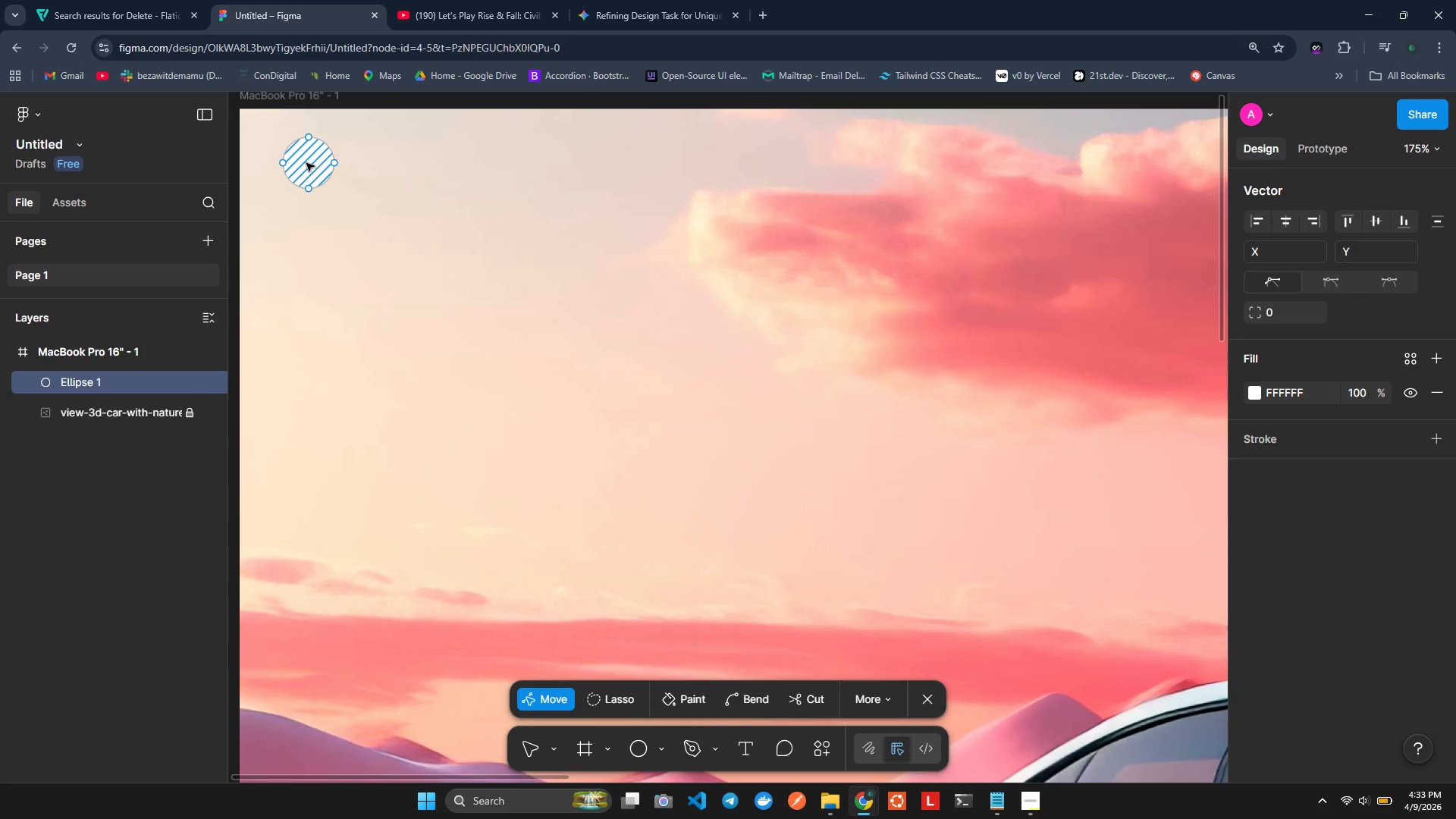 
left_click([305, 164])
 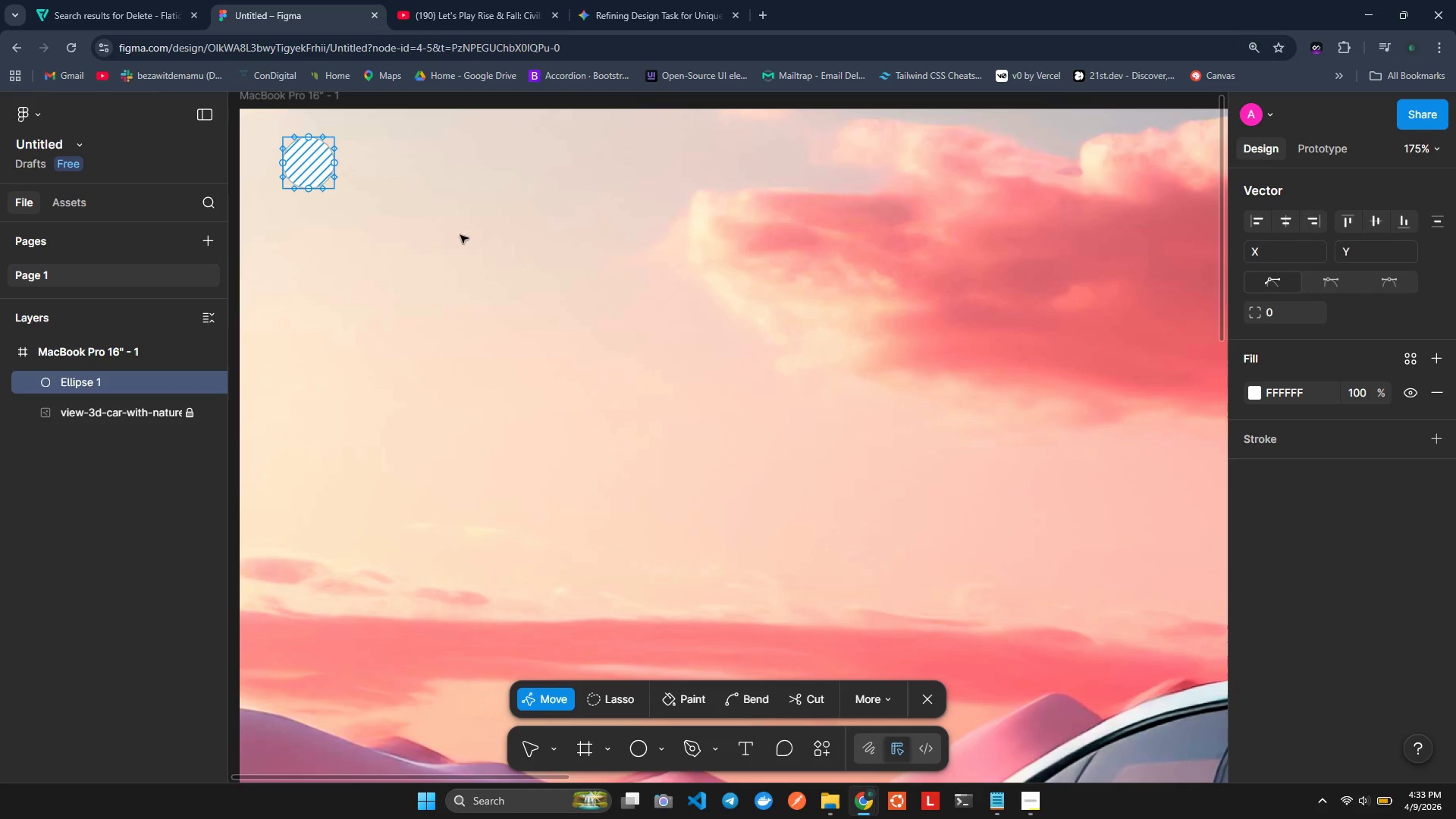 
left_click([468, 237])
 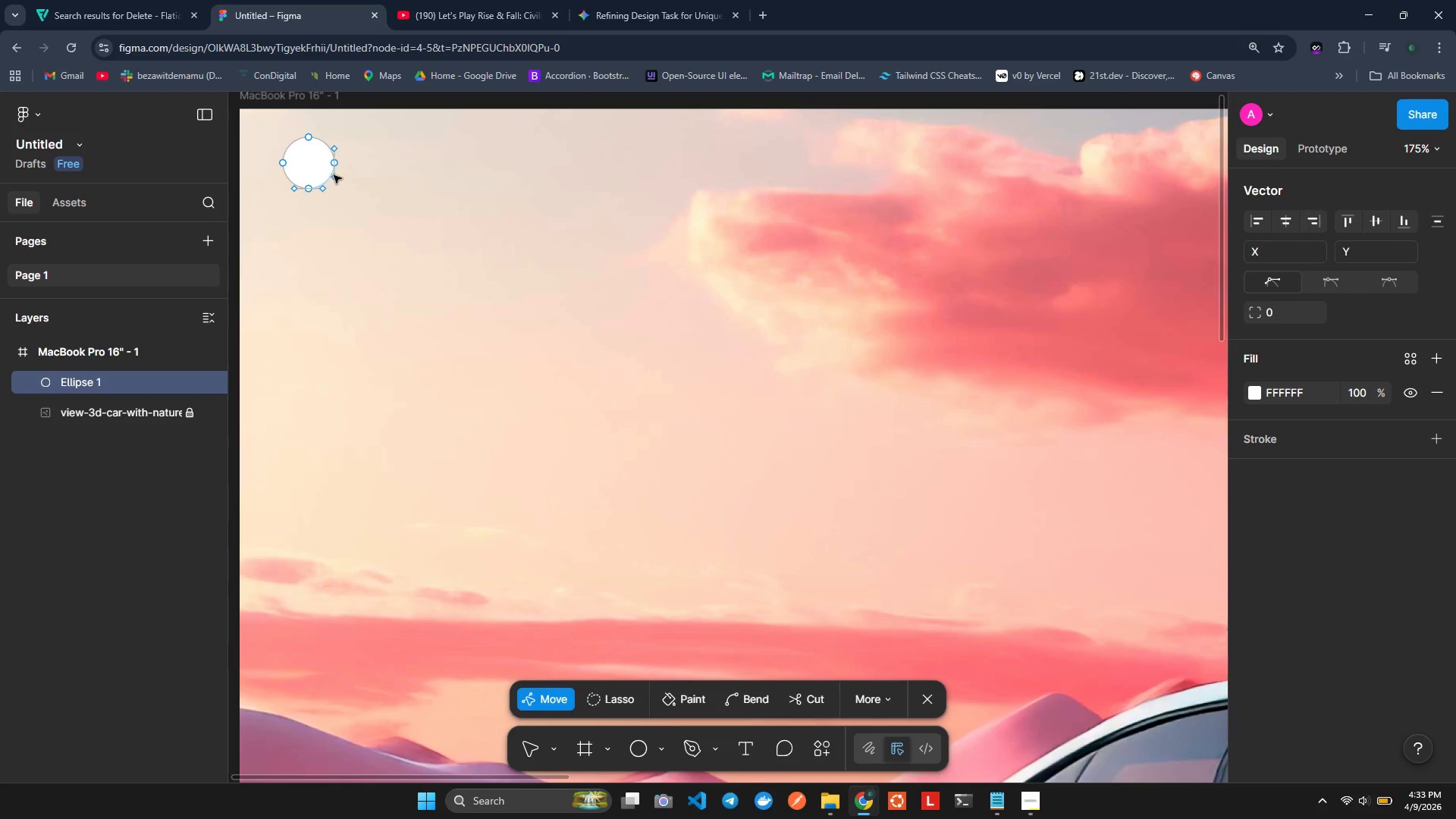 
left_click([334, 175])
 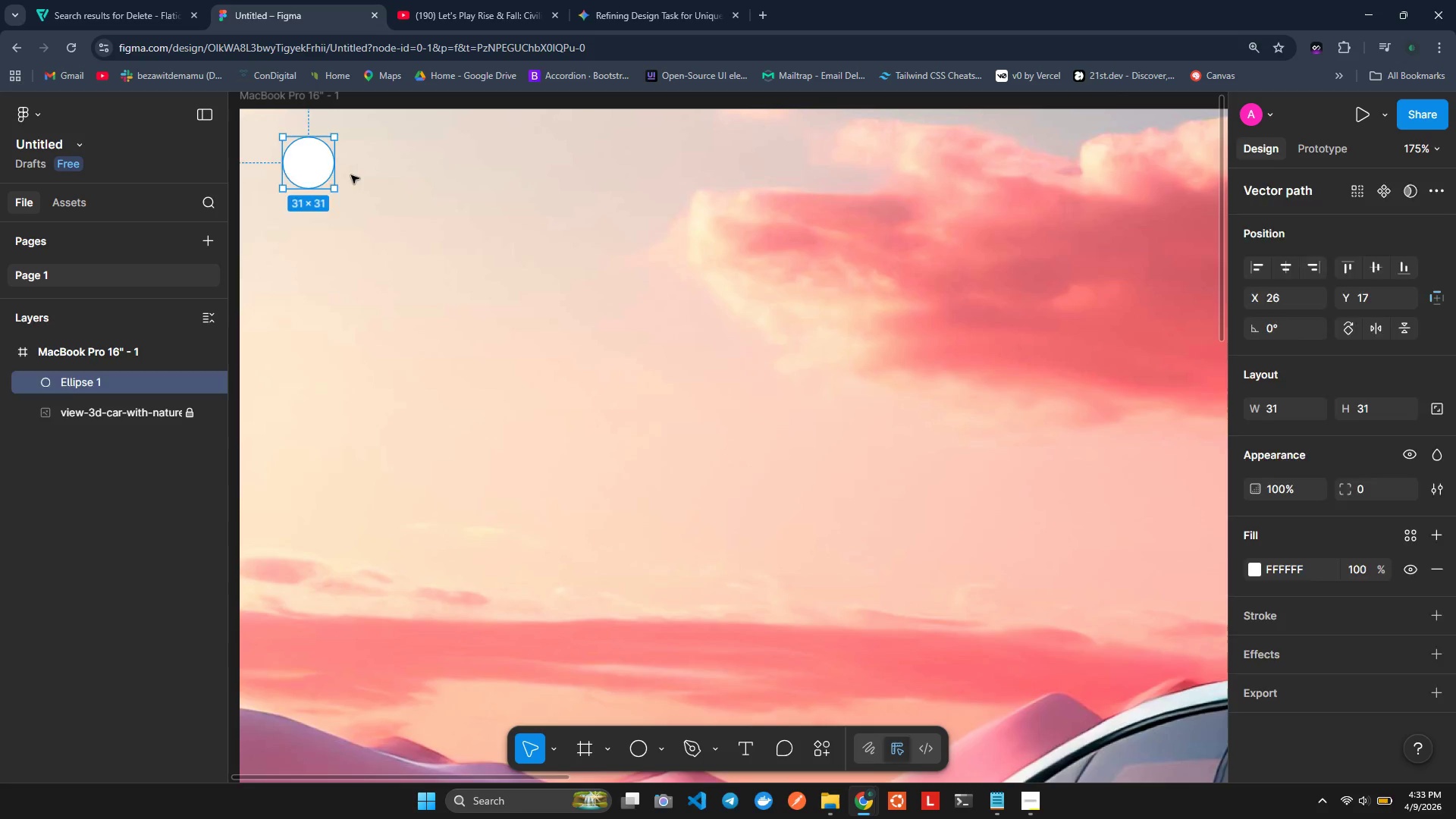 
double_click([333, 171])
 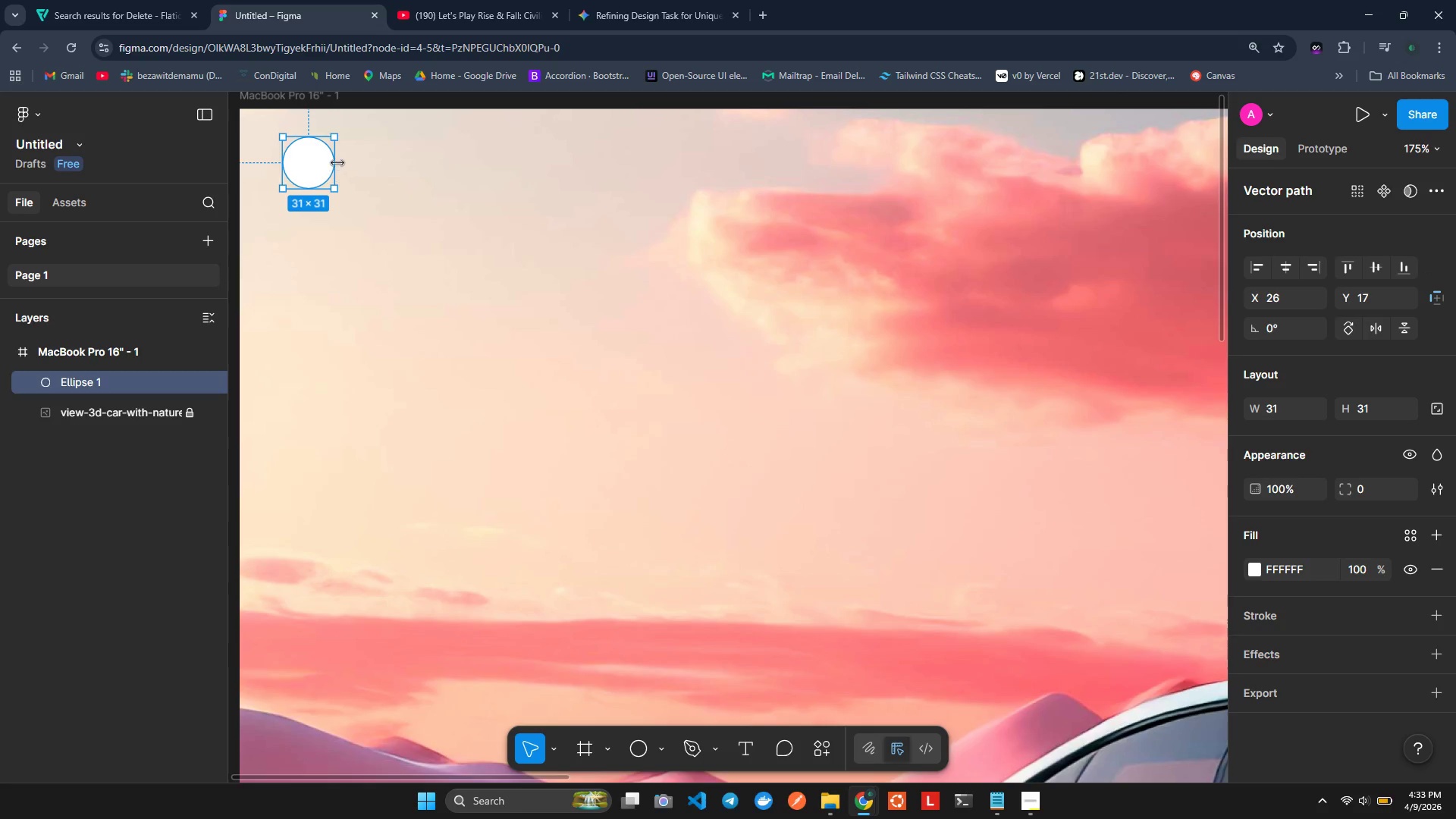 
left_click([339, 162])
 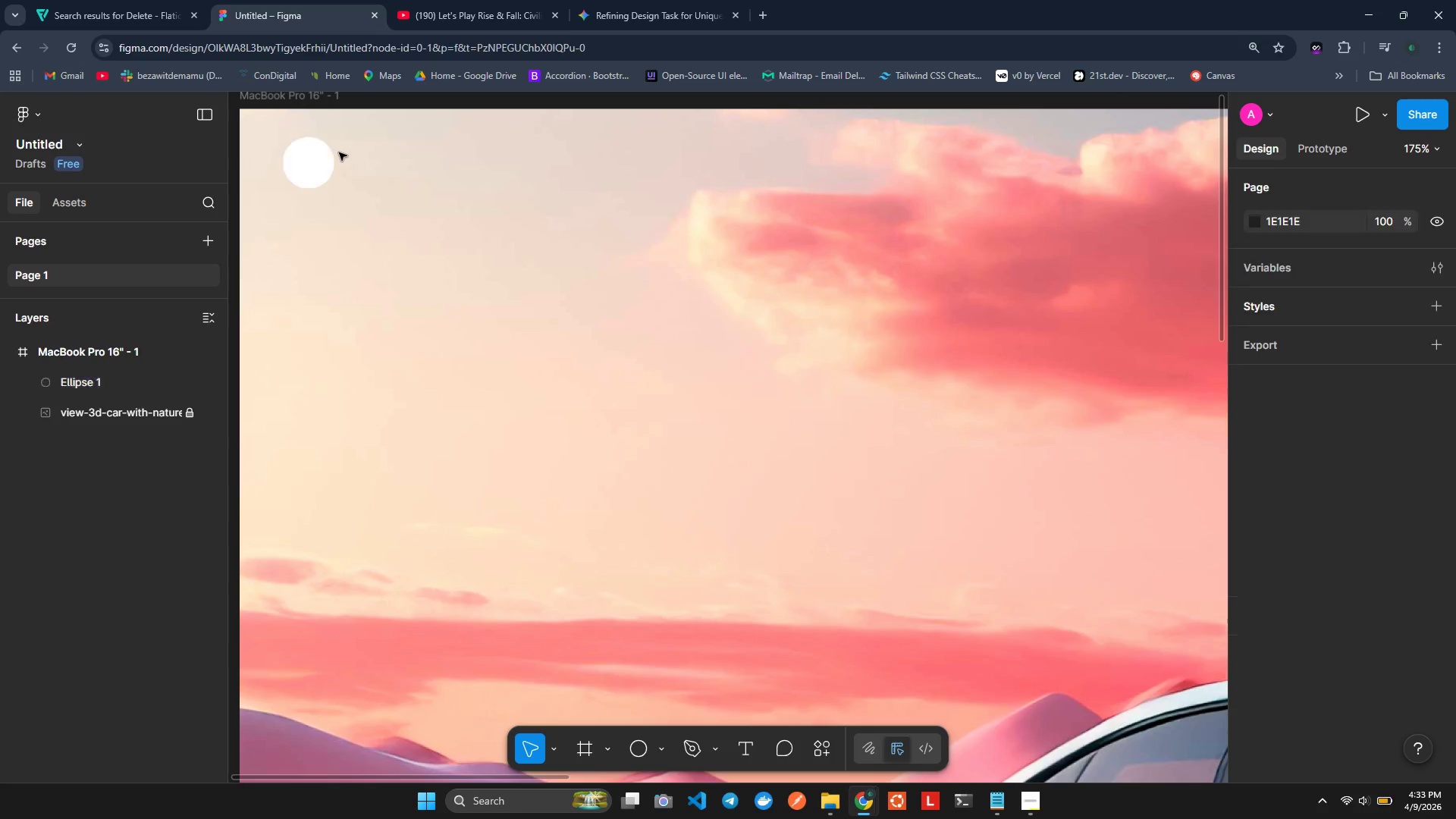 
triple_click([333, 151])
 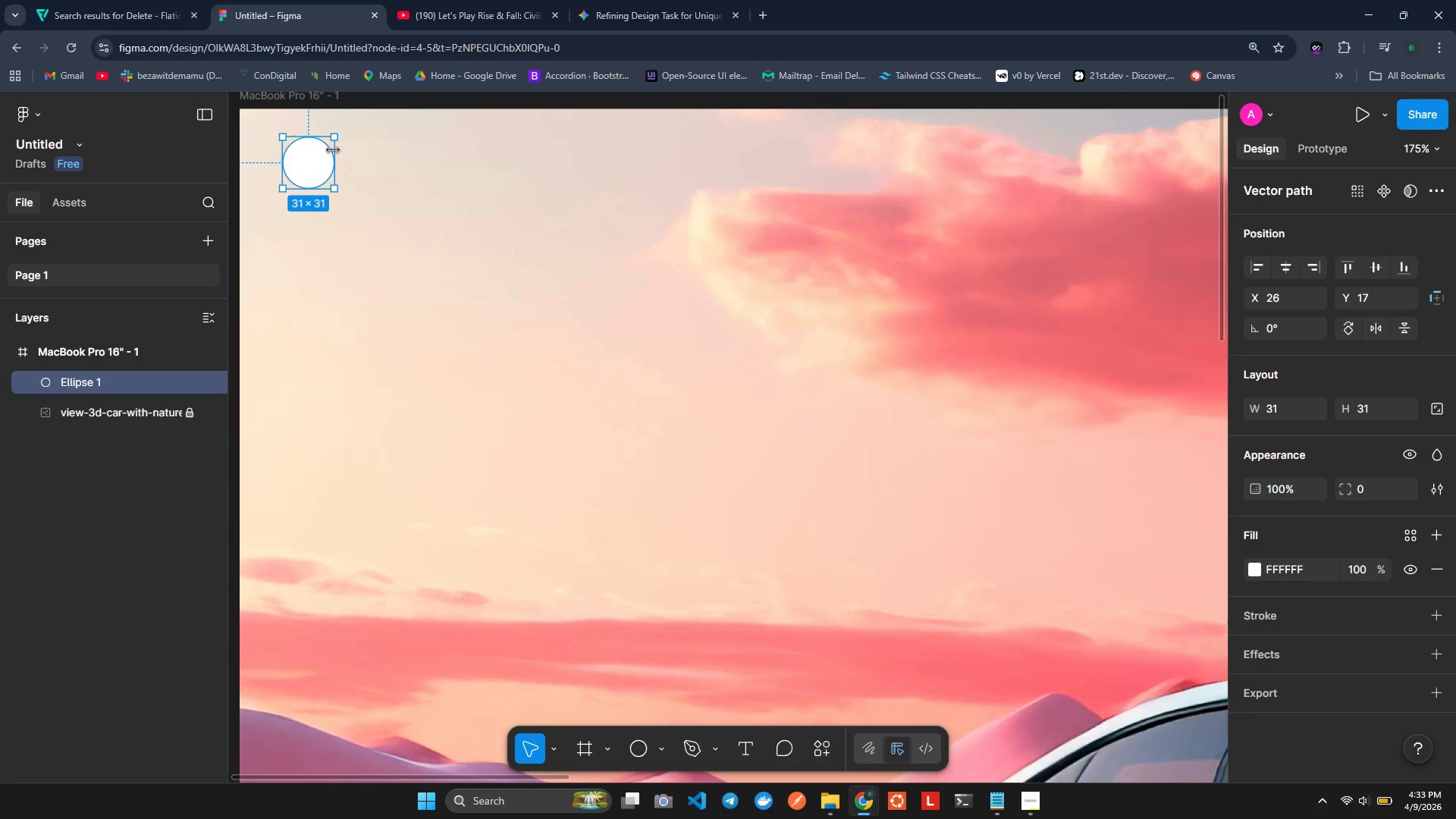 
double_click([333, 150])
 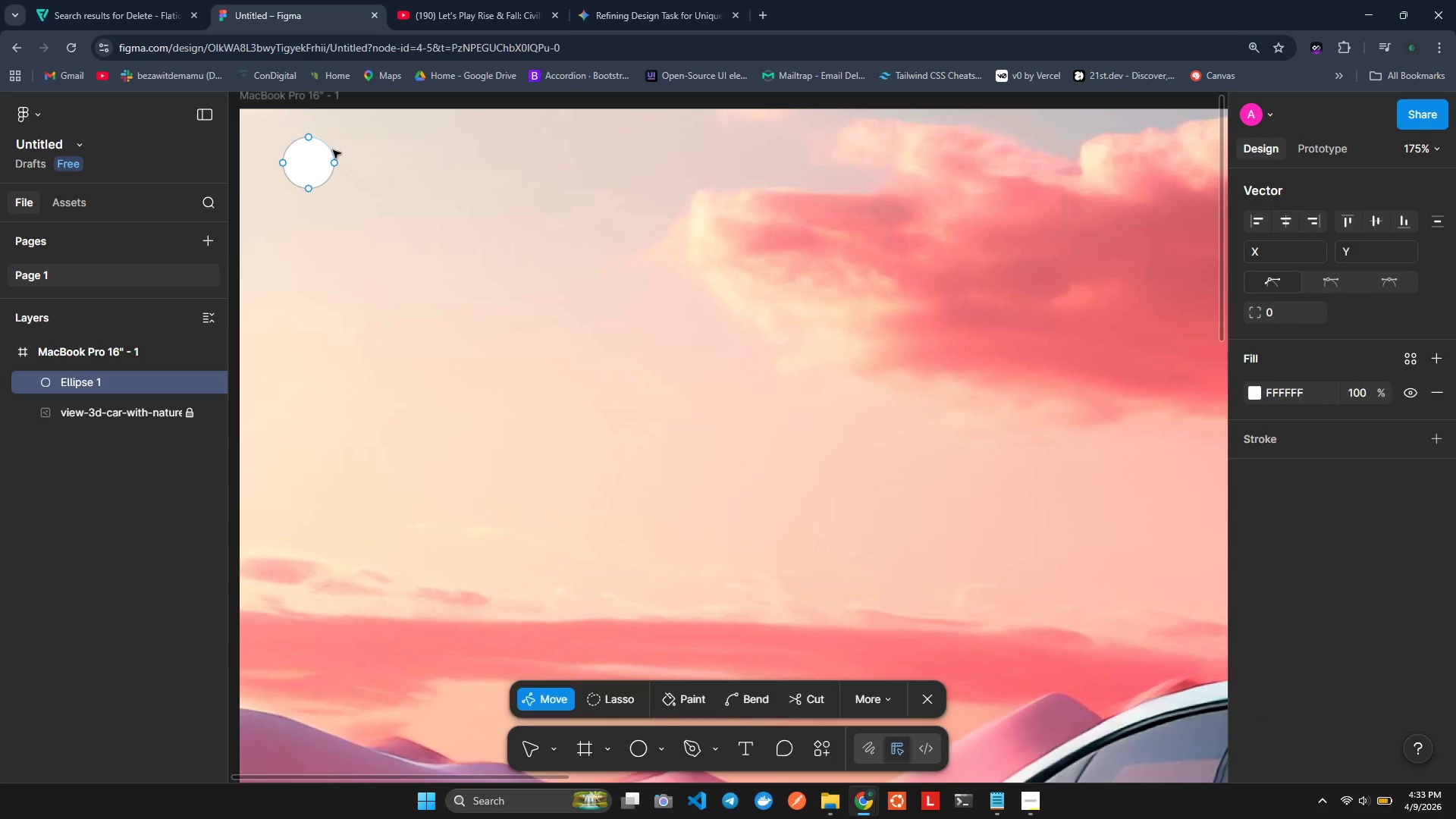 
triple_click([333, 150])
 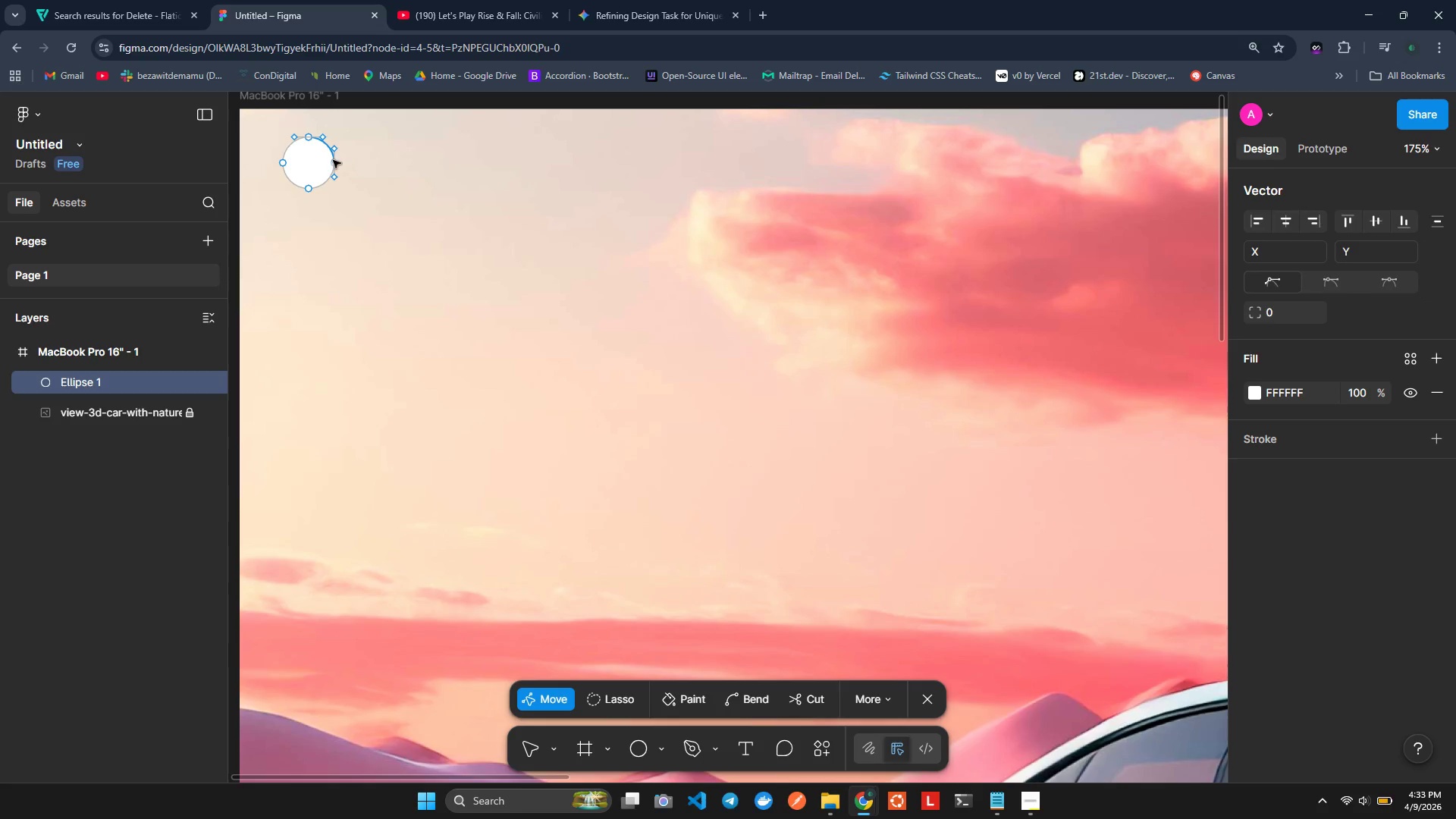 
left_click_drag(start_coordinate=[334, 163], to_coordinate=[316, 163])
 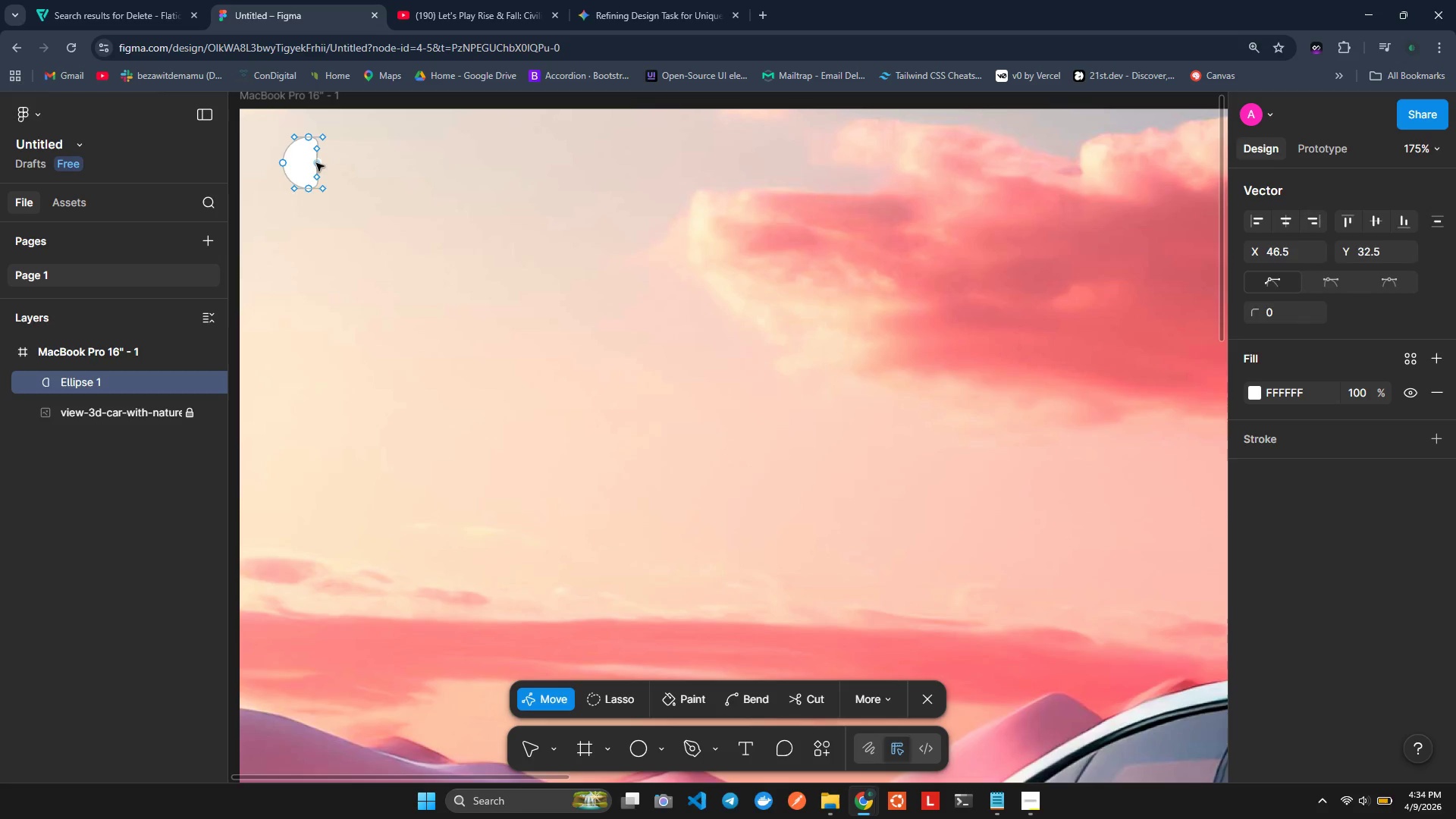 
key(Control+ControlLeft)
 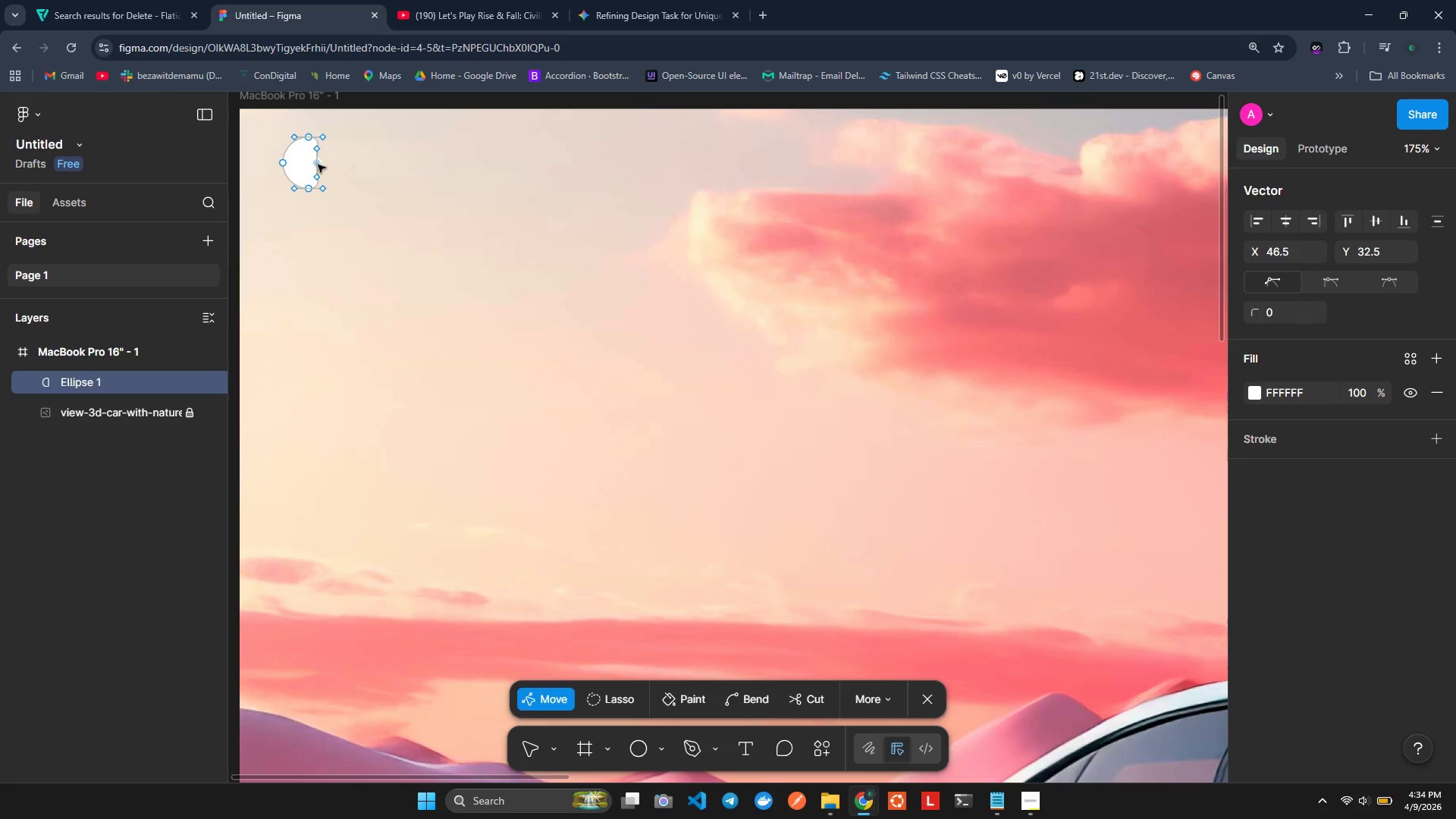 
key(Control+Z)
 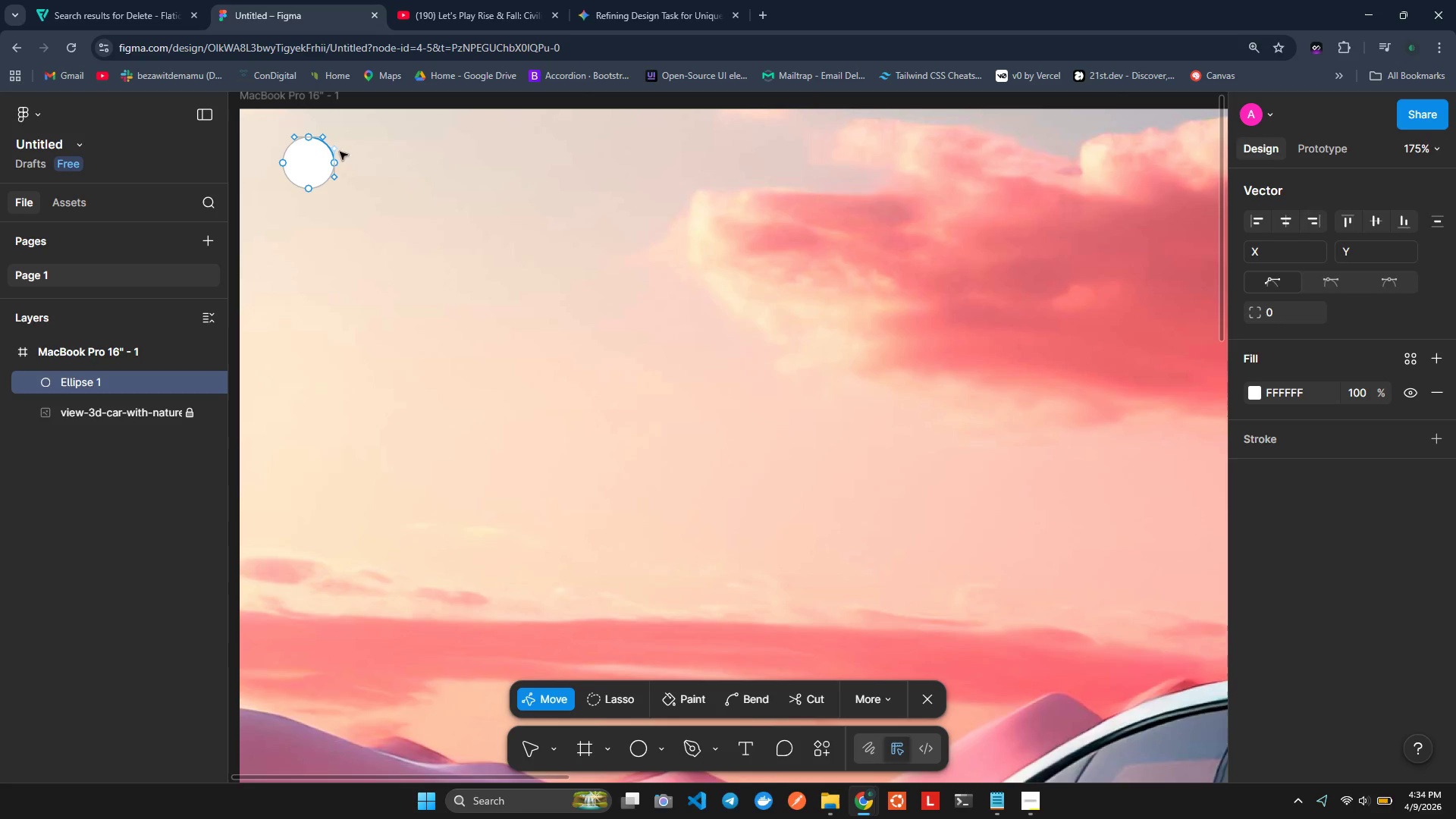 
left_click_drag(start_coordinate=[334, 151], to_coordinate=[309, 157])
 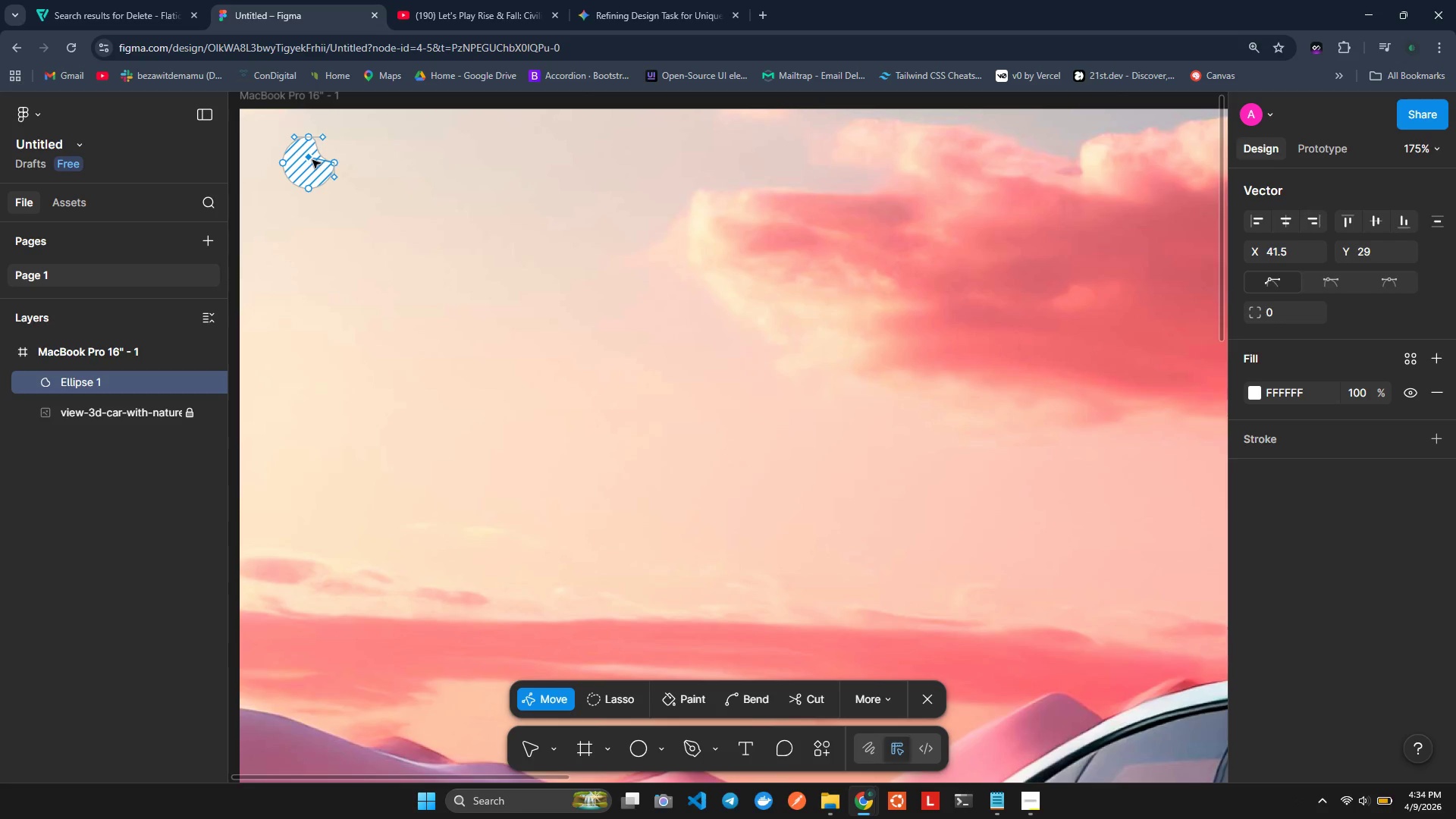 
left_click_drag(start_coordinate=[310, 159], to_coordinate=[312, 165])
 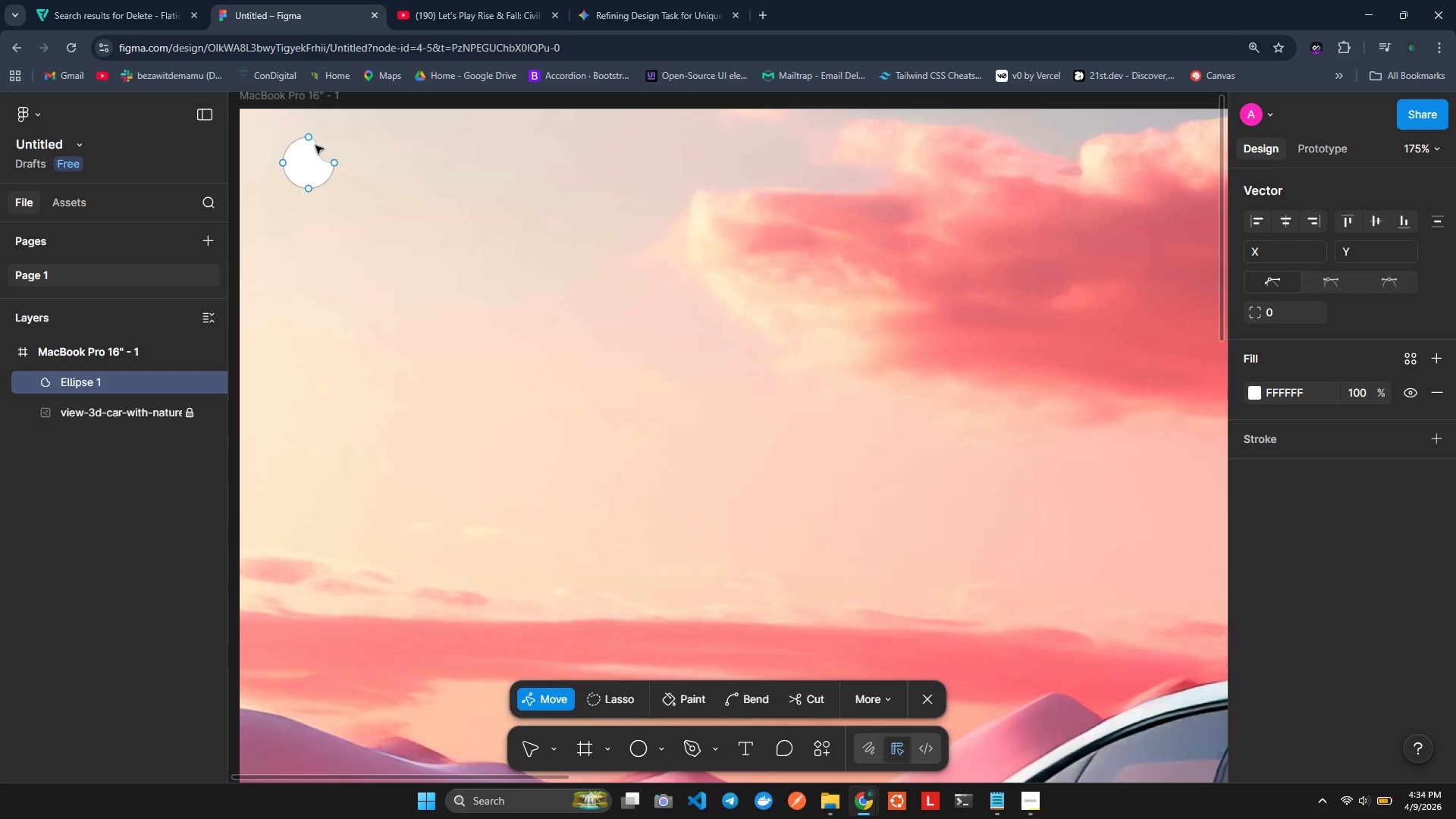 
left_click_drag(start_coordinate=[312, 140], to_coordinate=[342, 133])
 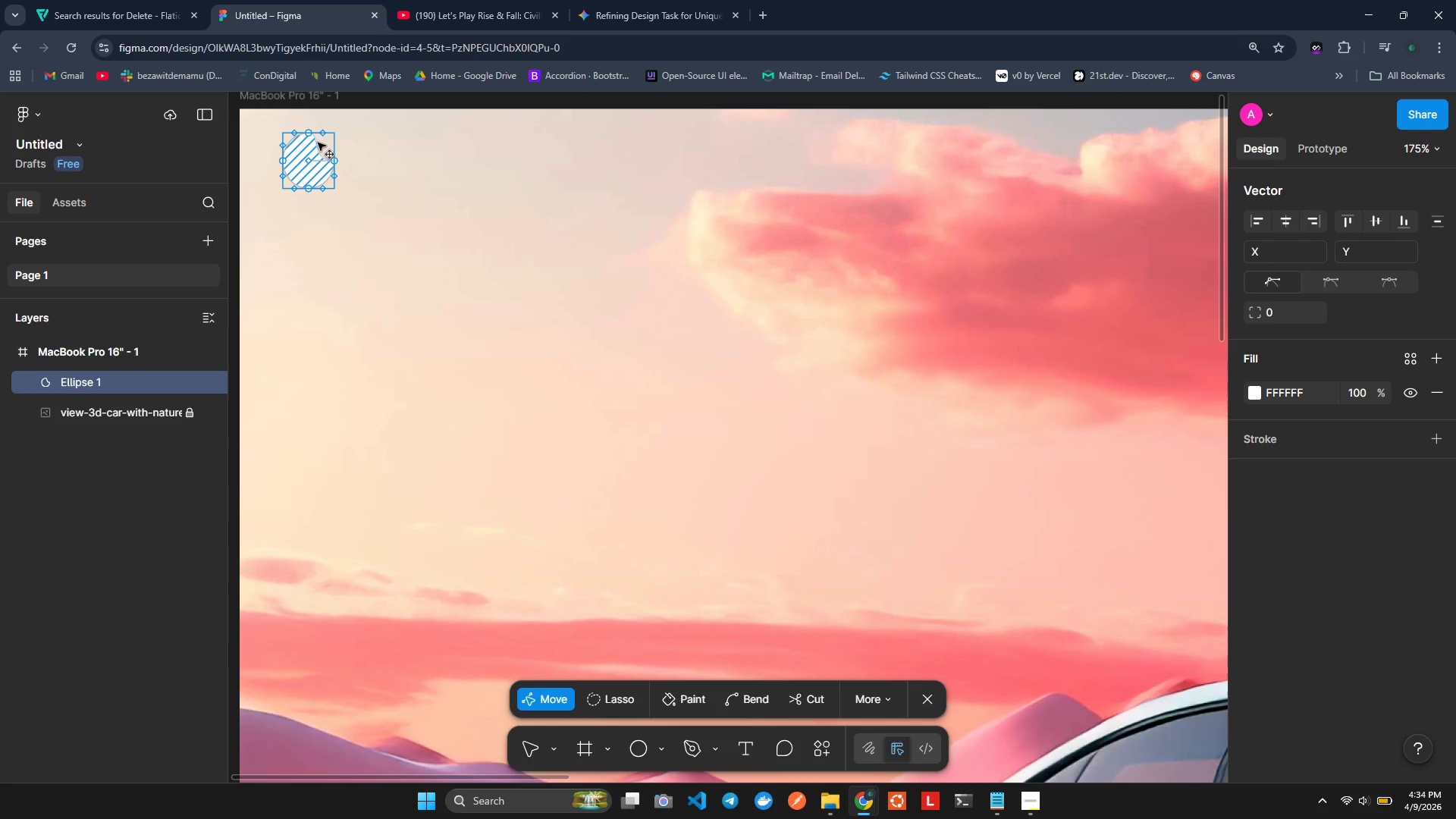 
left_click([317, 144])
 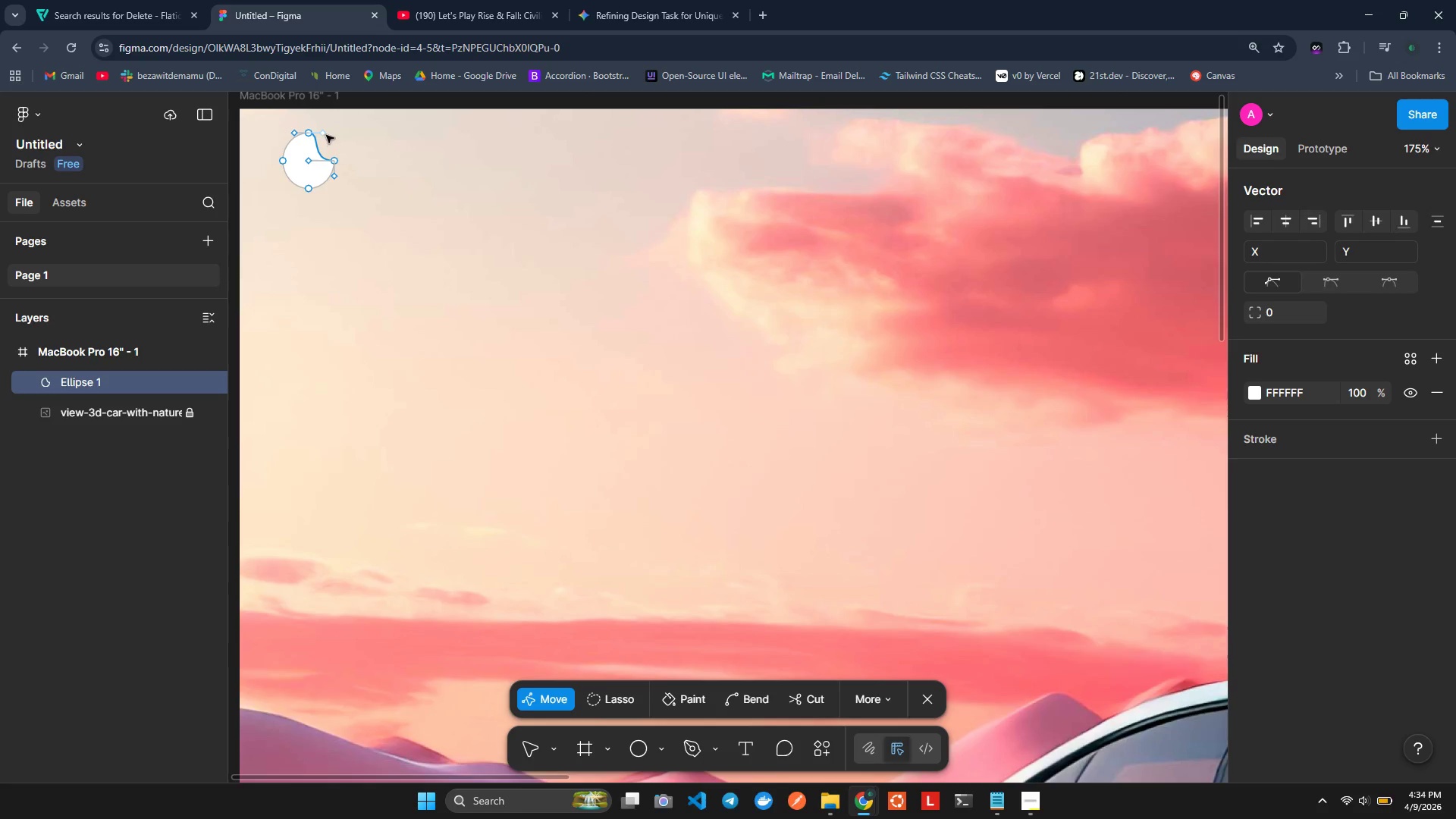 
left_click_drag(start_coordinate=[325, 134], to_coordinate=[365, 138])
 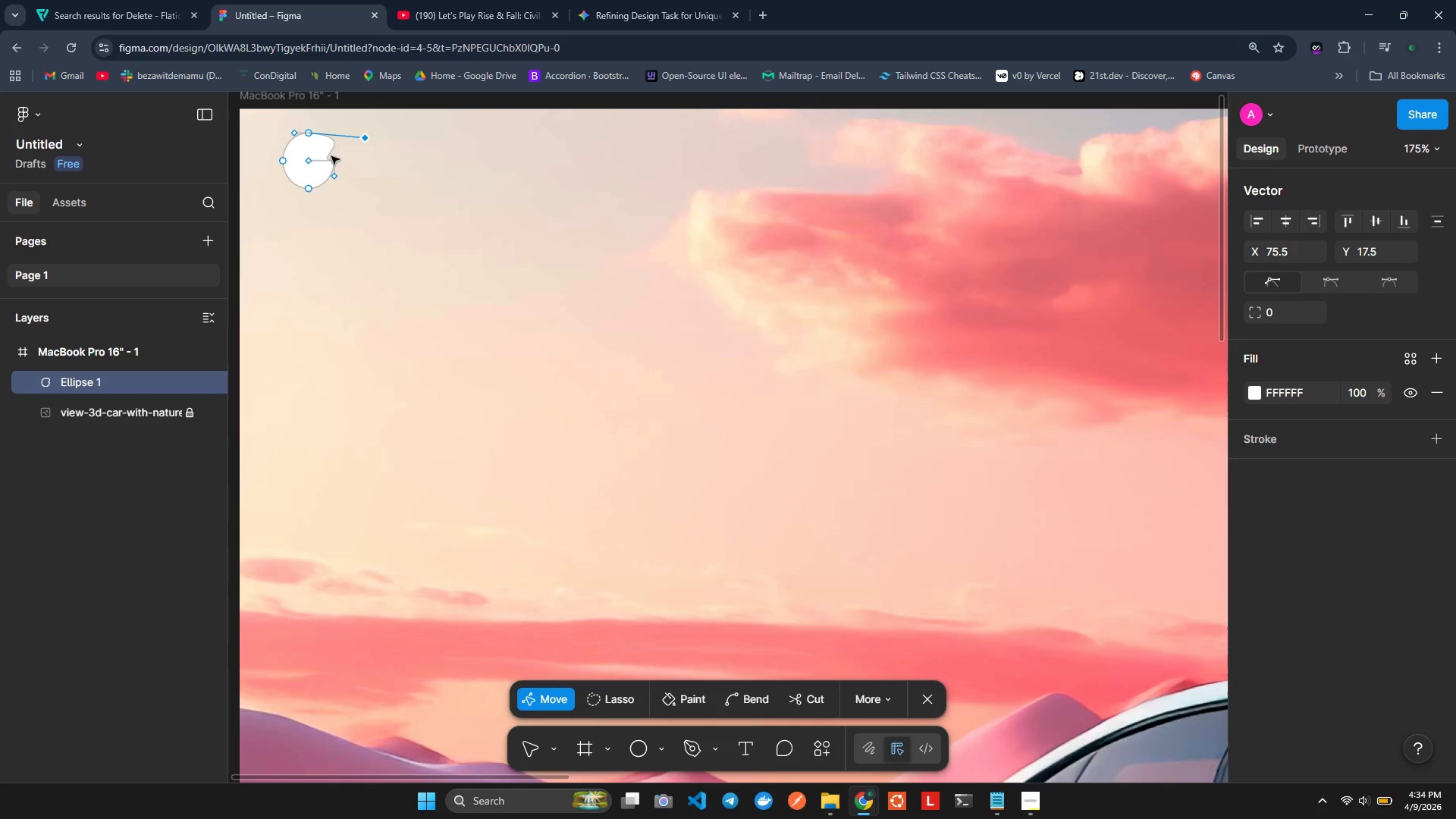 
left_click([329, 155])
 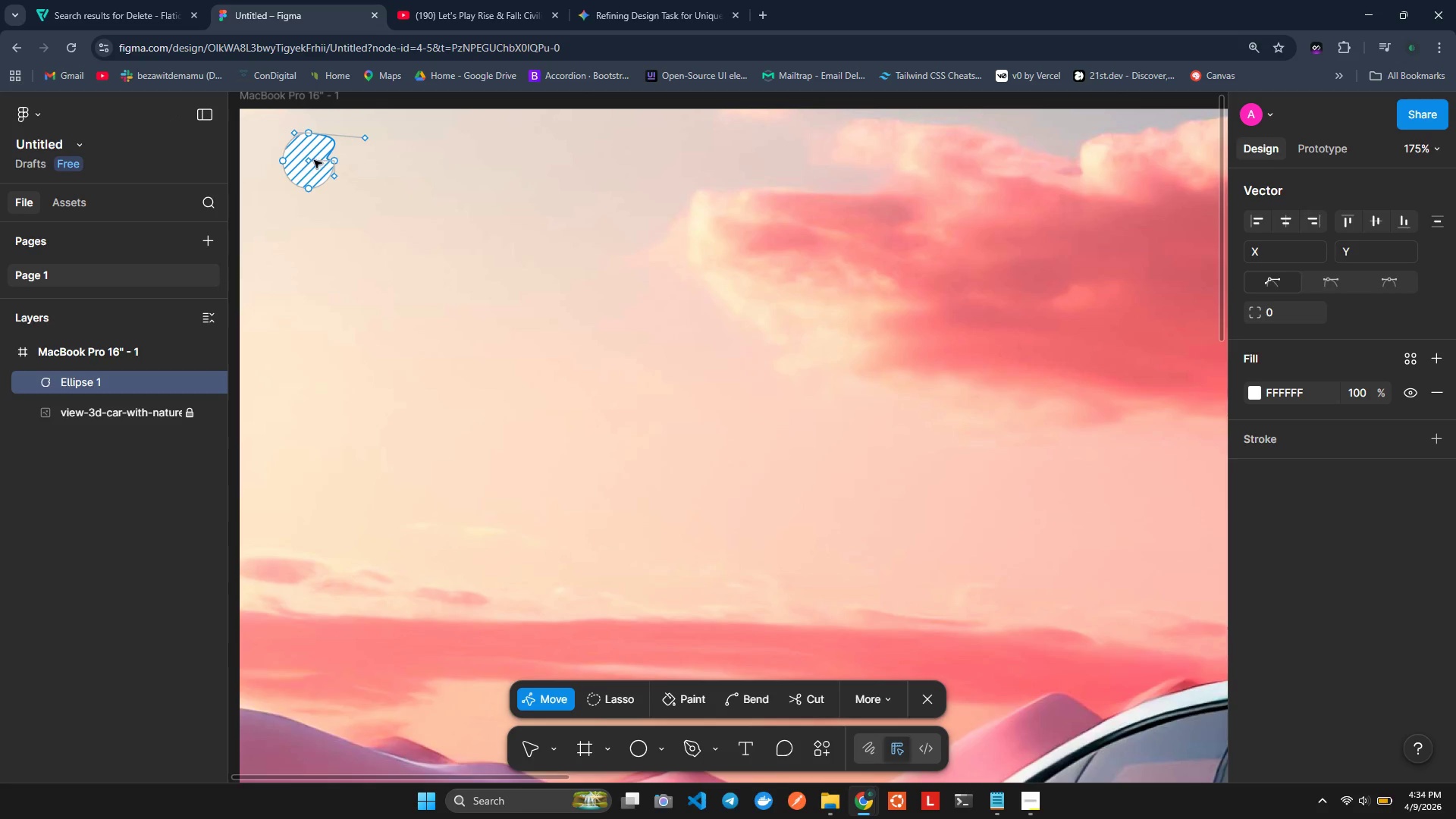 
left_click_drag(start_coordinate=[312, 160], to_coordinate=[300, 162])
 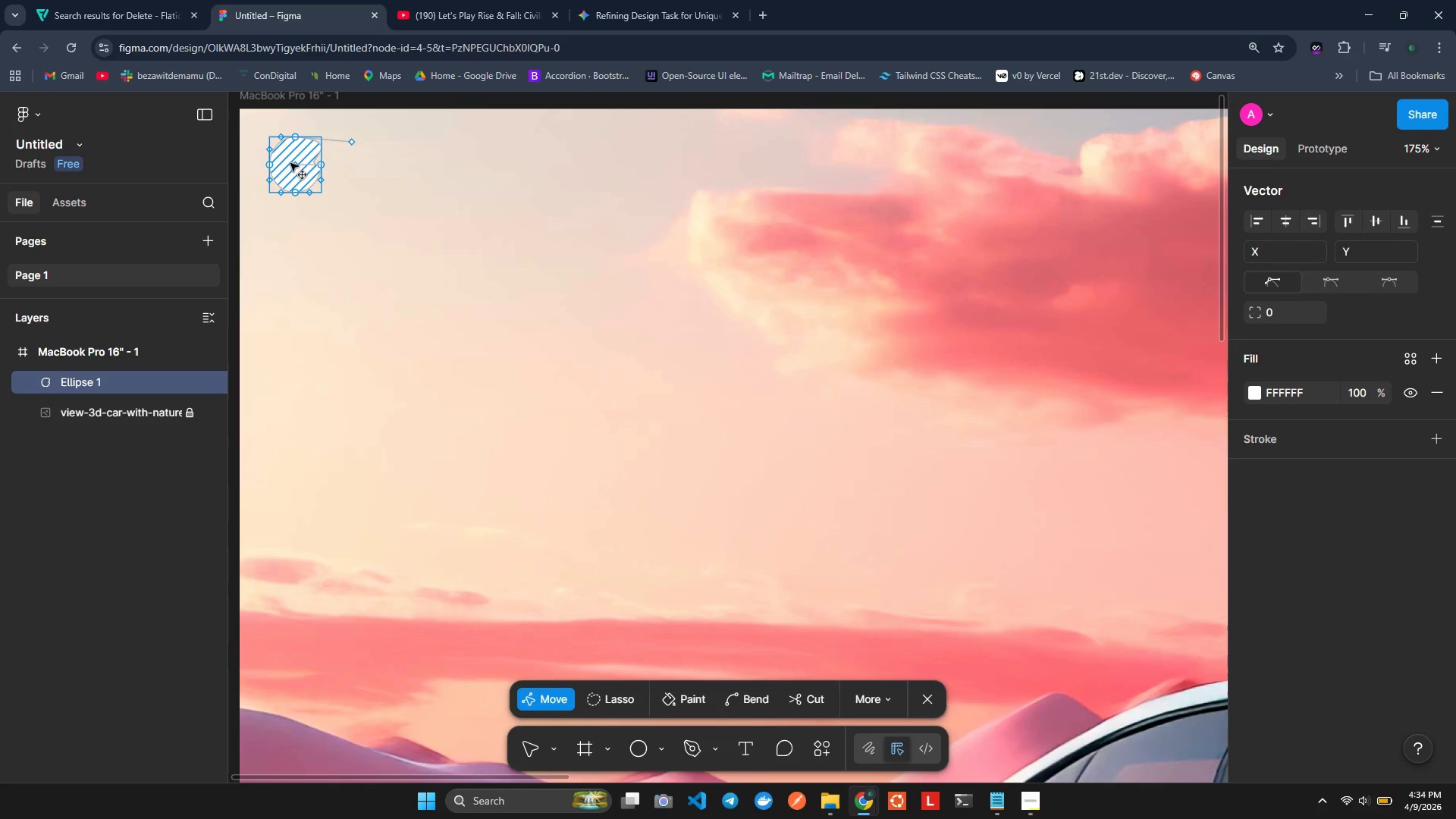 
left_click([290, 163])
 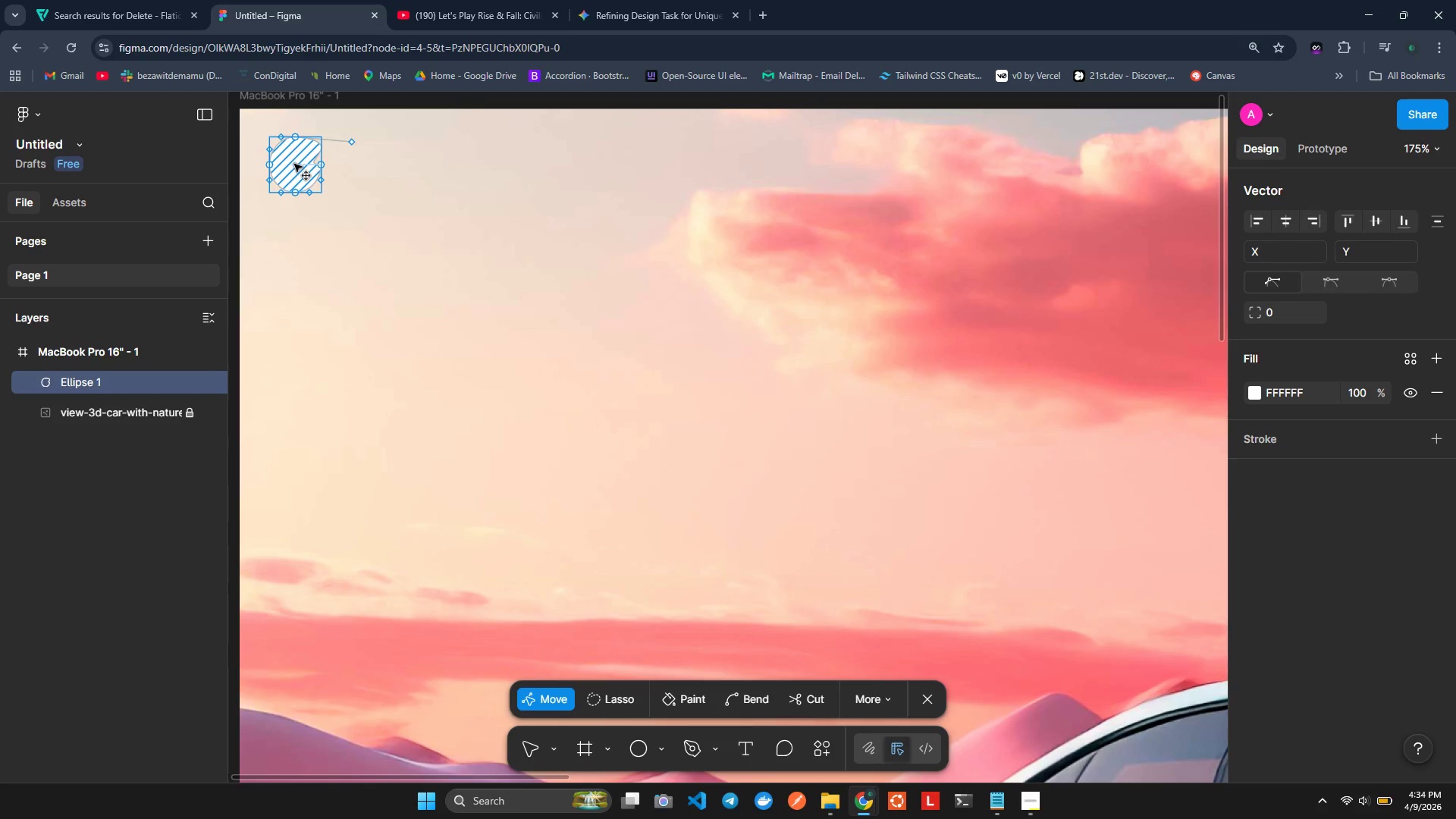 
left_click_drag(start_coordinate=[294, 165], to_coordinate=[290, 162])
 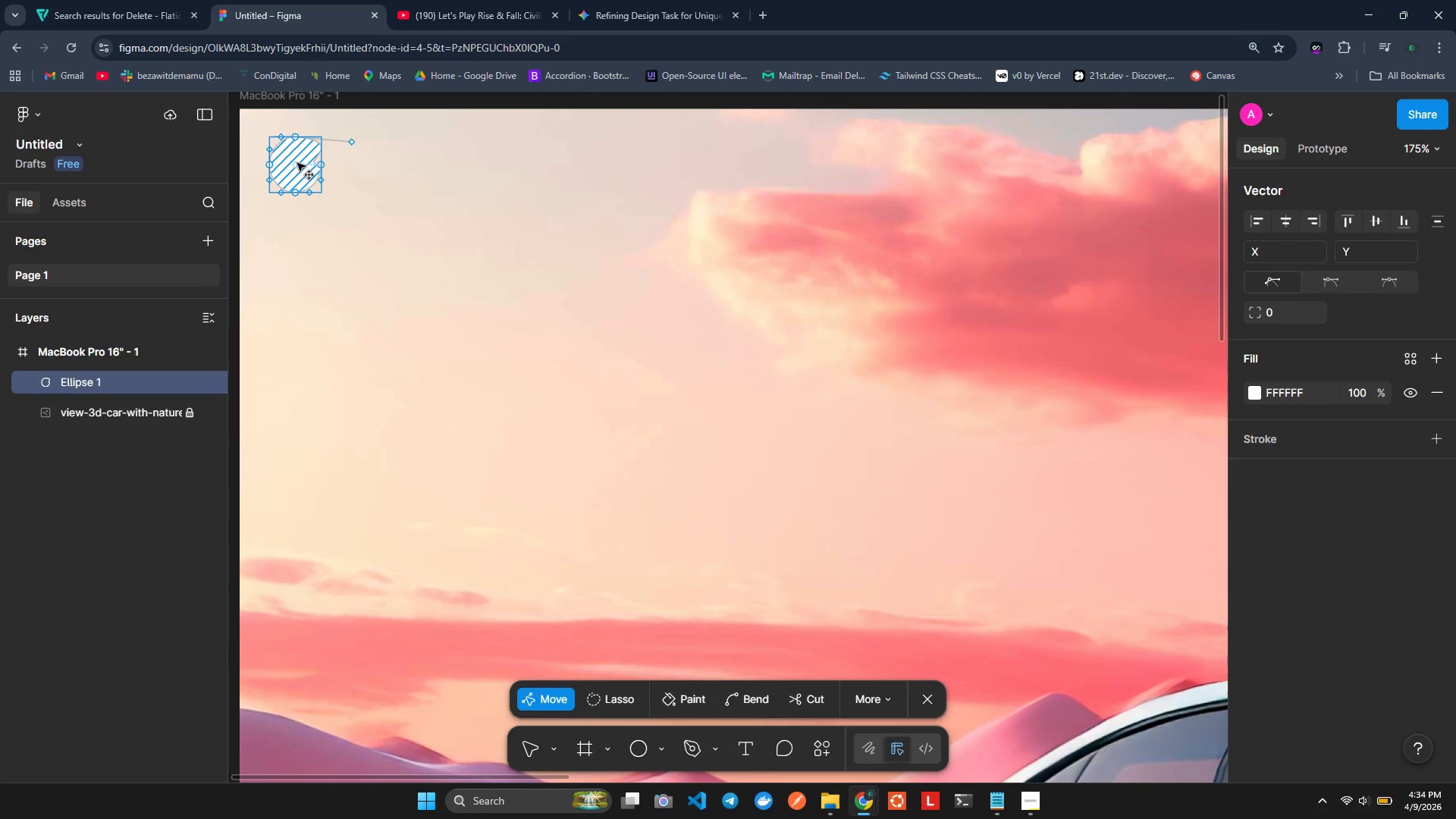 
left_click([297, 163])
 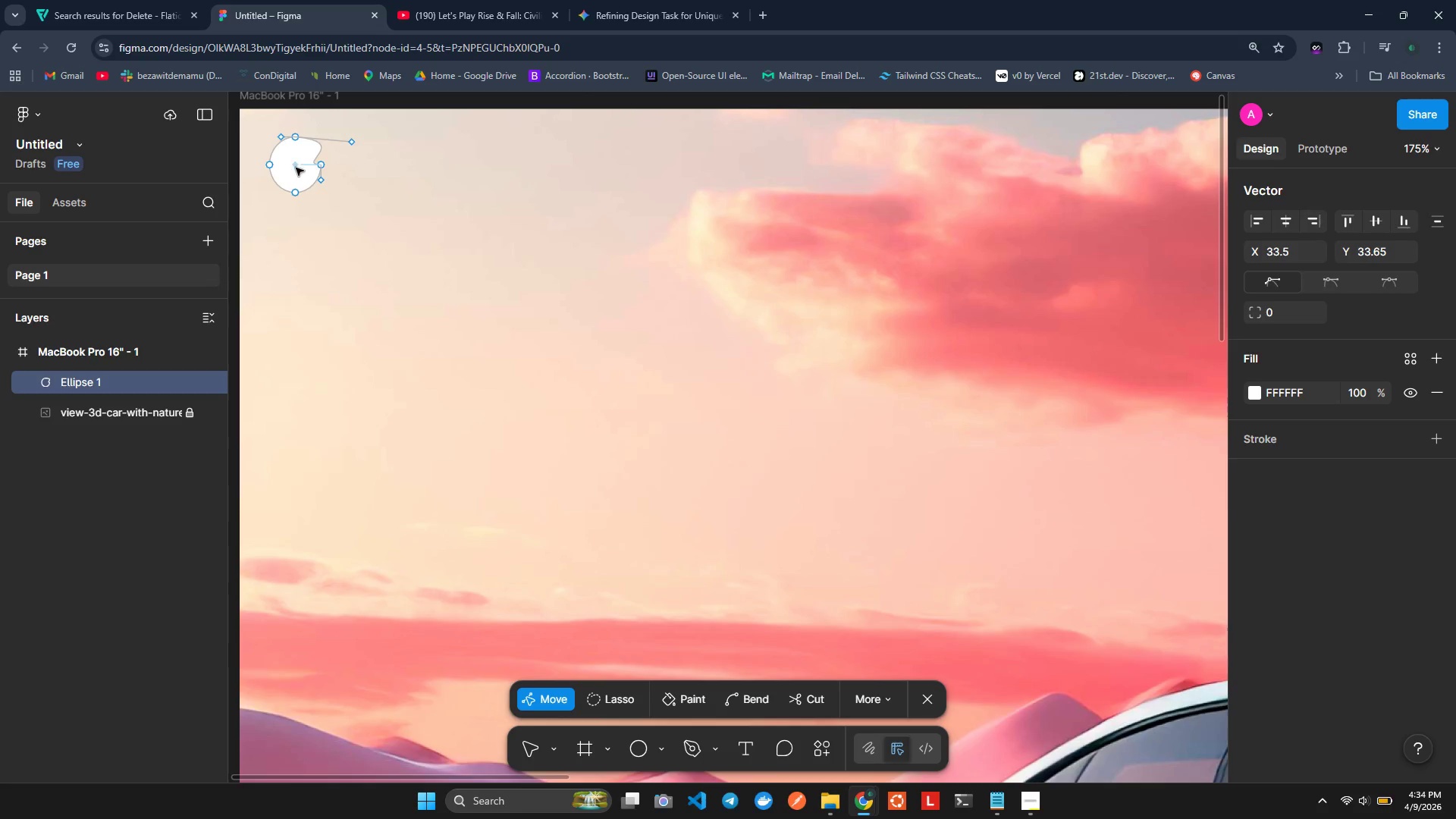 
left_click([296, 168])
 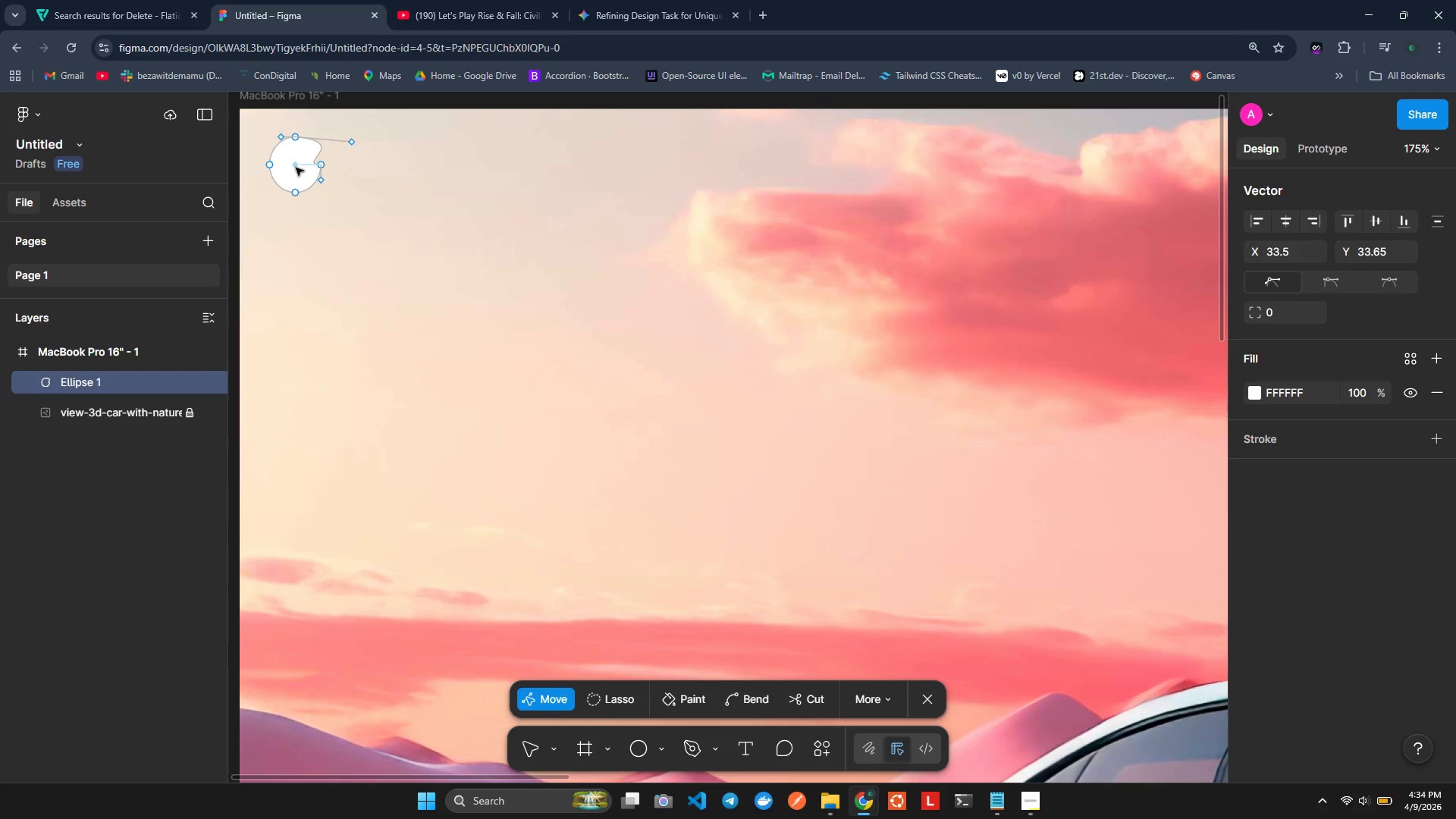 
left_click_drag(start_coordinate=[296, 168], to_coordinate=[251, 171])
 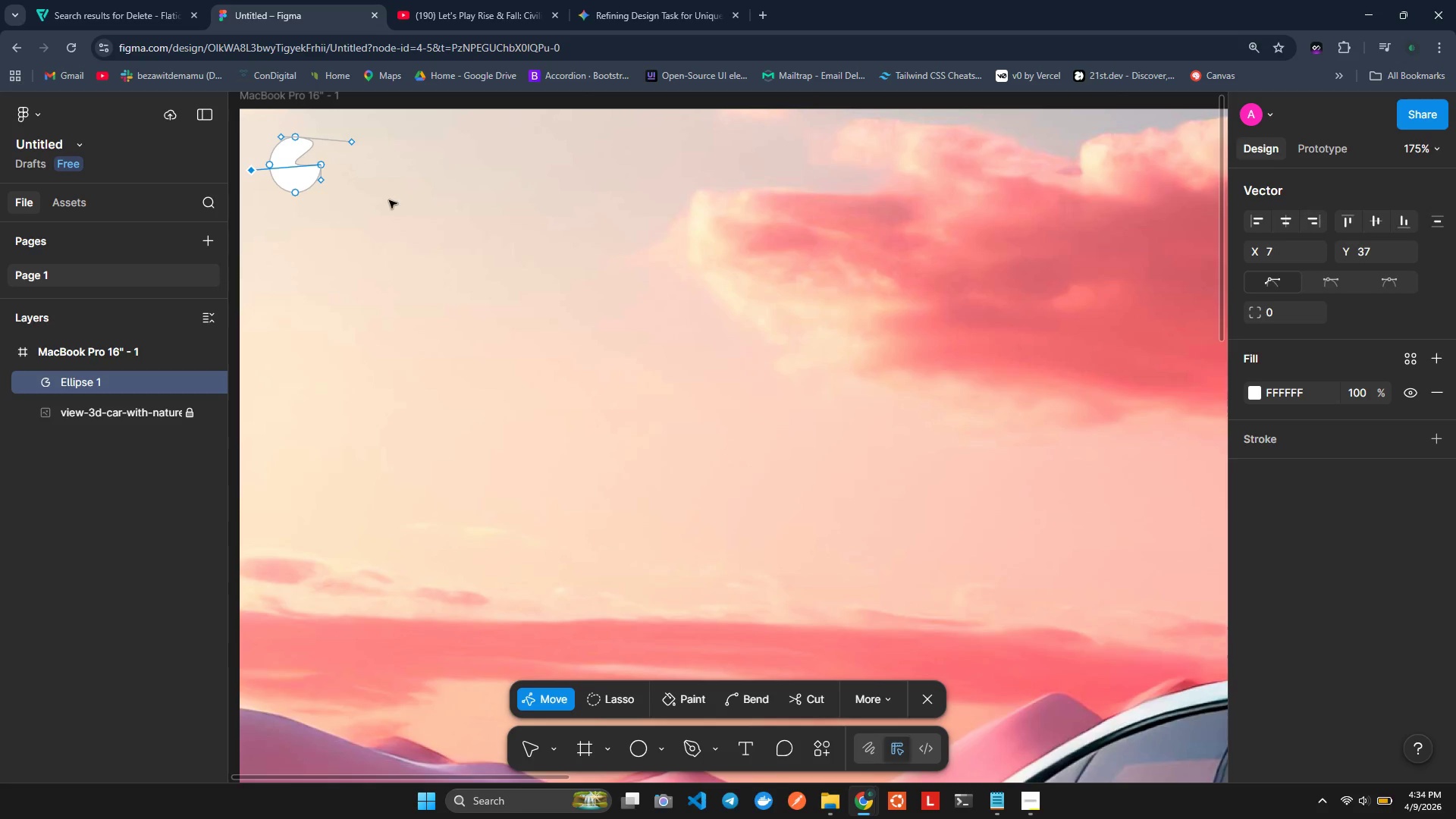 
left_click([390, 200])
 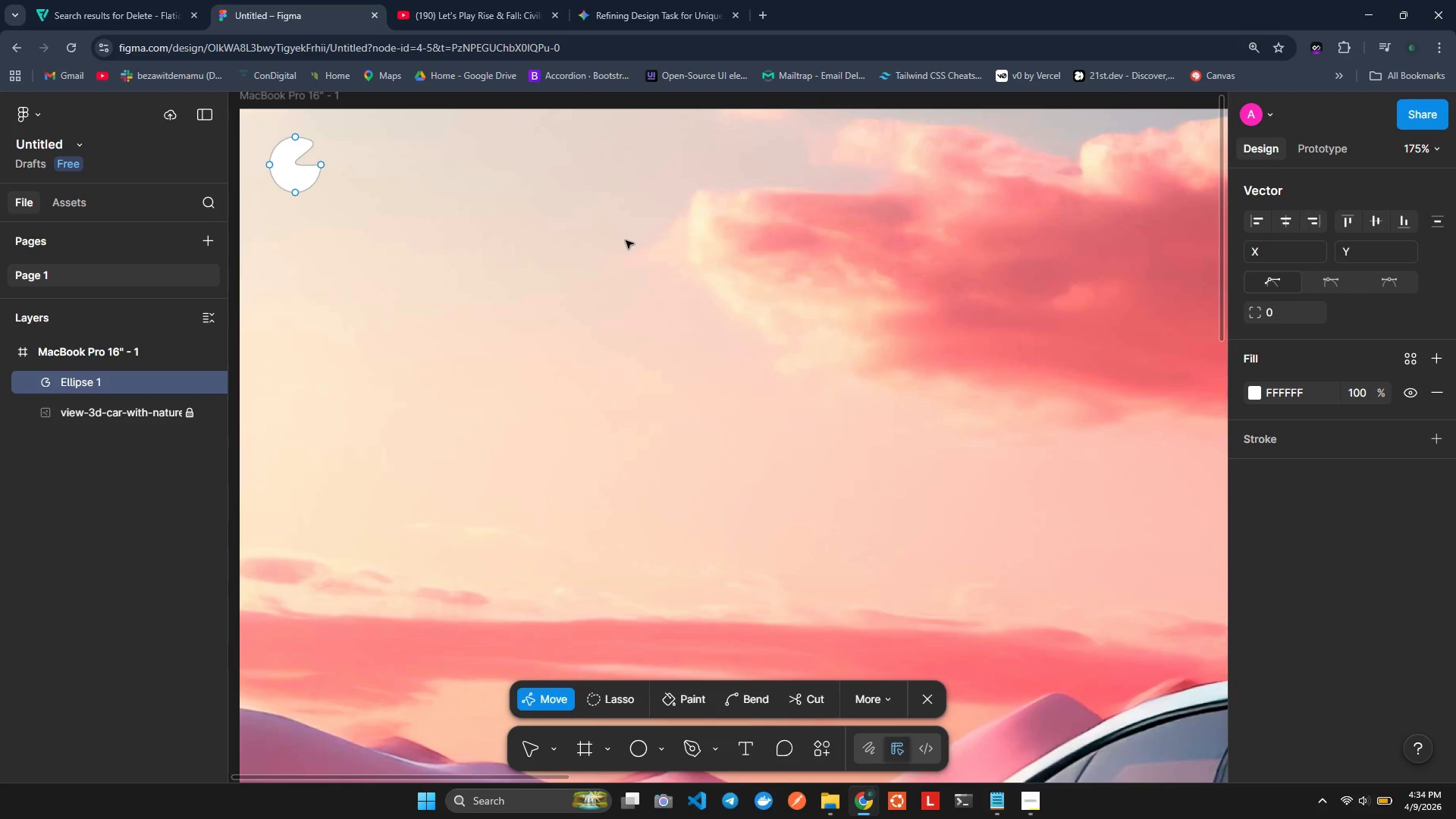 
double_click([321, 184])
 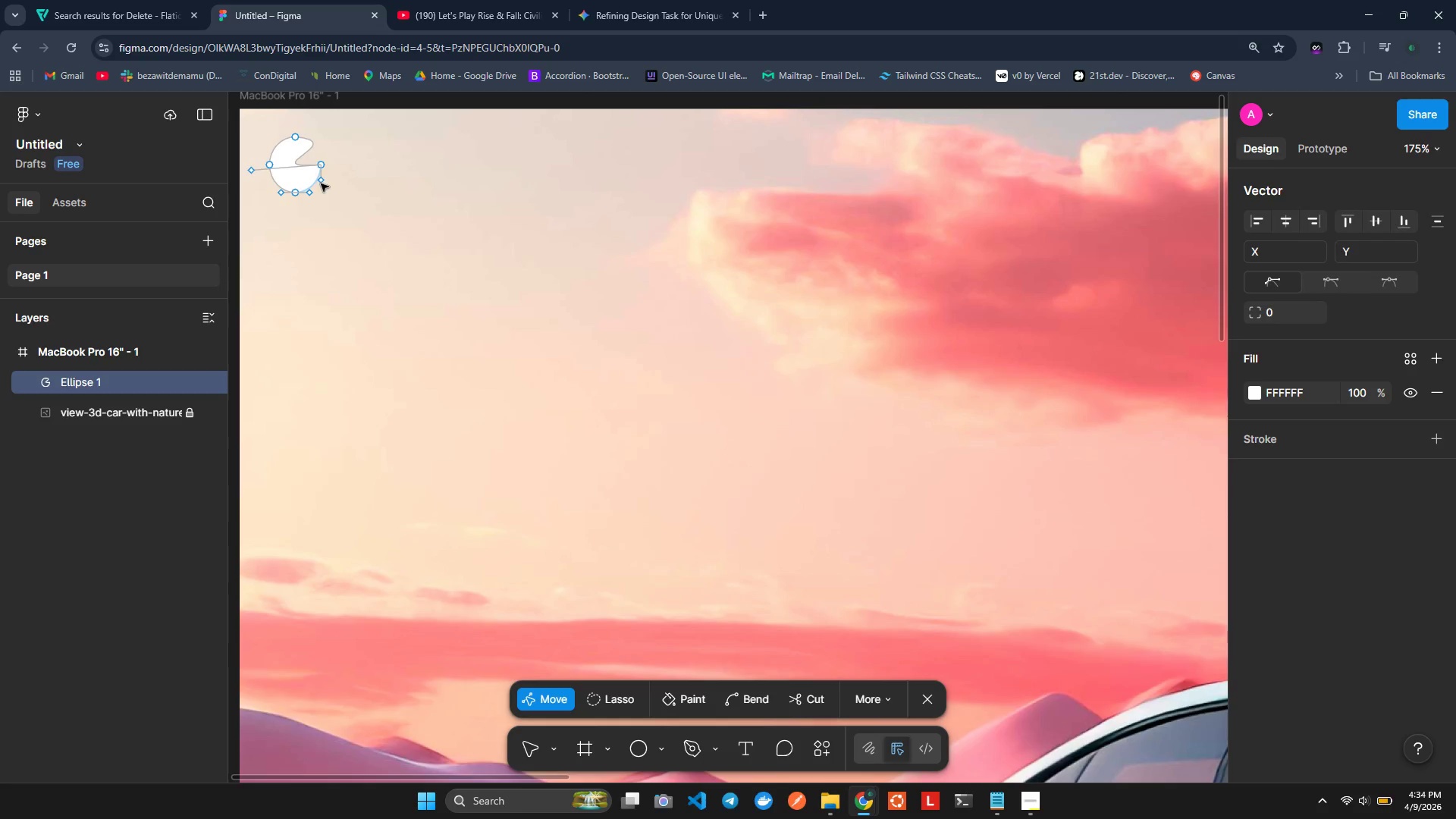 
triple_click([321, 184])
 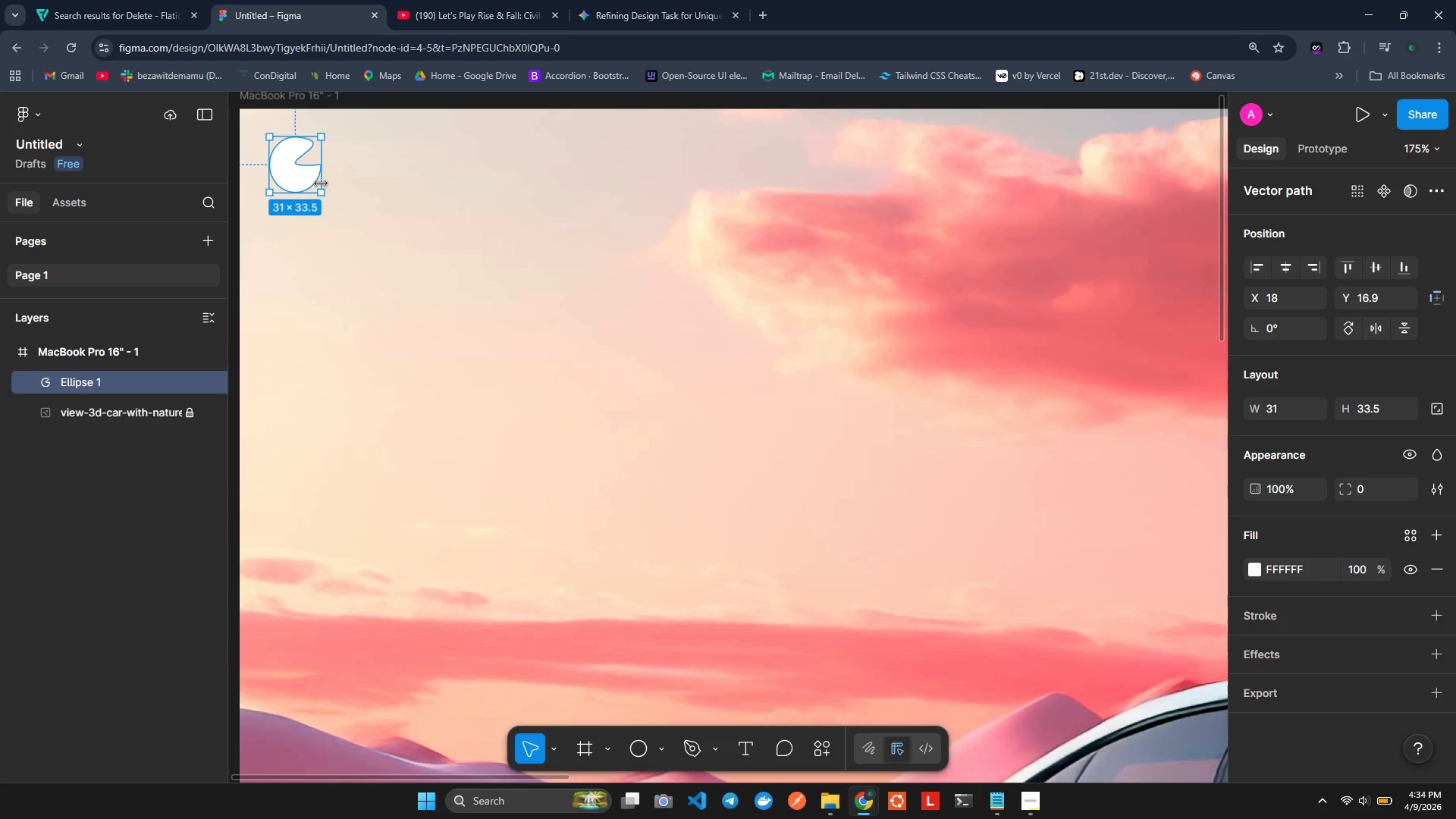 
triple_click([321, 184])
 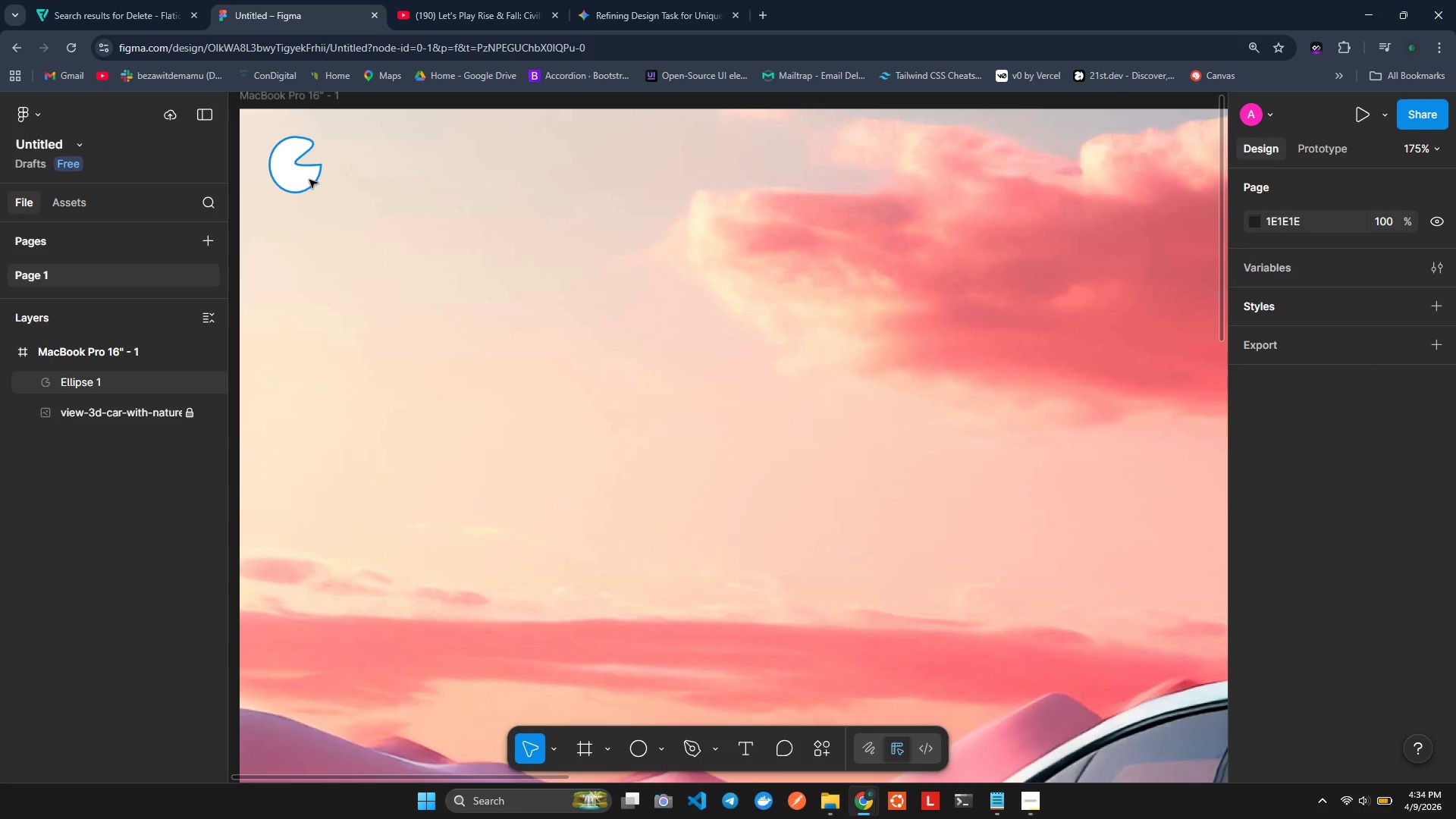 
left_click_drag(start_coordinate=[292, 175], to_coordinate=[322, 177])
 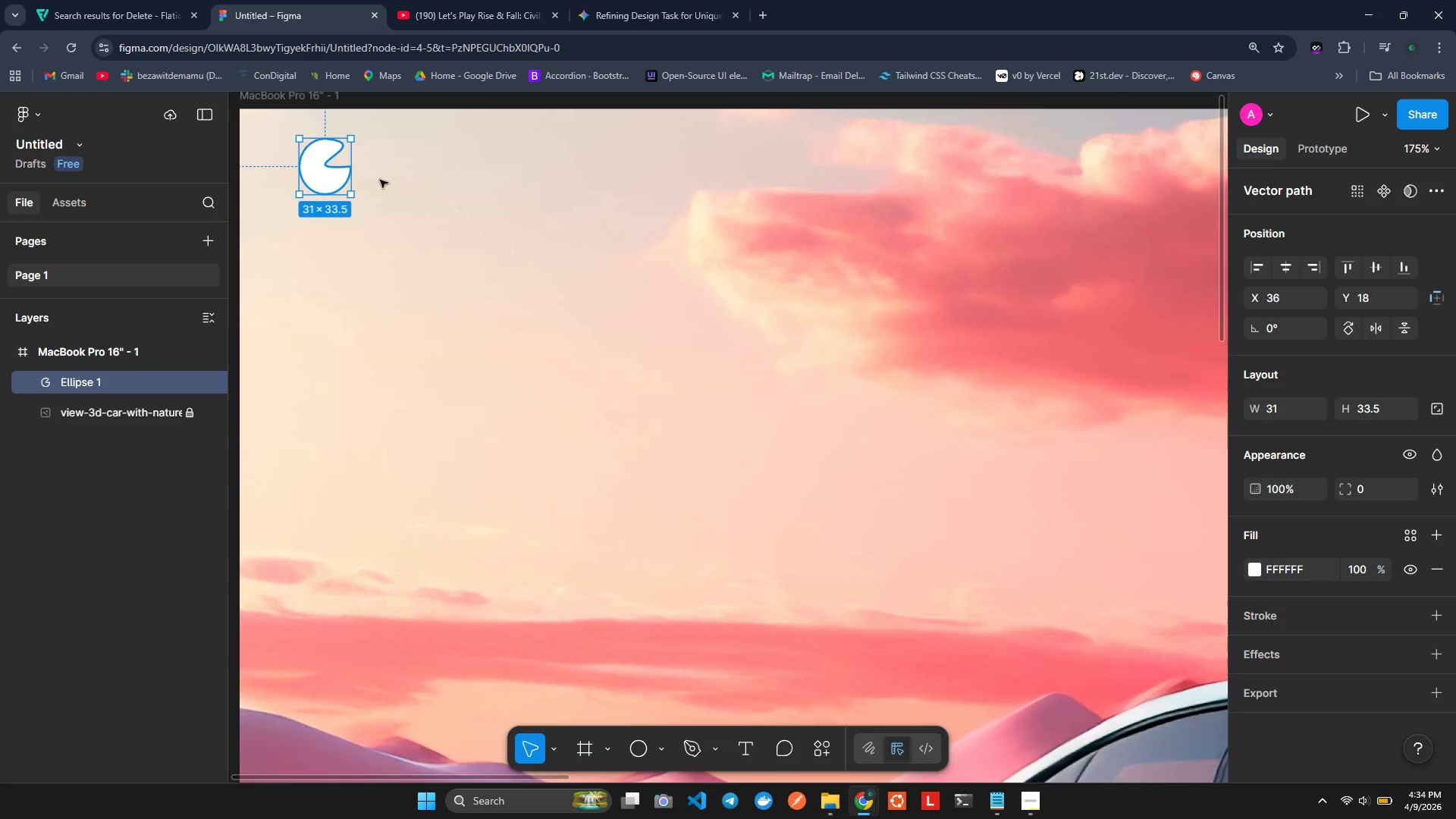 
left_click([413, 180])
 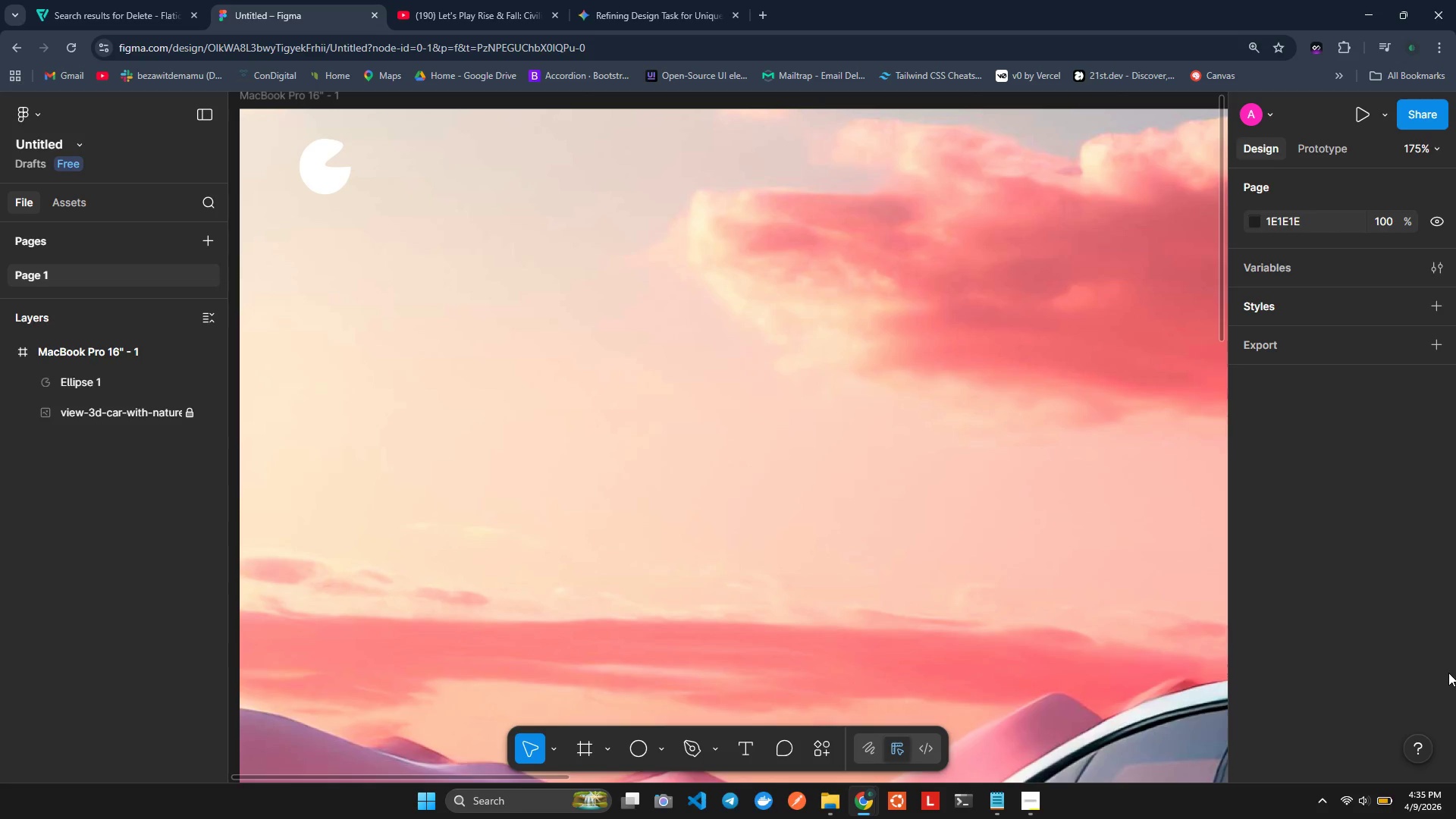 
wait(43.58)
 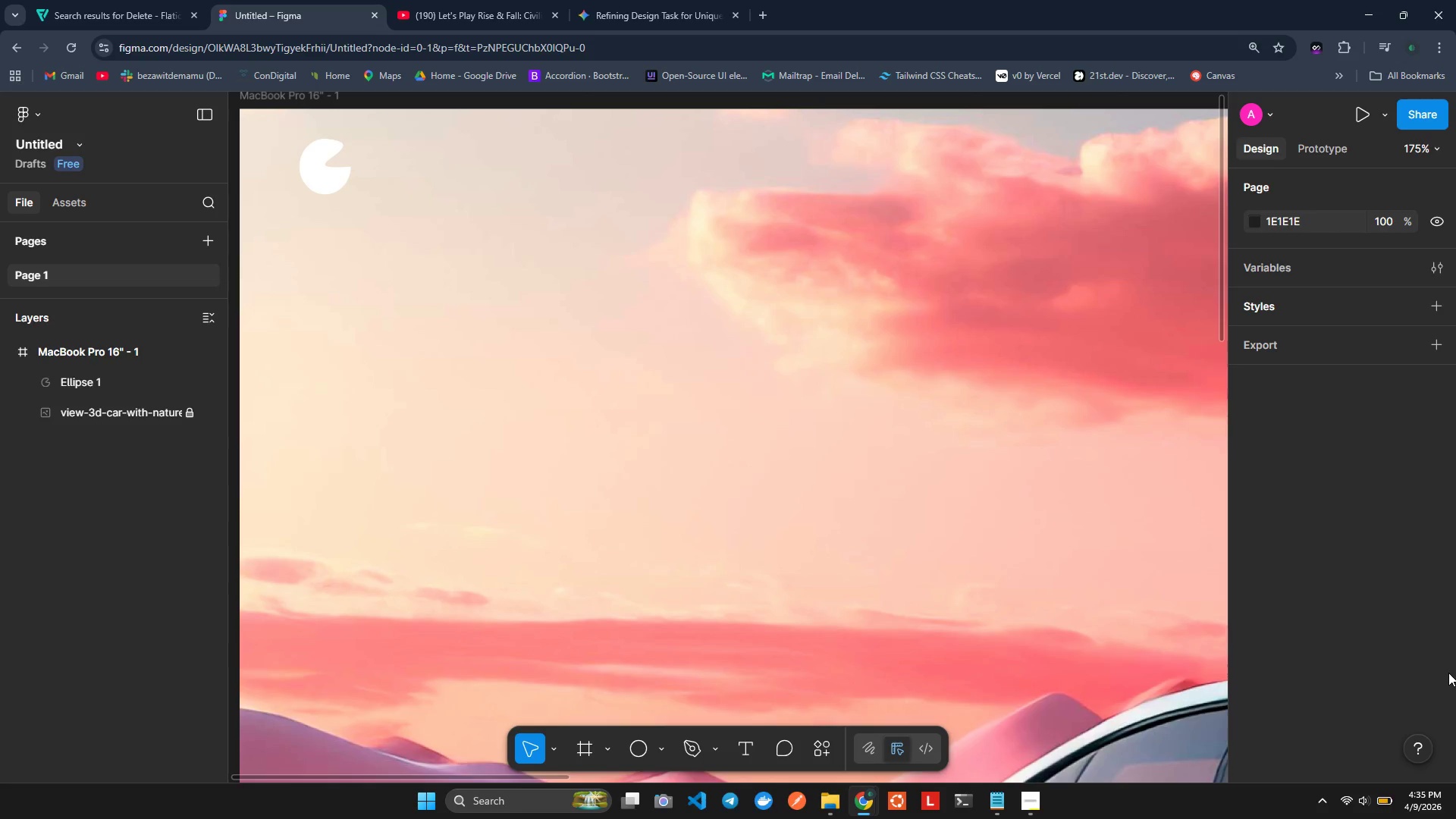 
left_click([331, 163])
 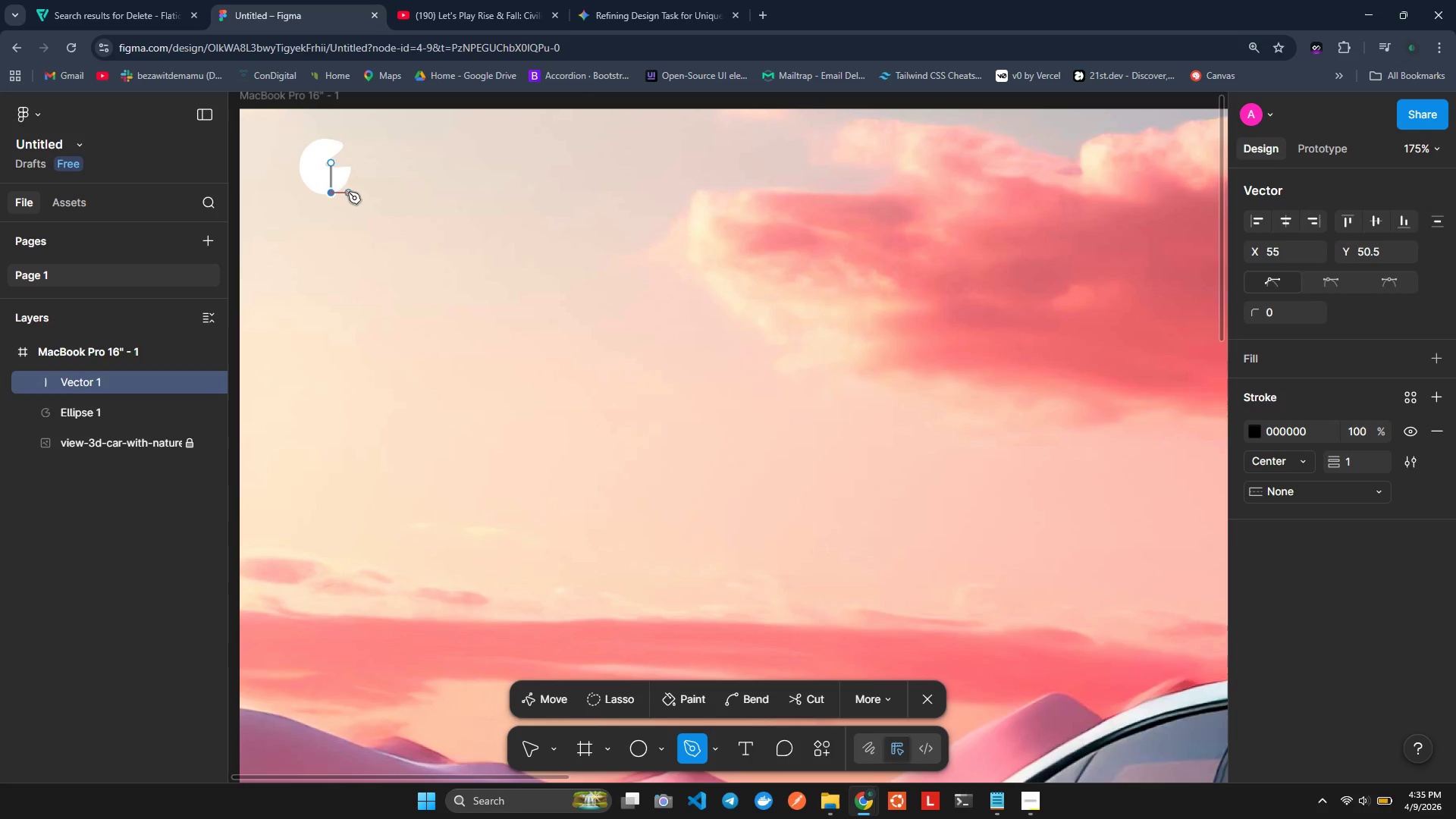 
left_click([350, 167])
 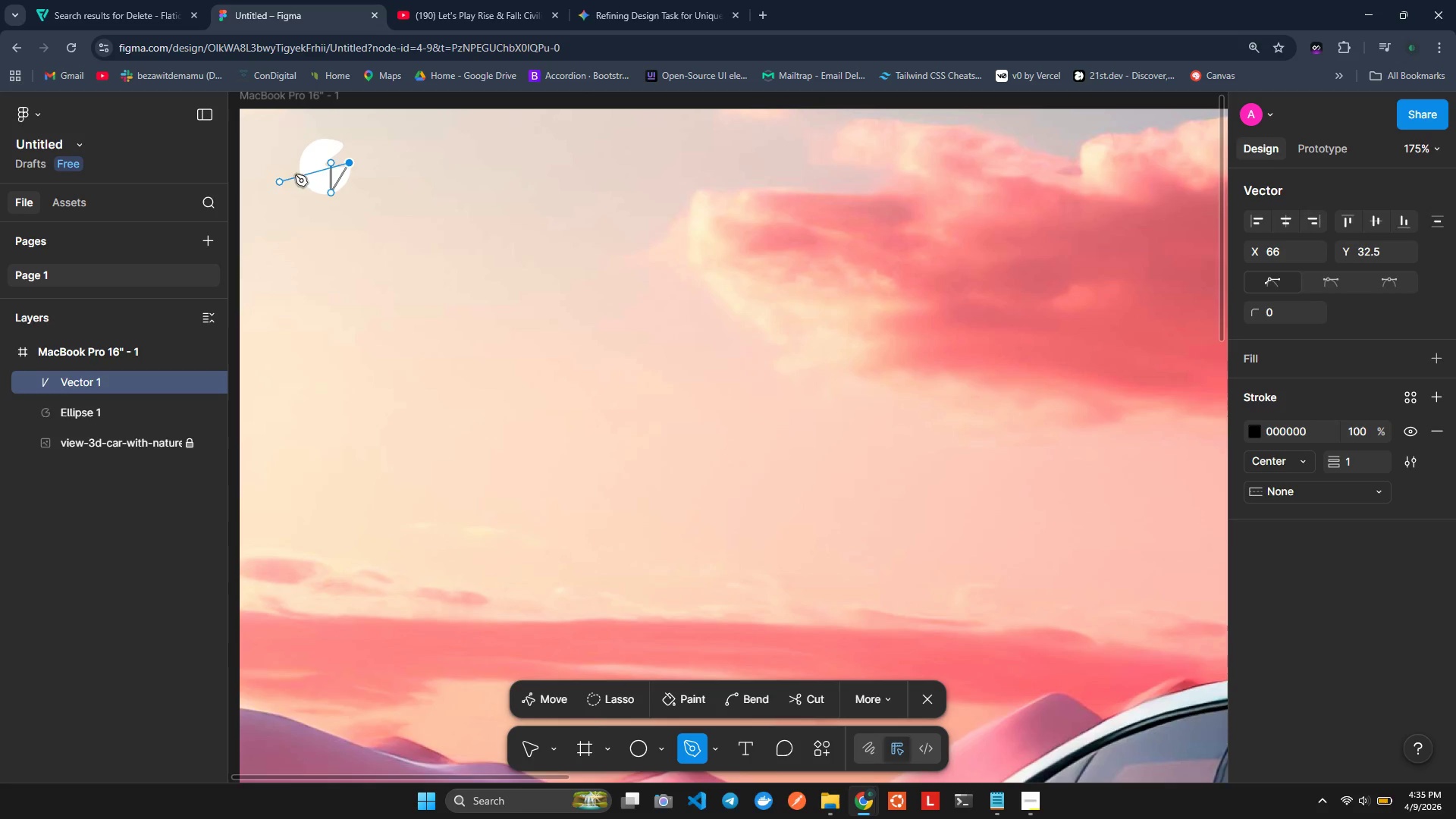 
left_click([301, 162])
 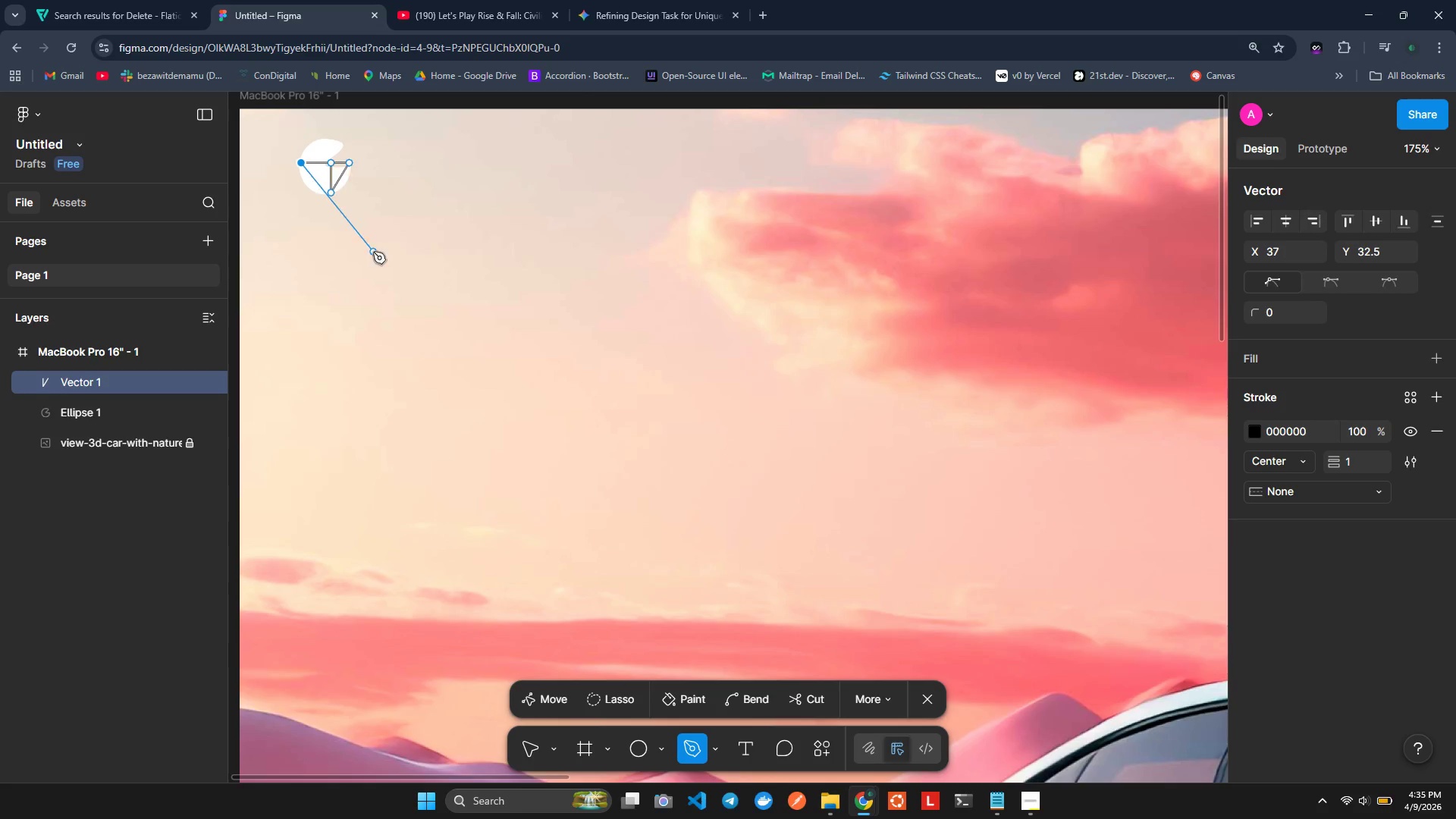 
key(Control+ControlLeft)
 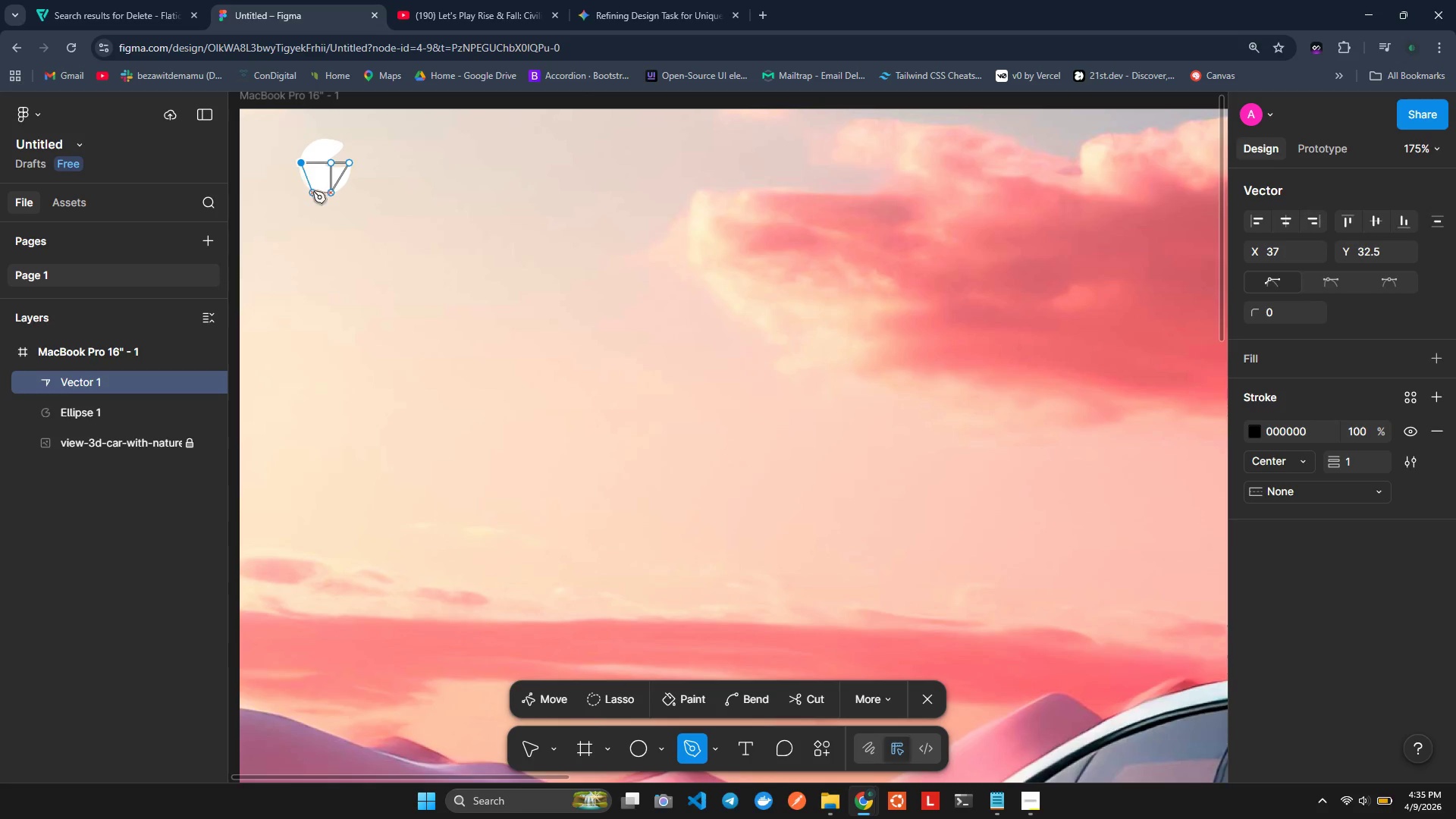 
left_click([313, 187])
 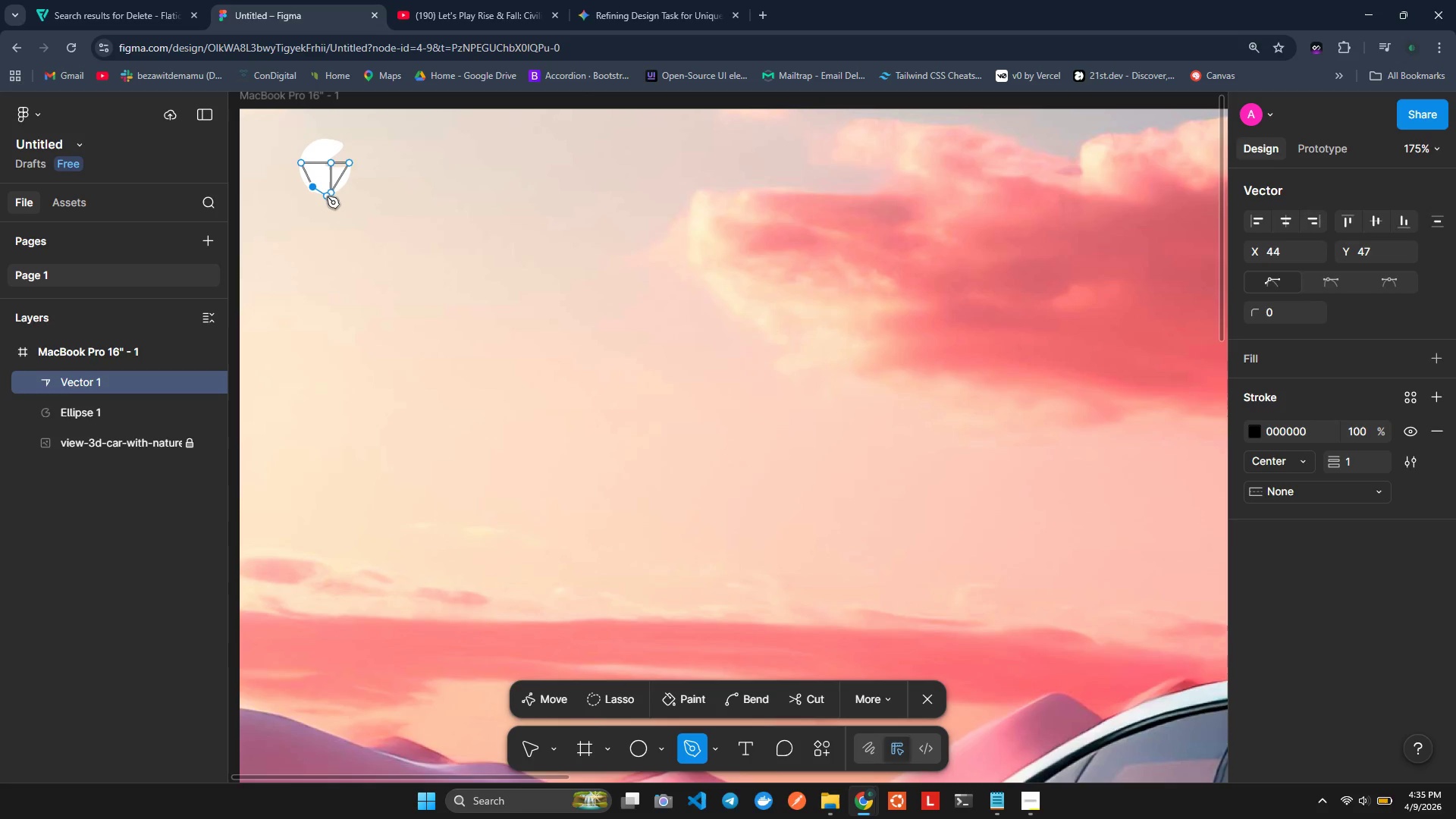 
right_click([327, 196])
 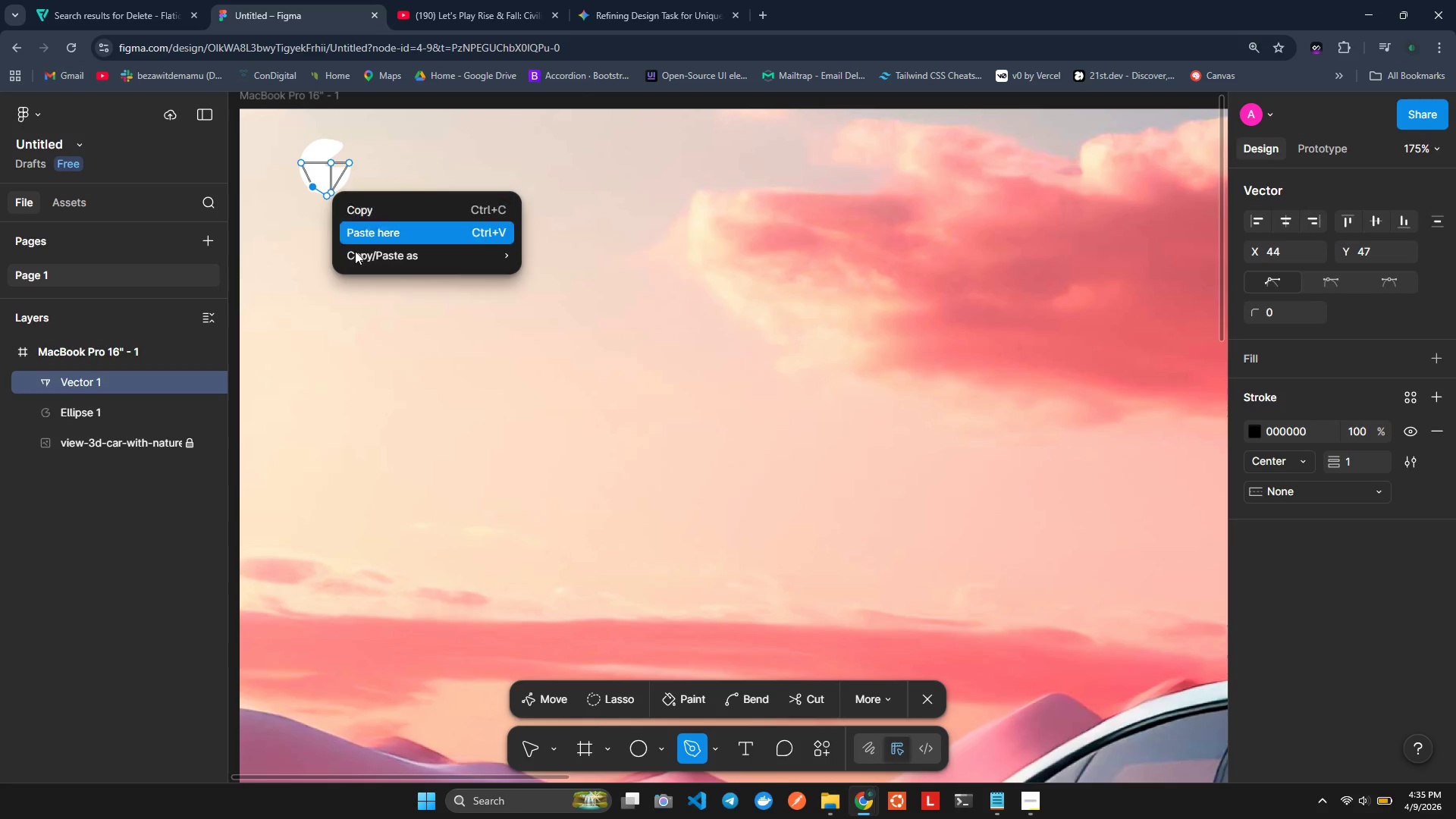 
double_click([318, 277])
 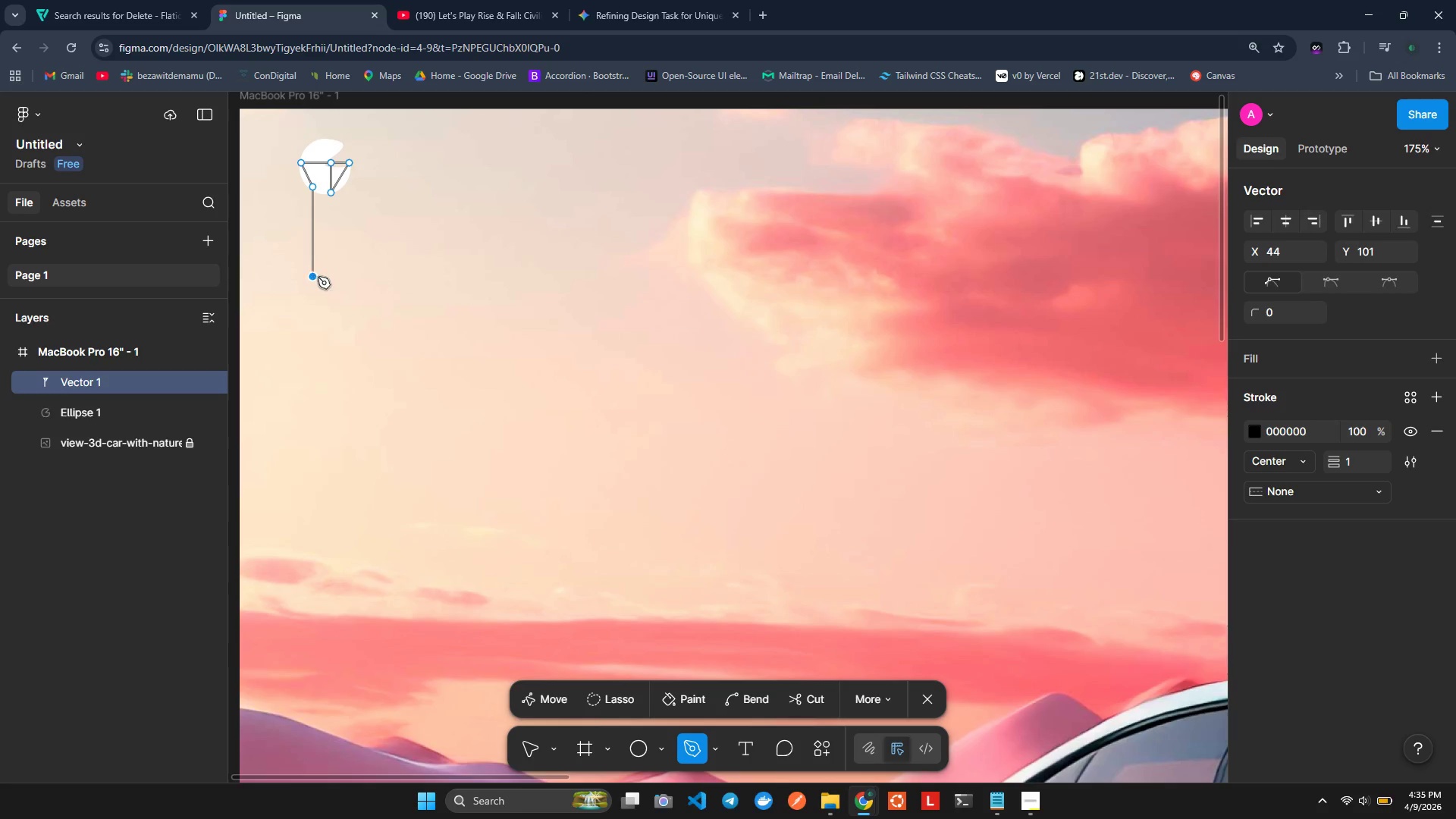 
double_click([318, 277])
 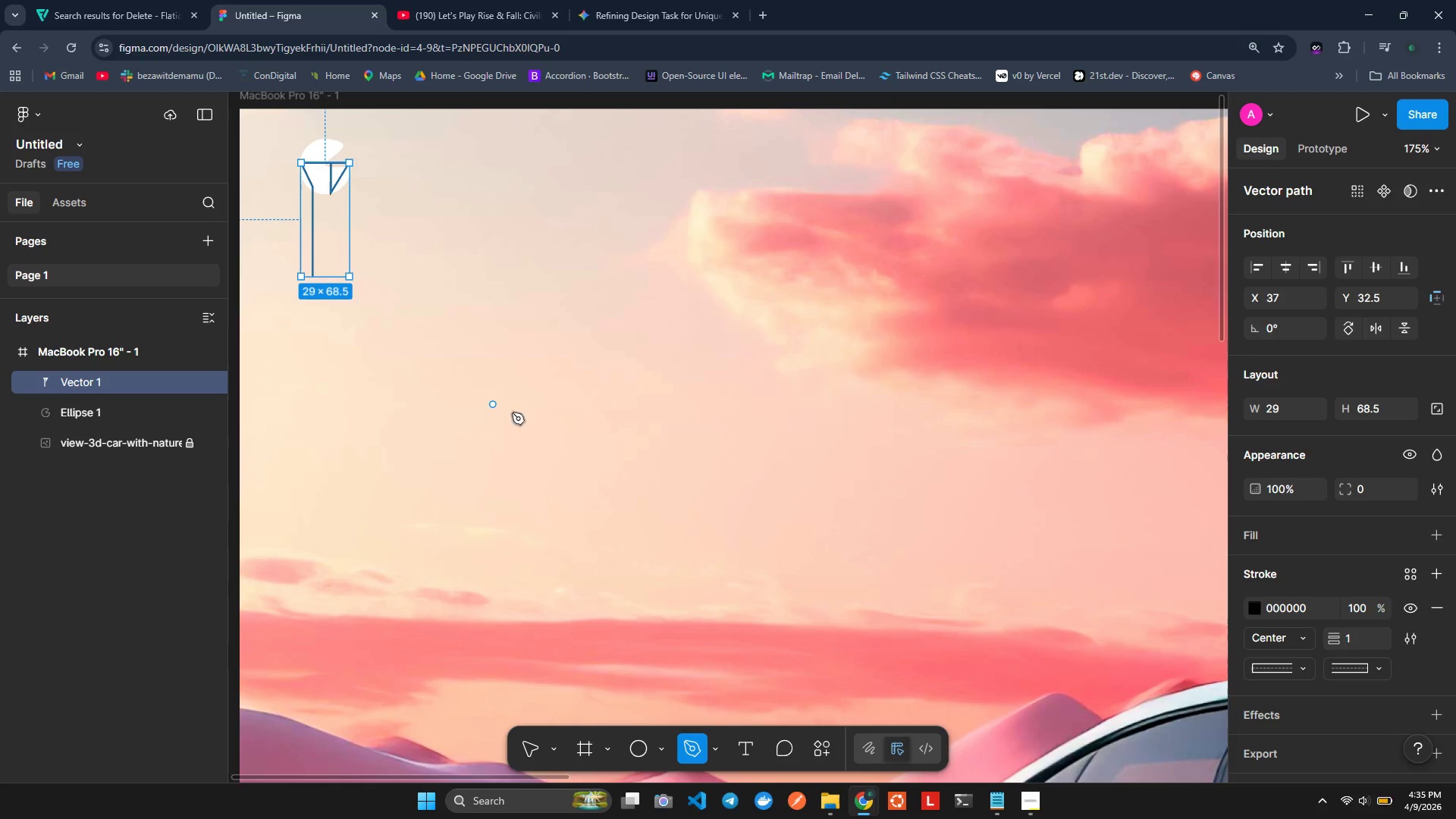 
key(Backquote)
 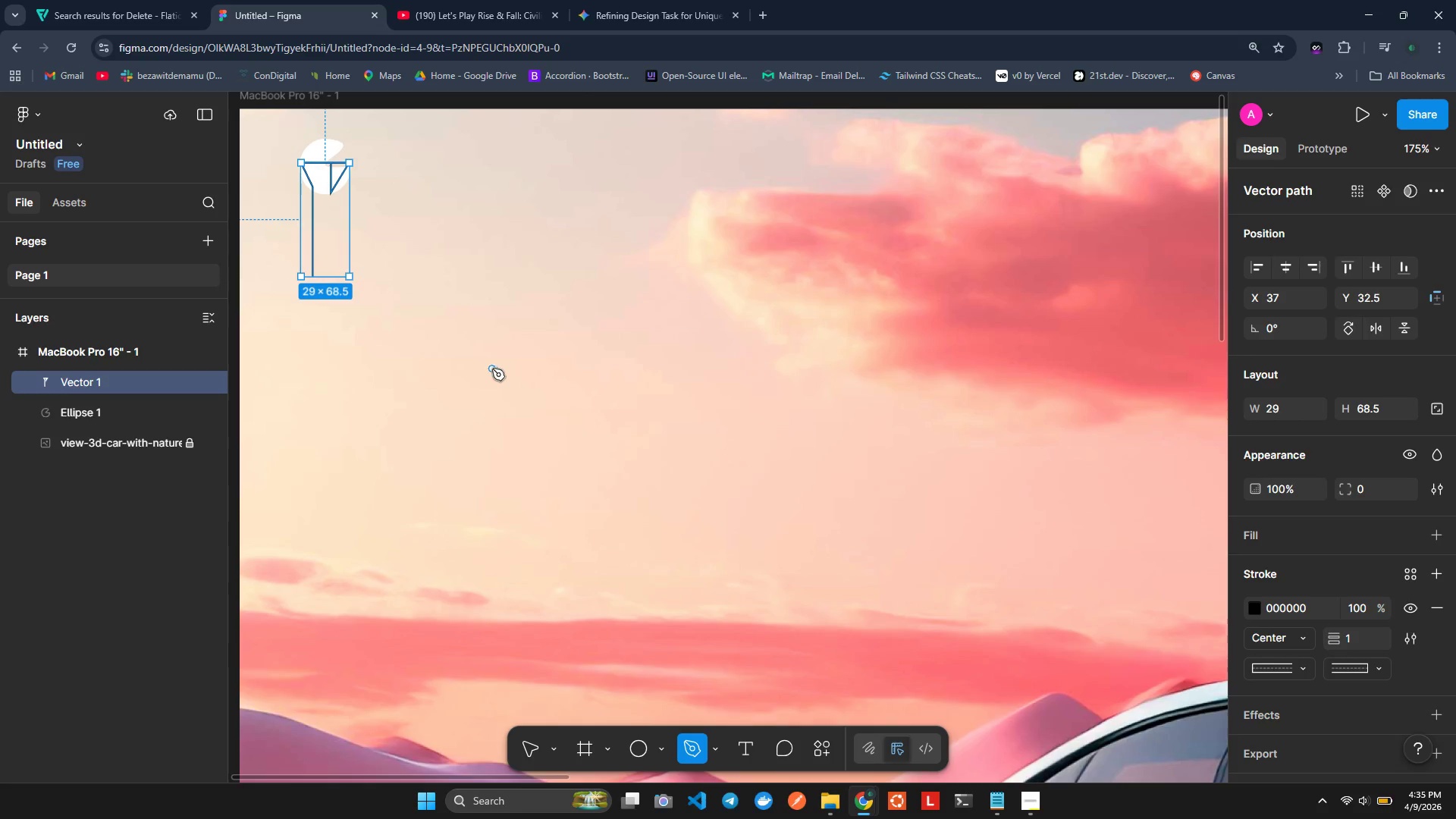 
key(Backquote)
 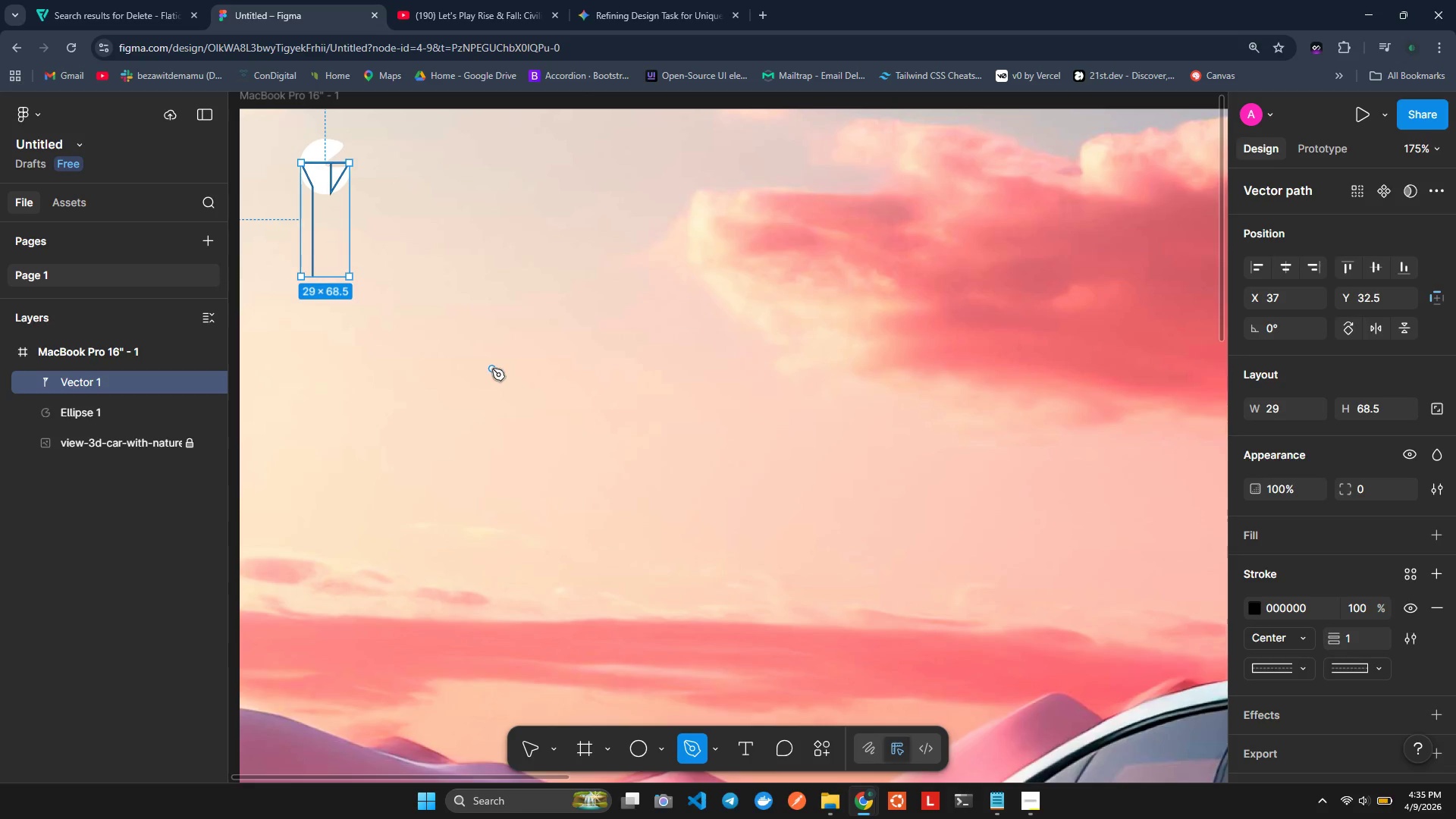 
key(Escape)
 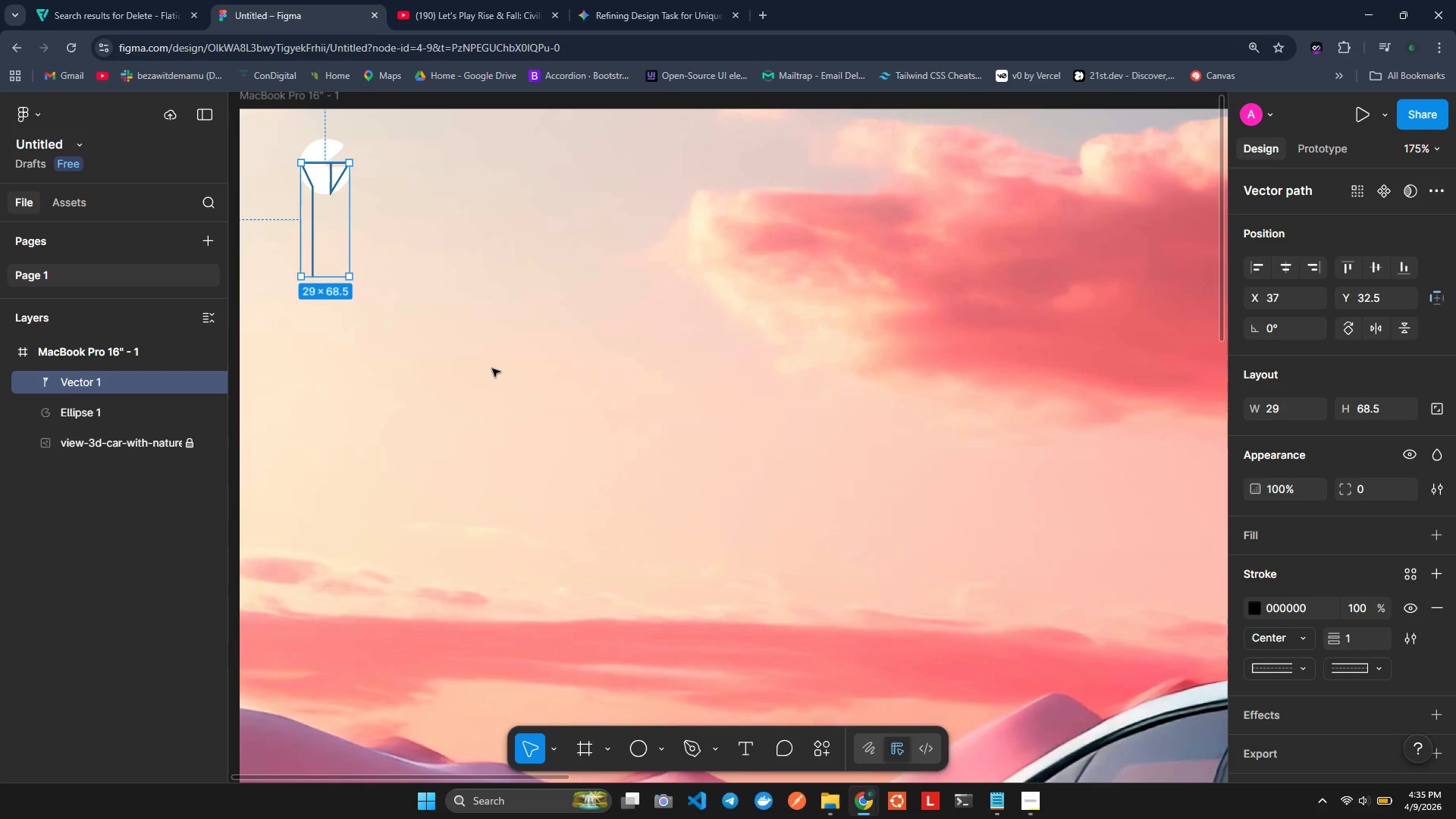 
key(Escape)
 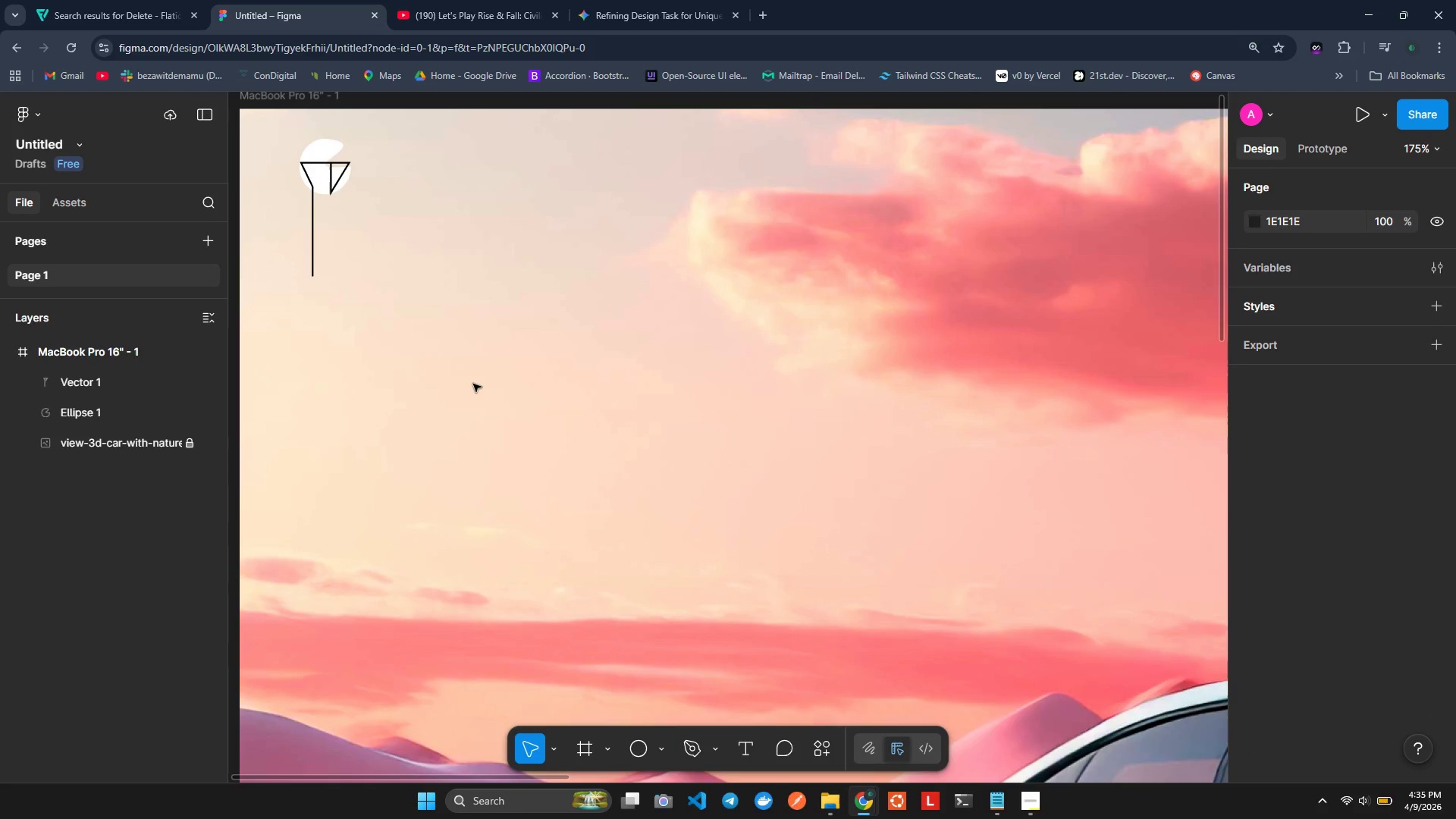 
left_click([473, 384])
 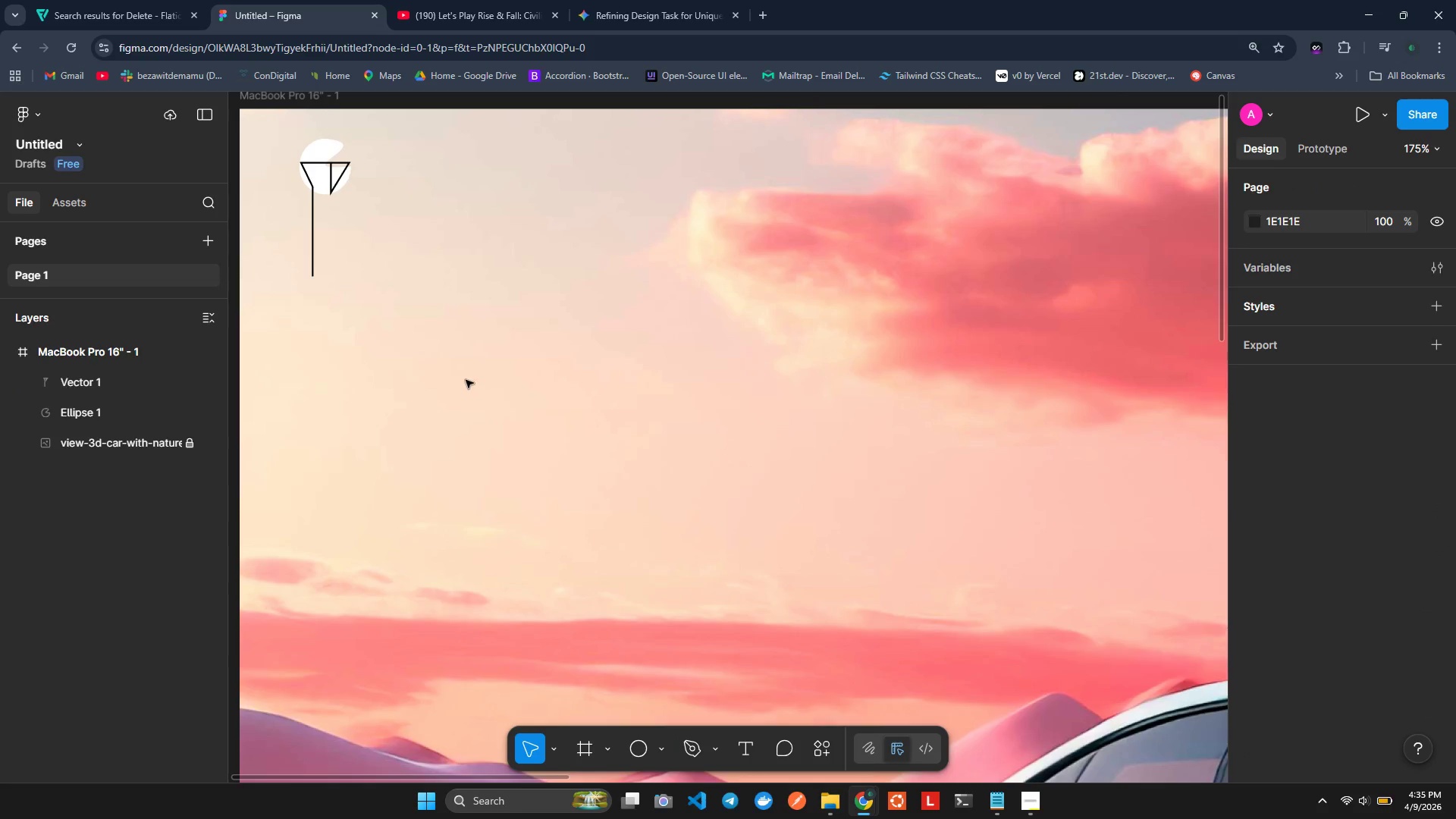 
key(Escape)
 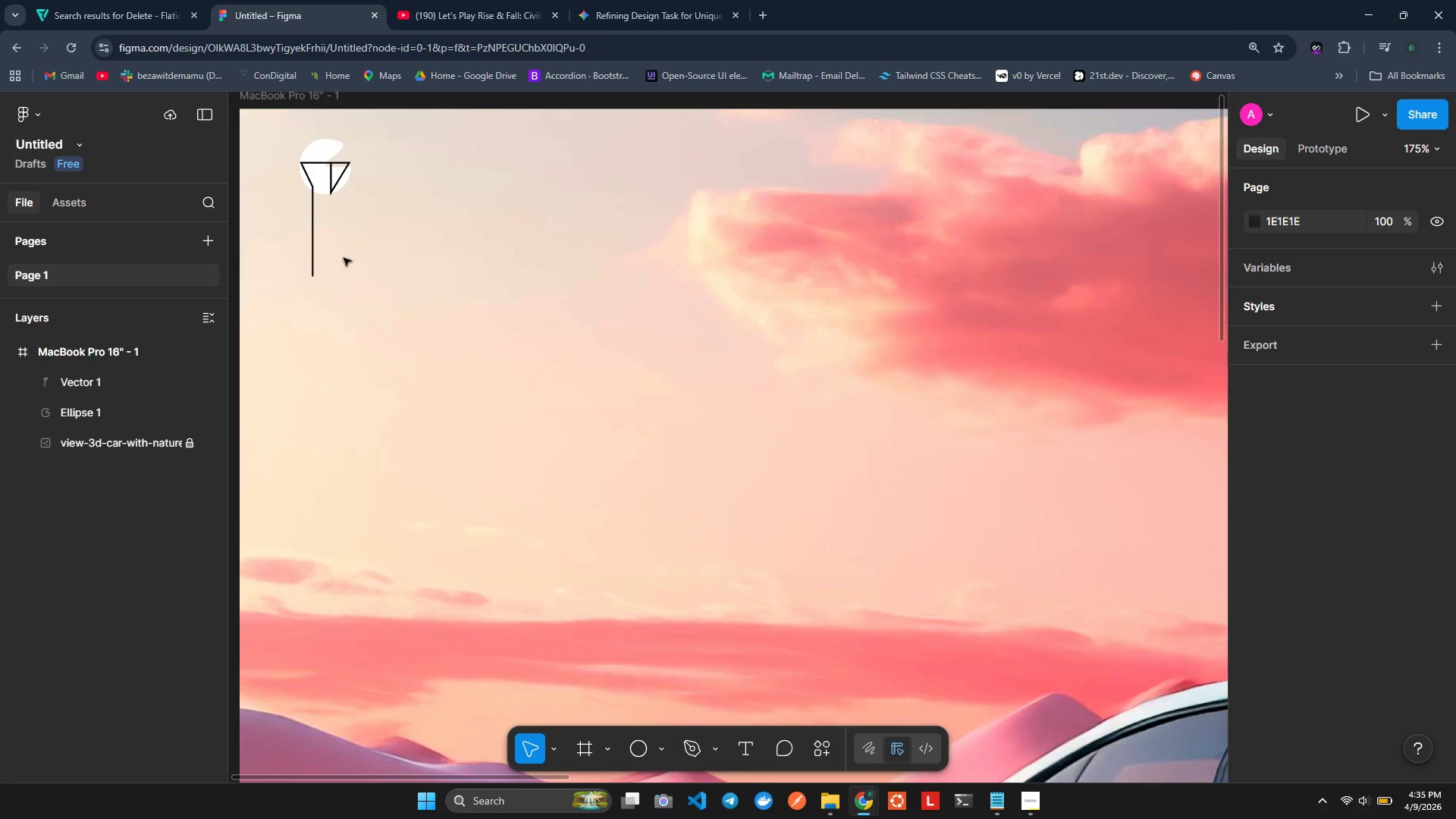 
left_click([330, 226])
 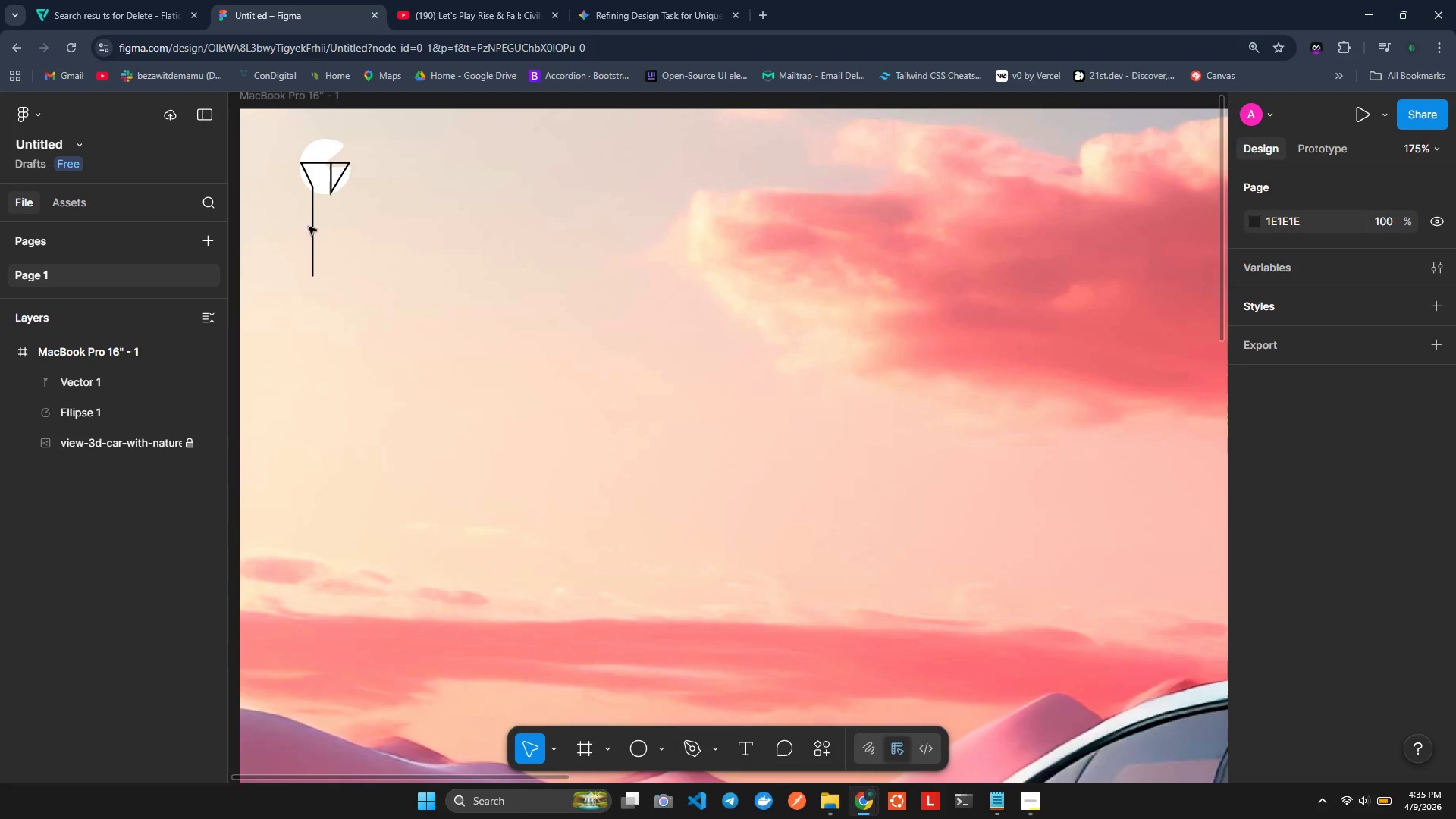 
left_click([304, 229])
 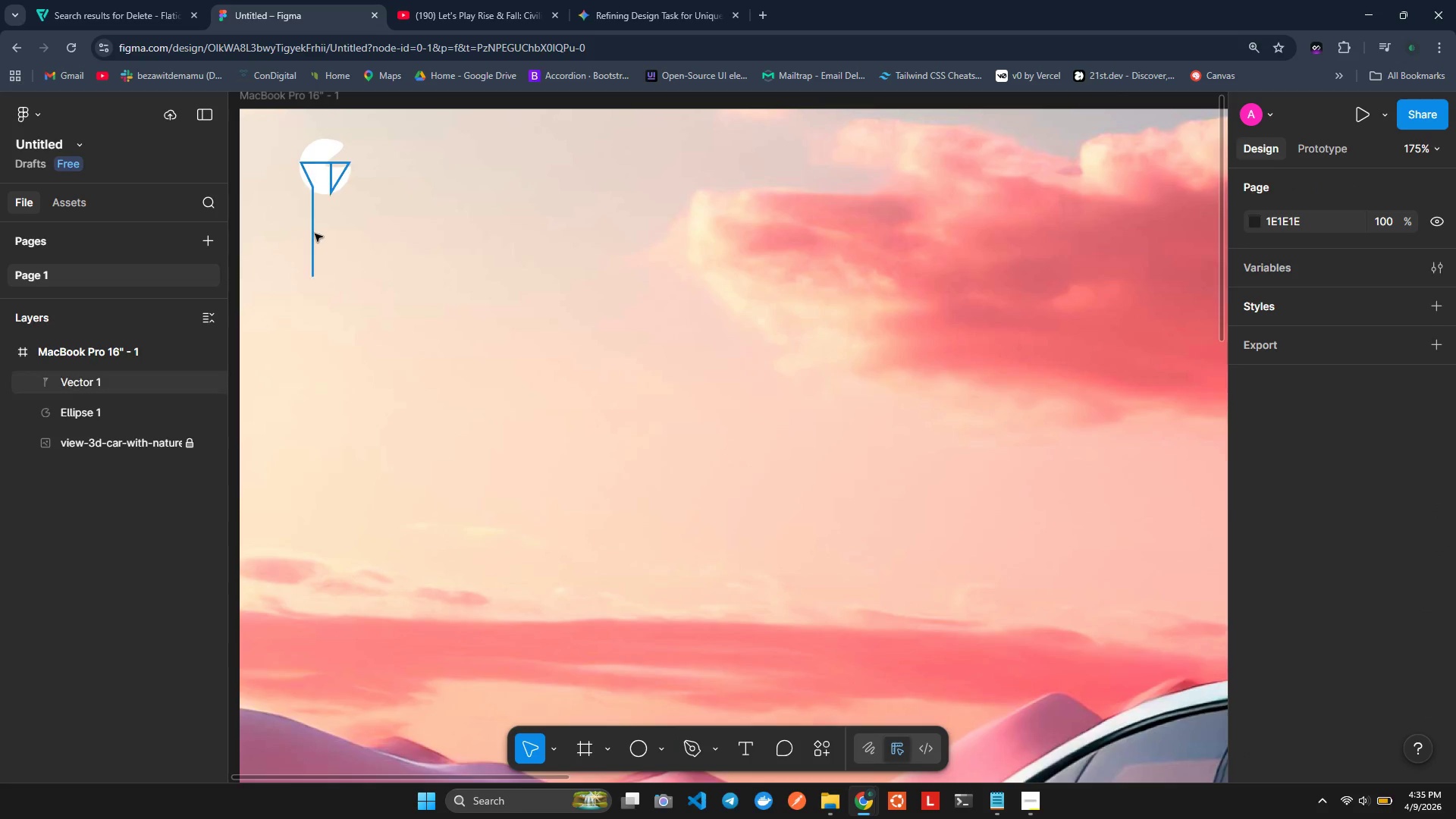 
key(Control+Z)
 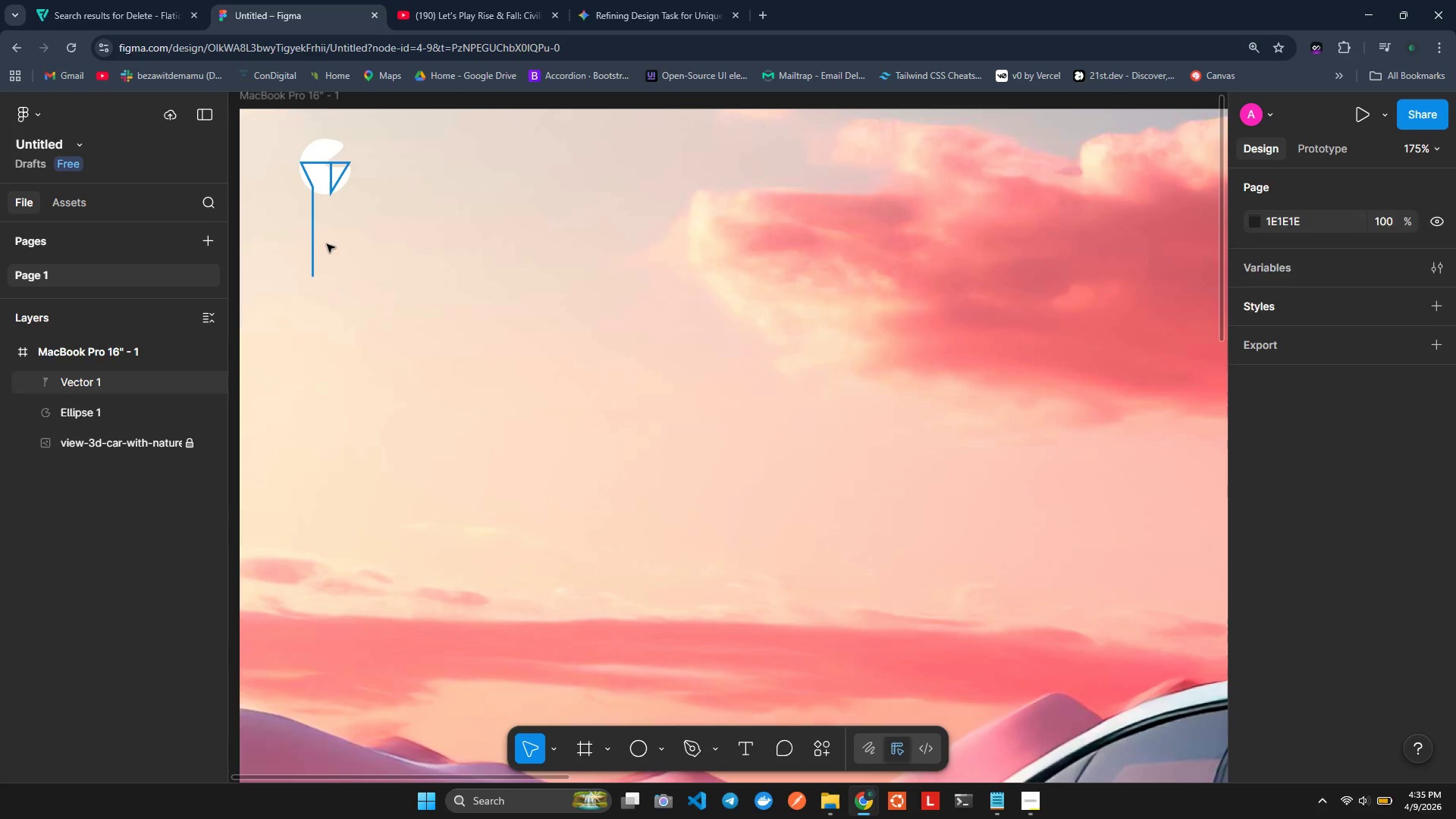 
key(Control+Z)
 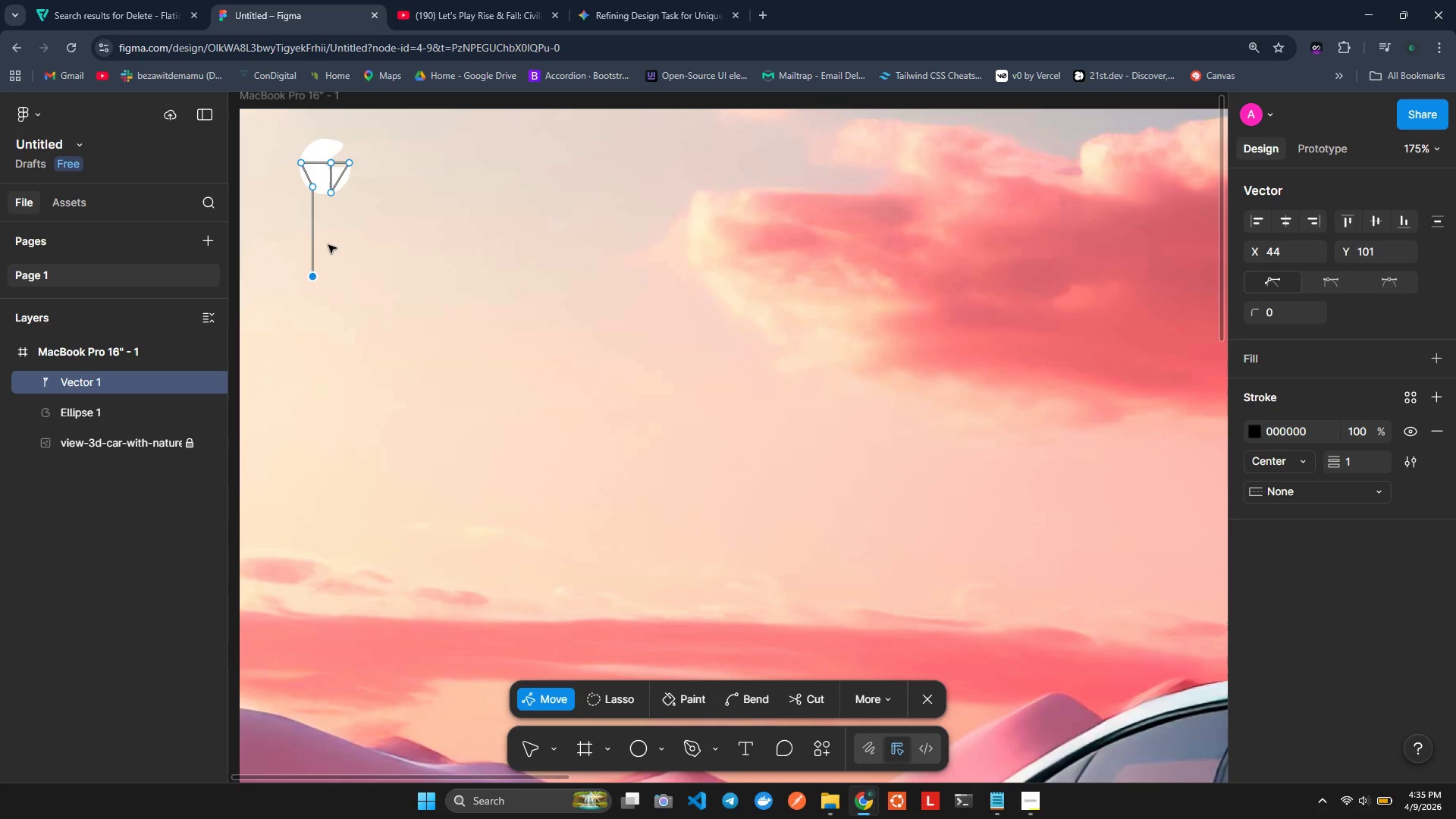 
key(Control+Z)
 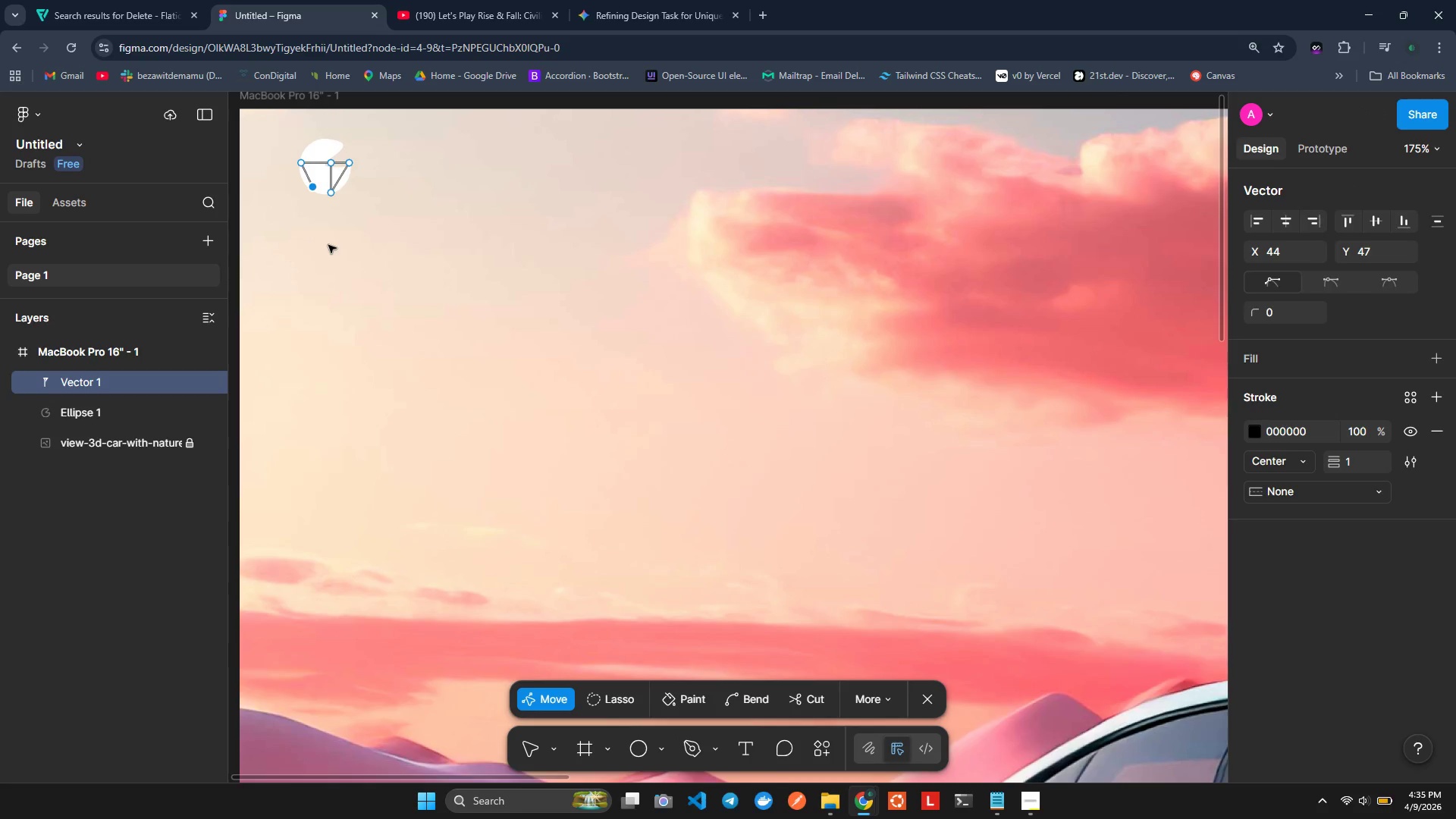 
key(Control+Z)
 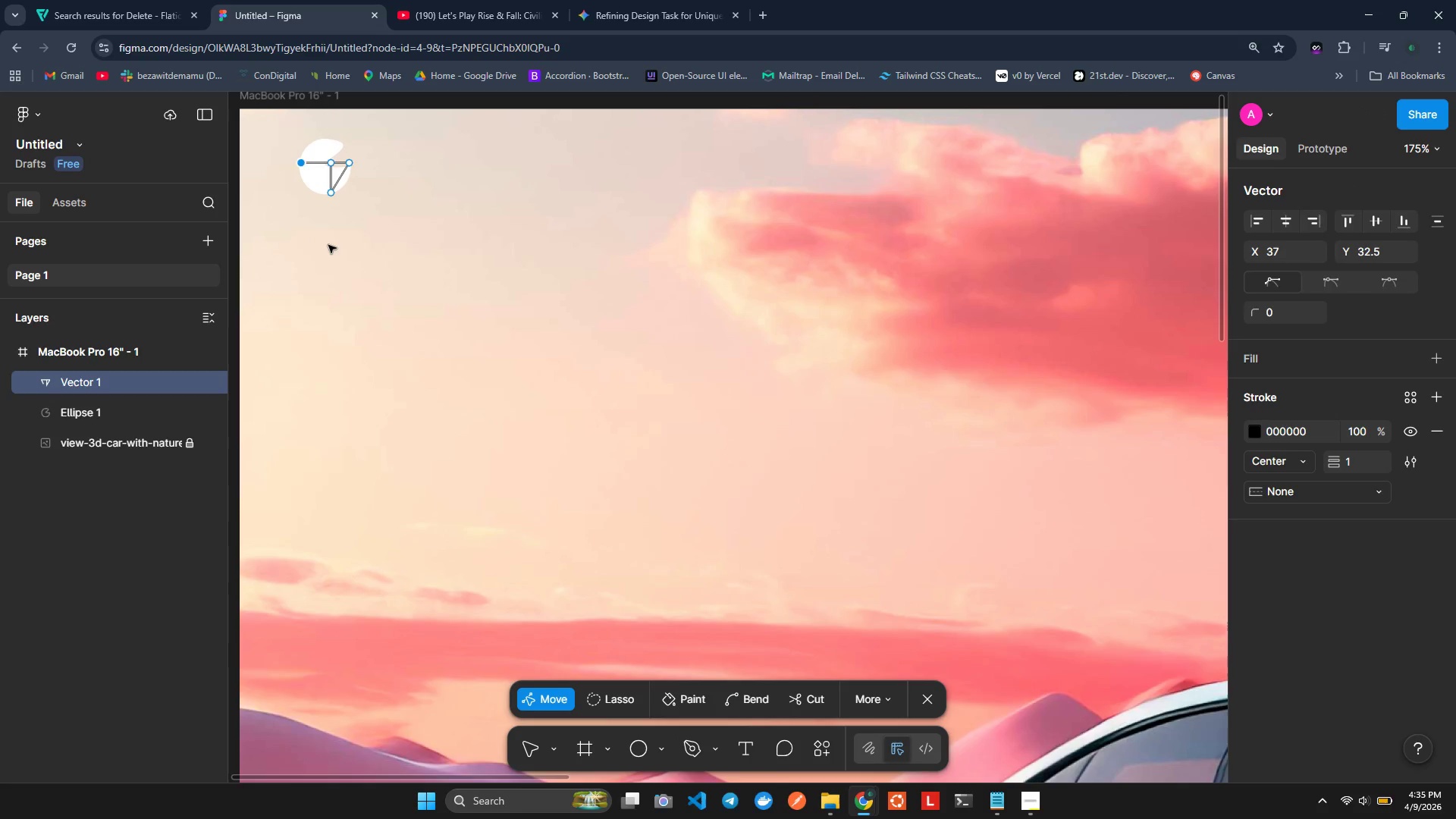 
key(Control+Z)
 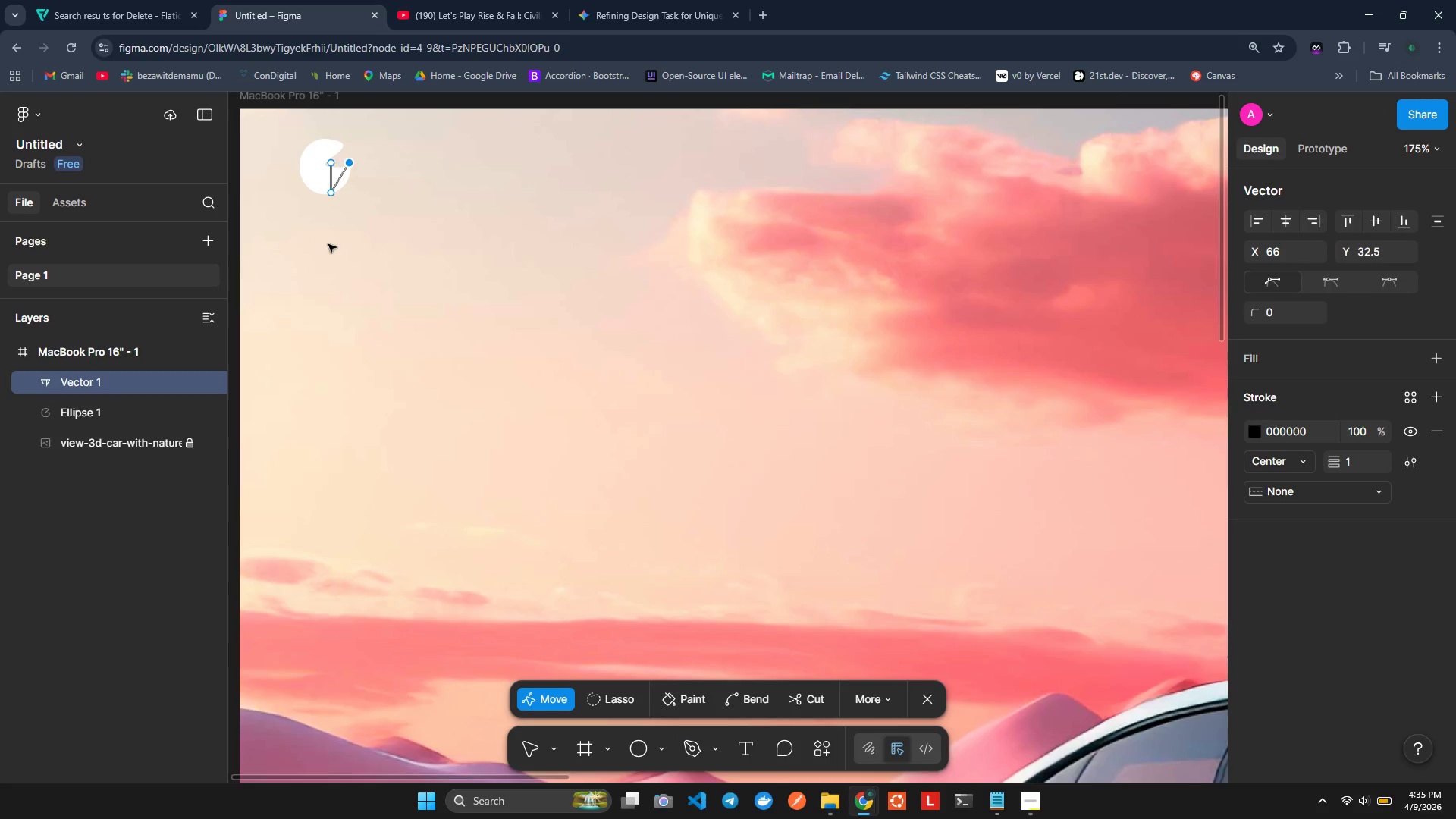 
key(Control+Z)
 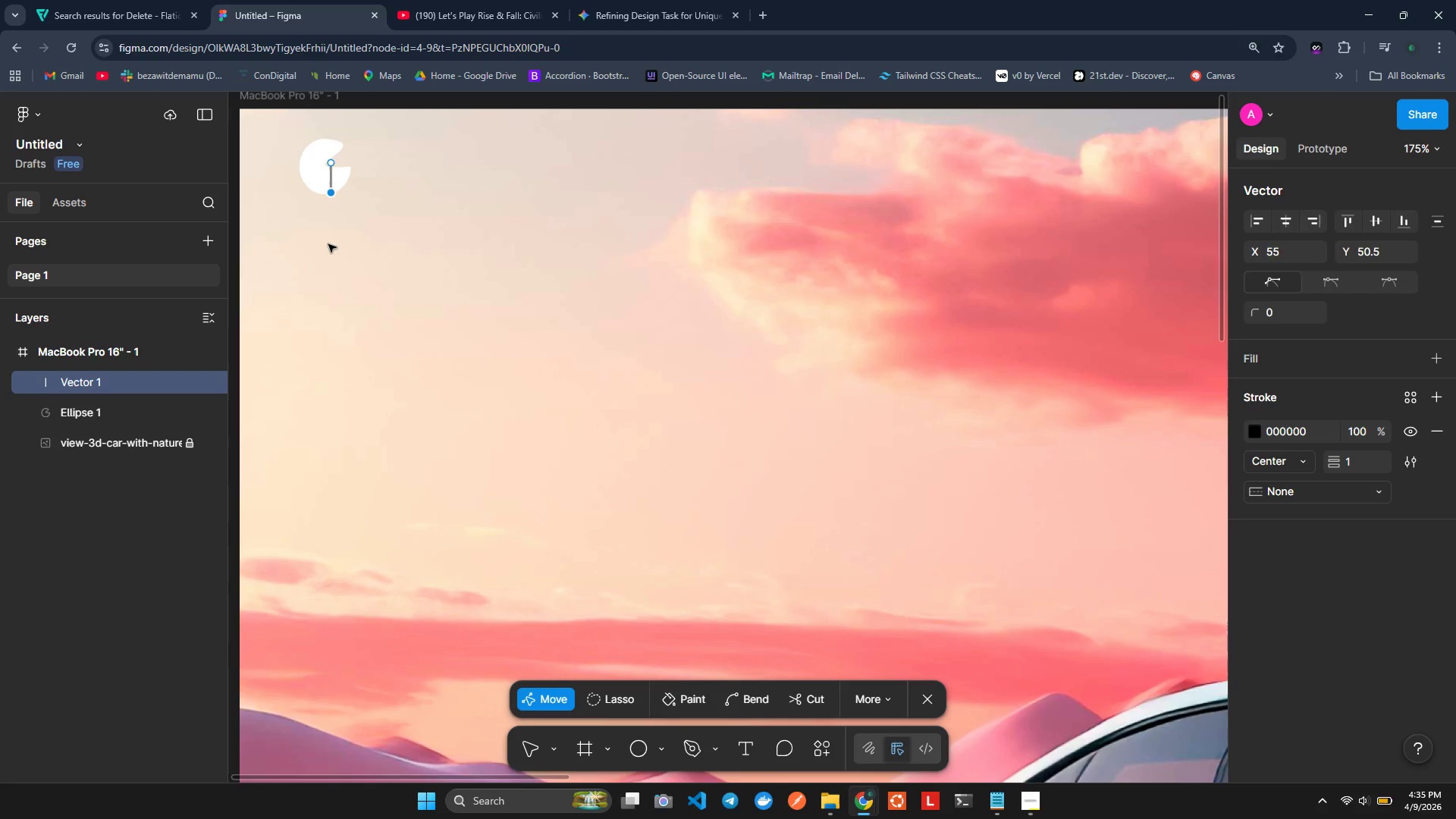 
key(Control+Z)
 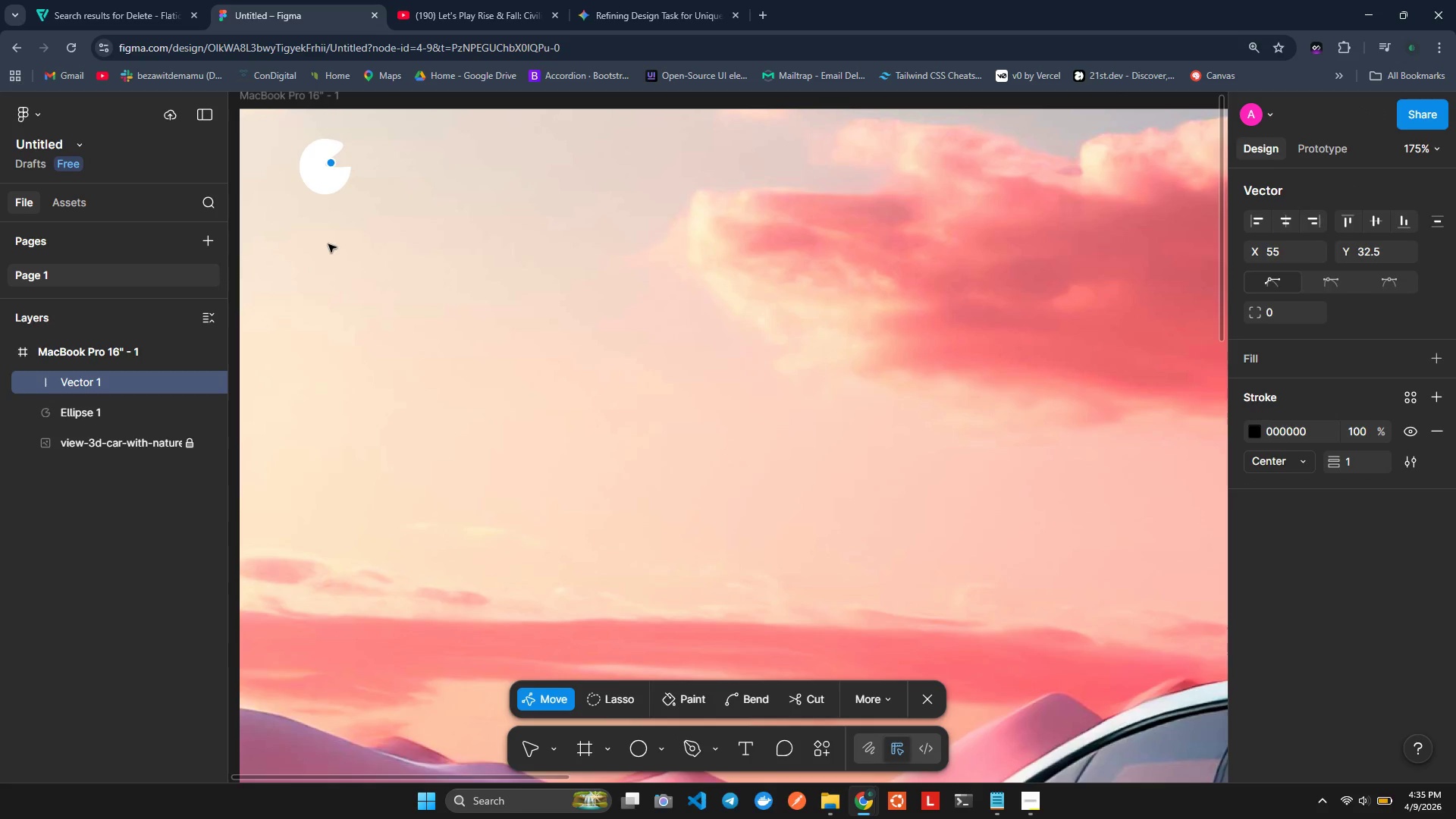 
key(Control+ControlLeft)
 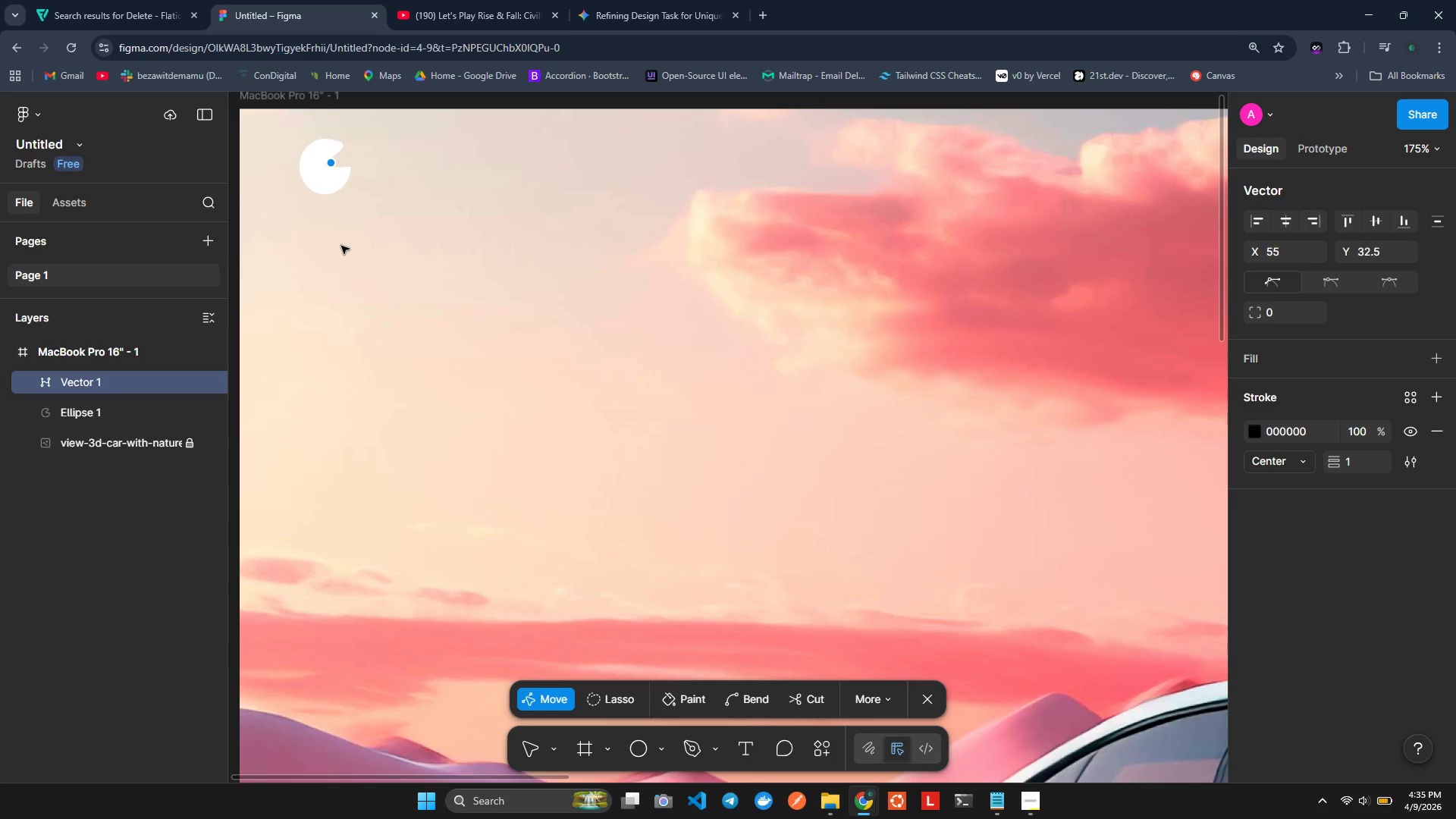 
key(Control+Z)
 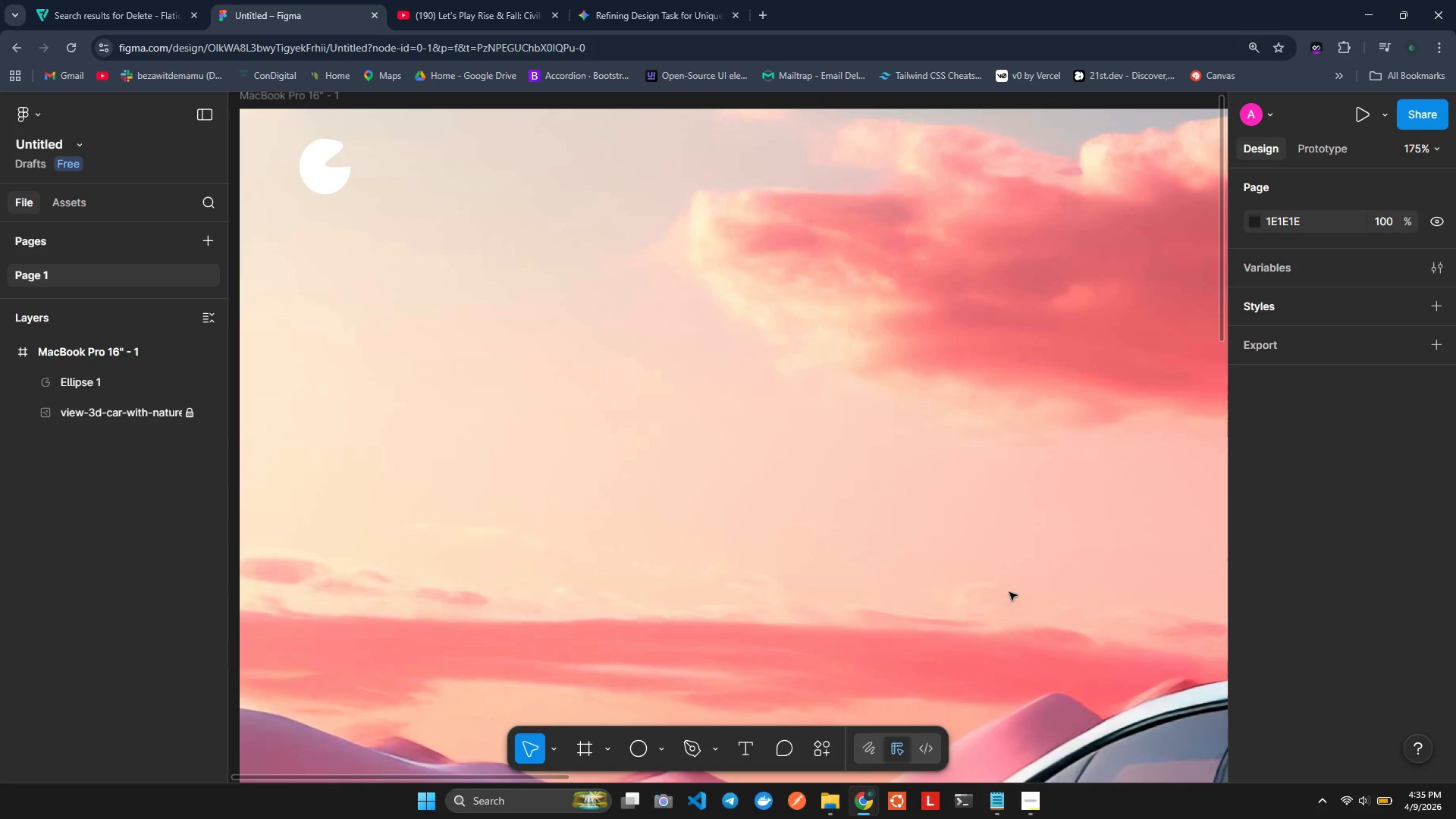 
wait(5.02)
 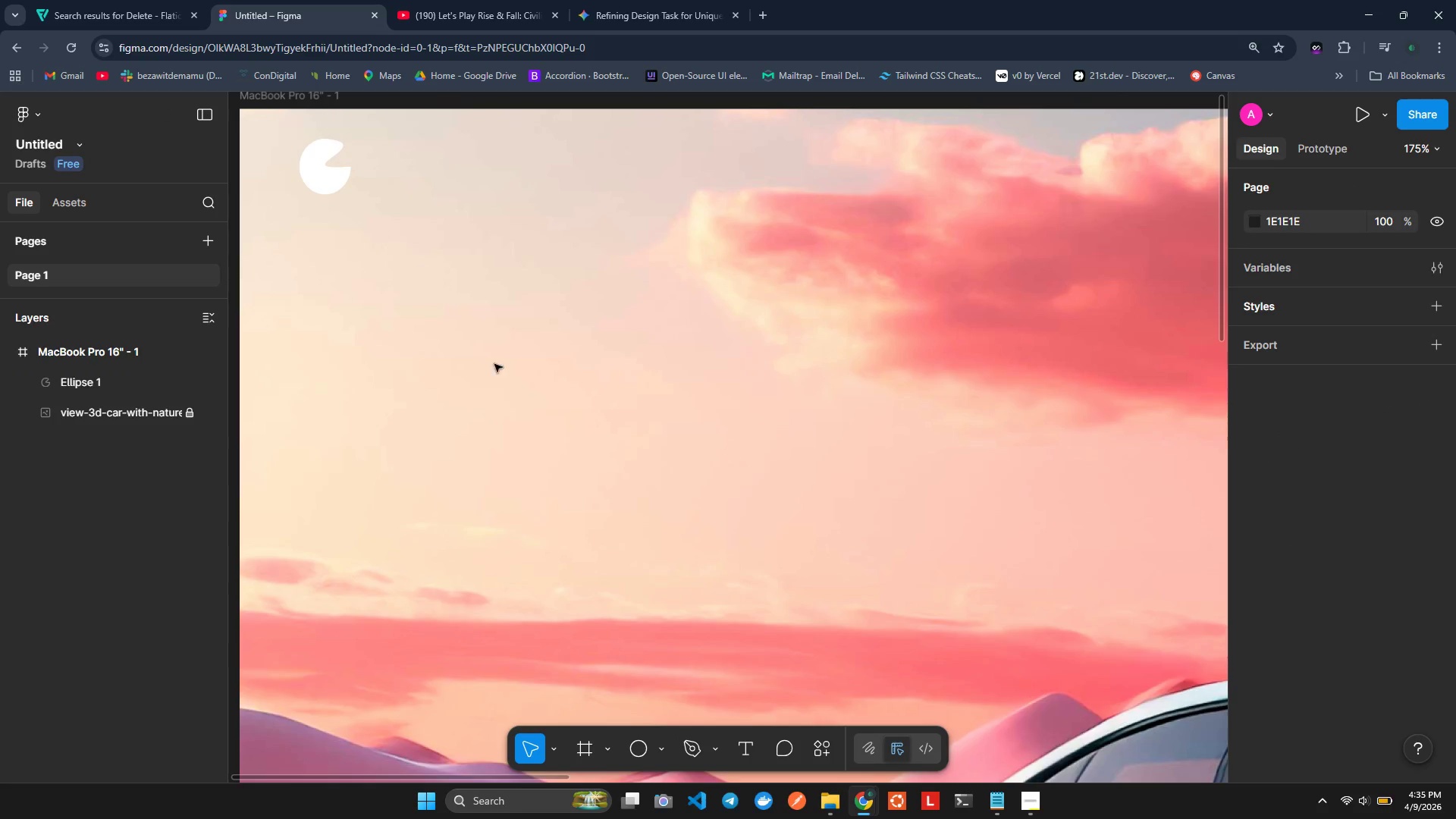 
left_click([327, 176])
 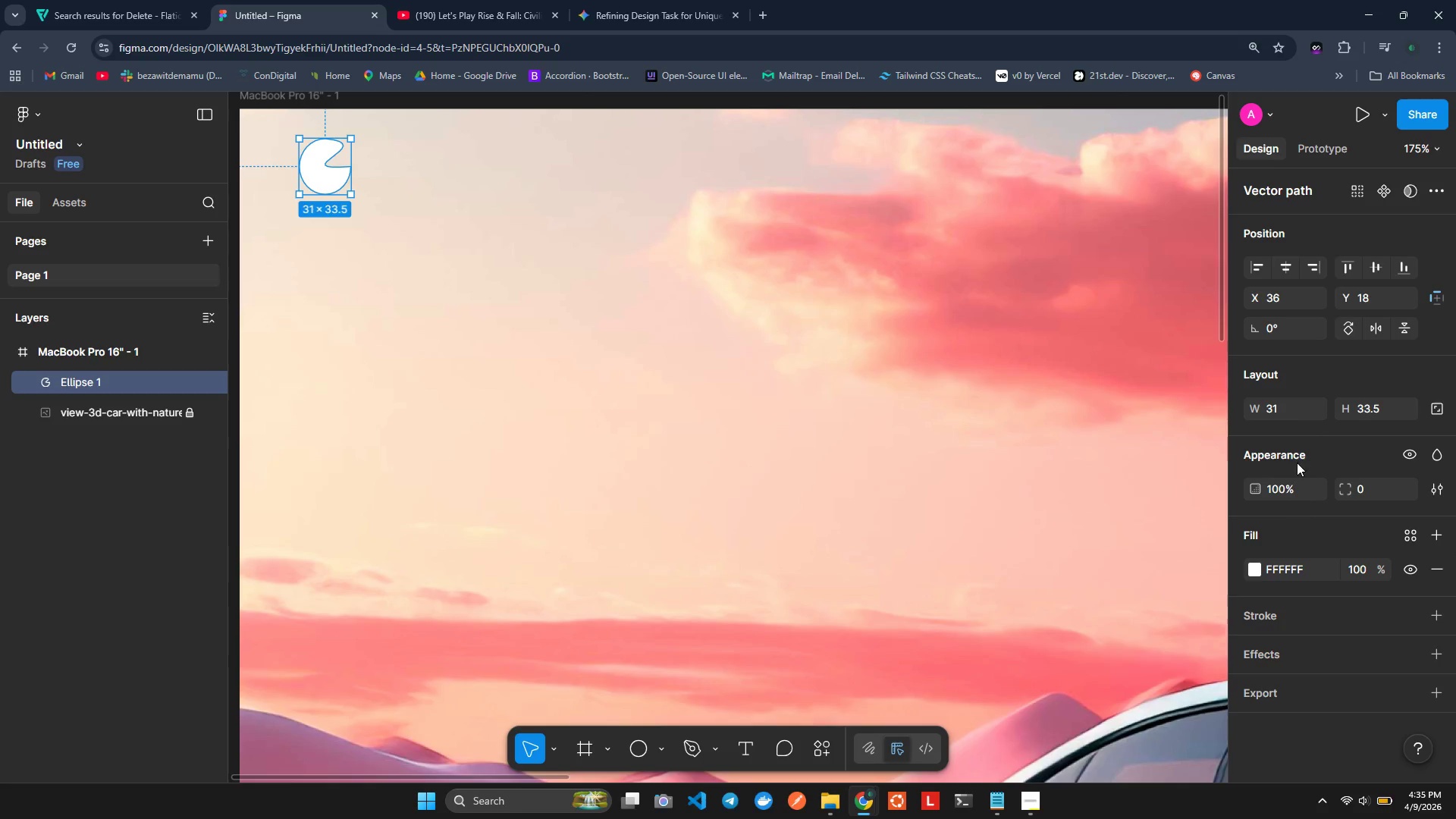 
wait(13.8)
 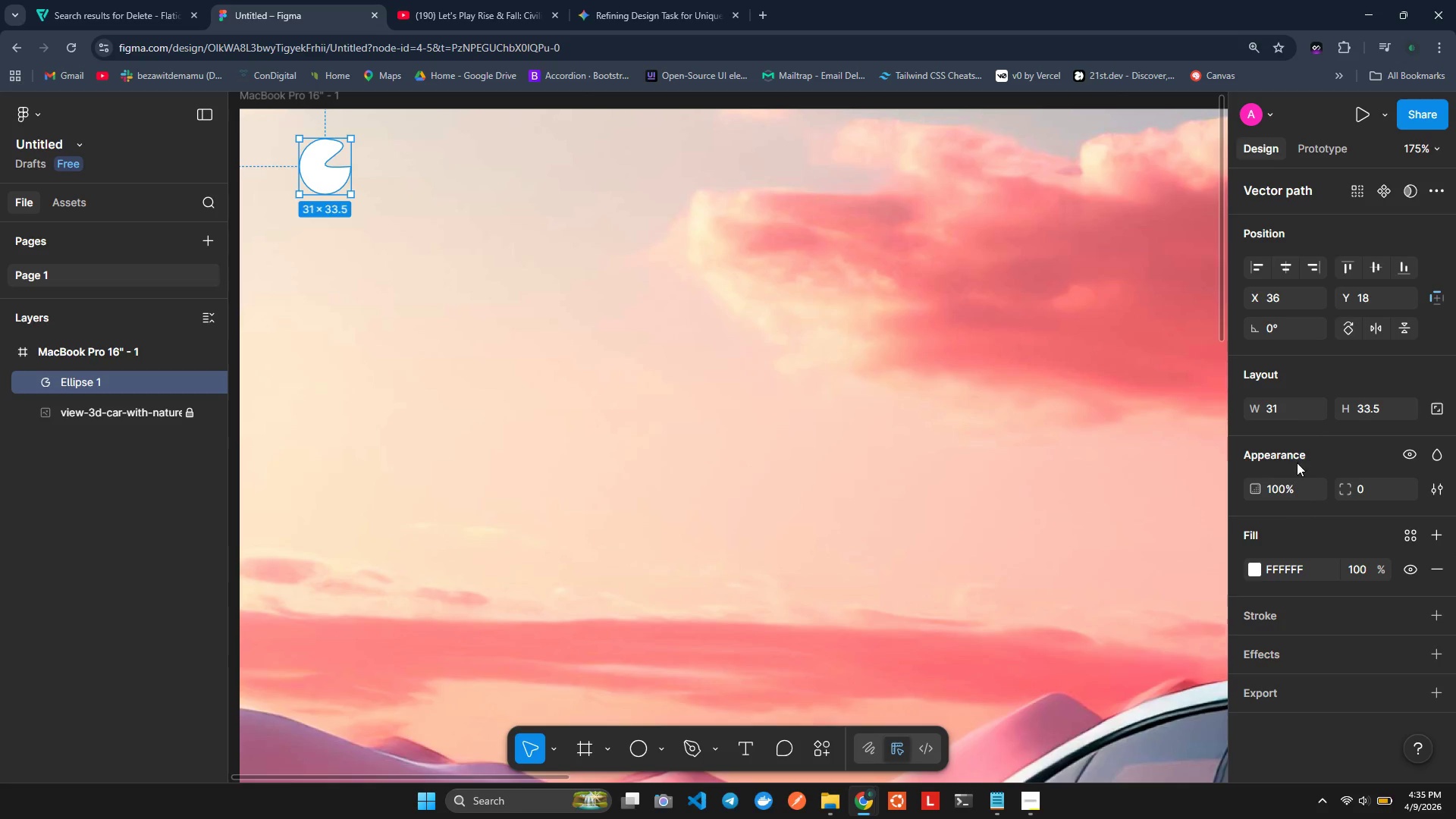 
scroll: coordinate [1347, 526], scroll_direction: down, amount: 2.0
 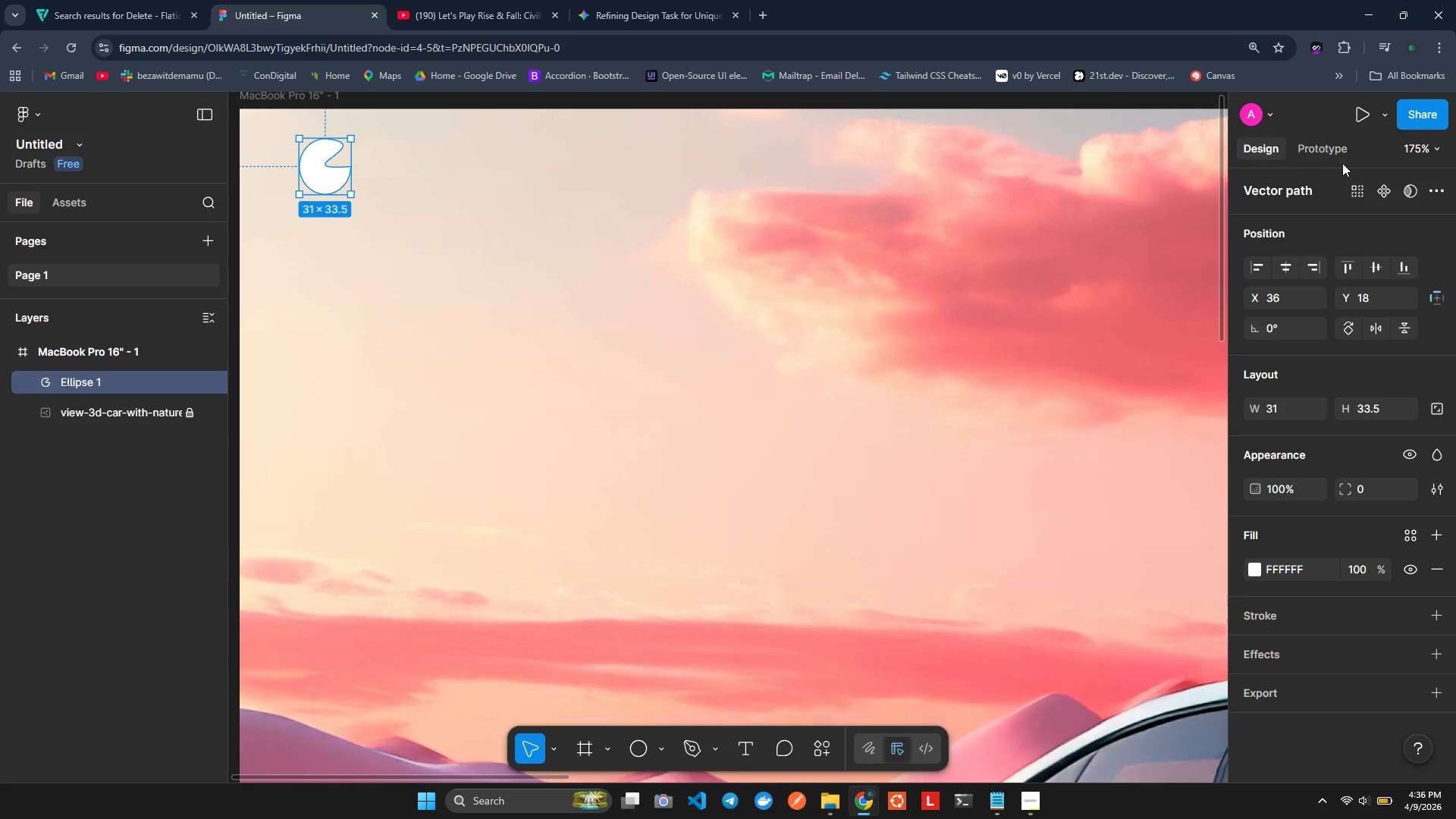 
left_click([1429, 197])
 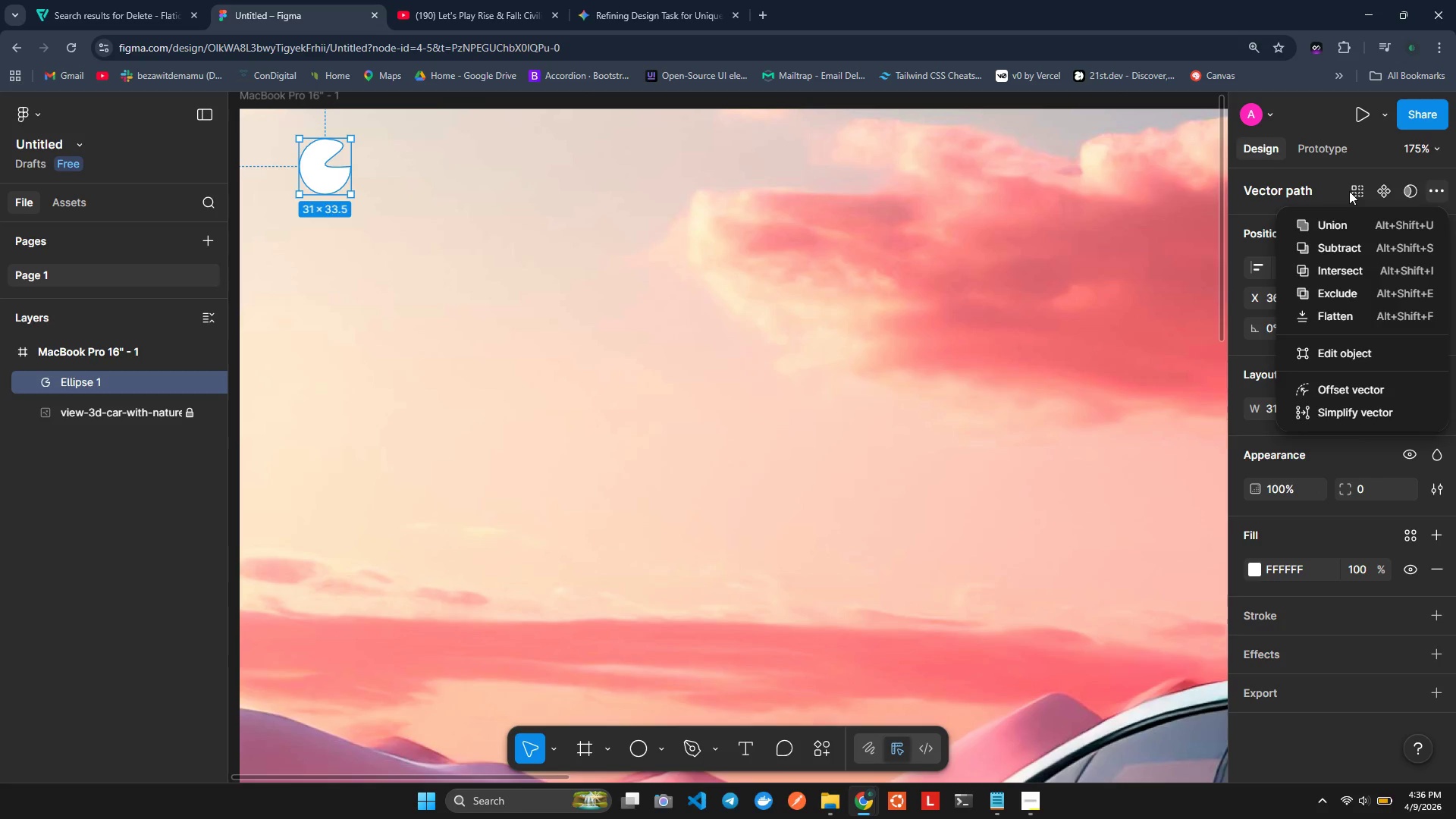 
double_click([1351, 190])
 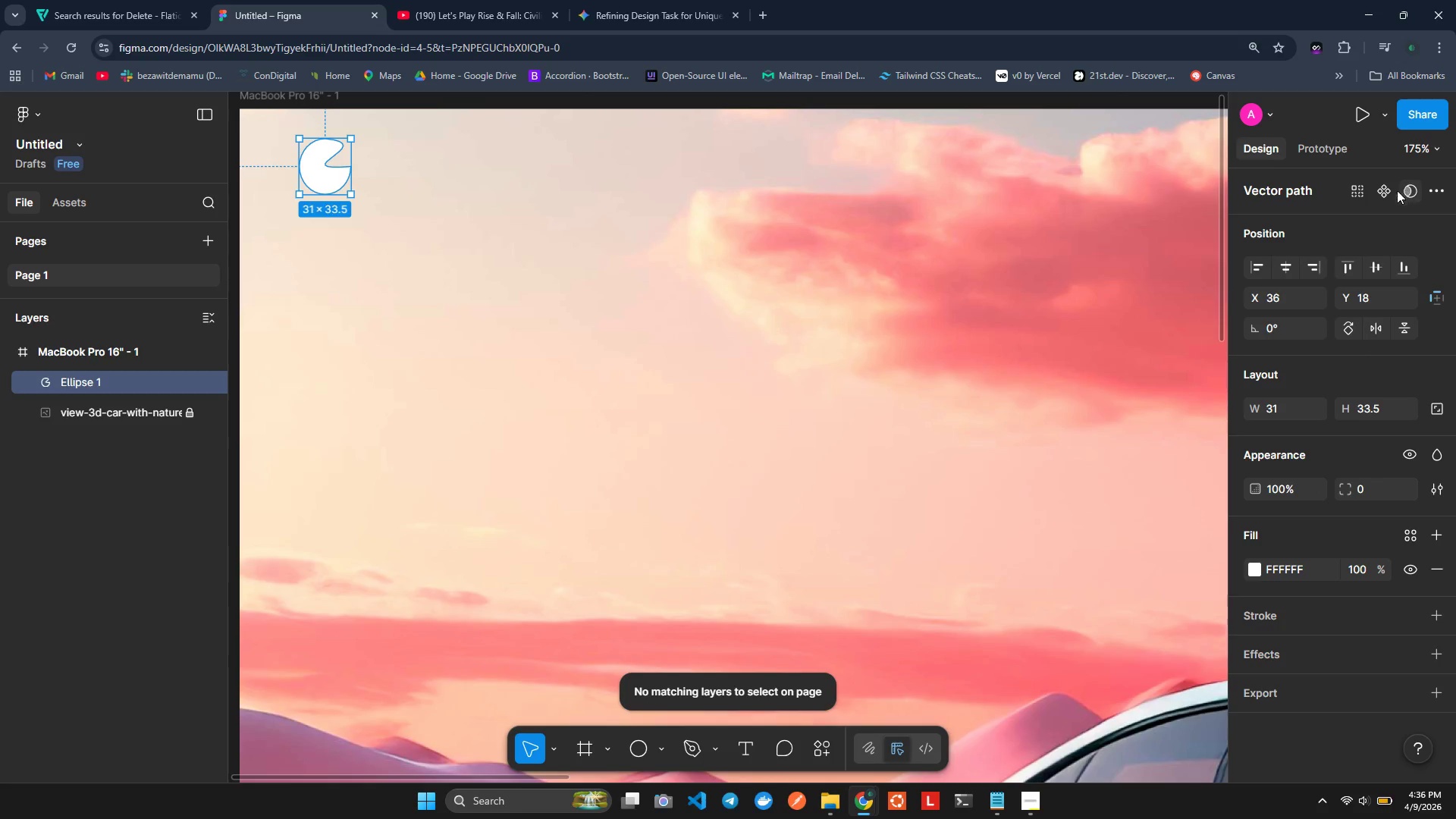 
left_click([1407, 193])
 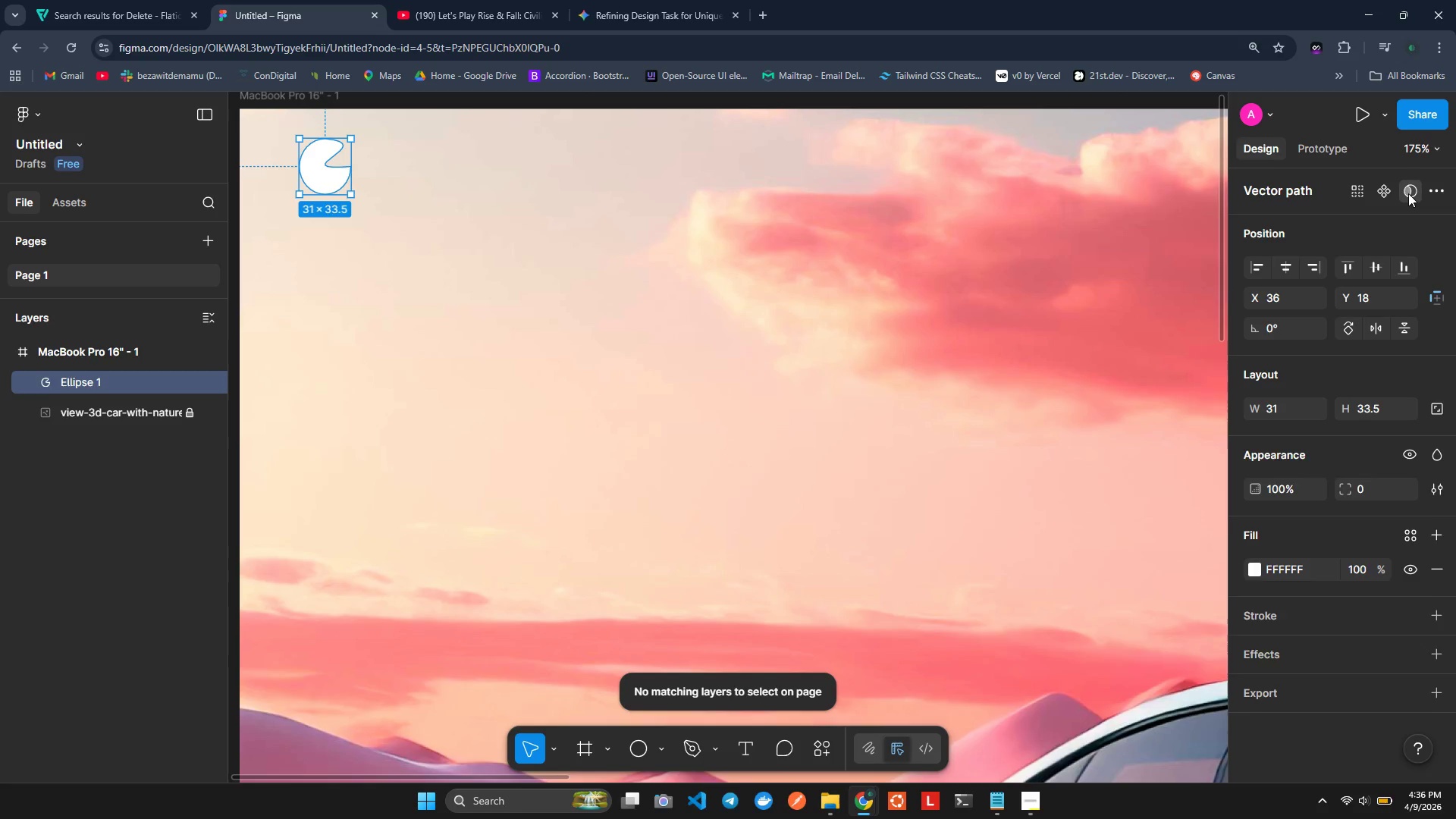 
double_click([1408, 193])
 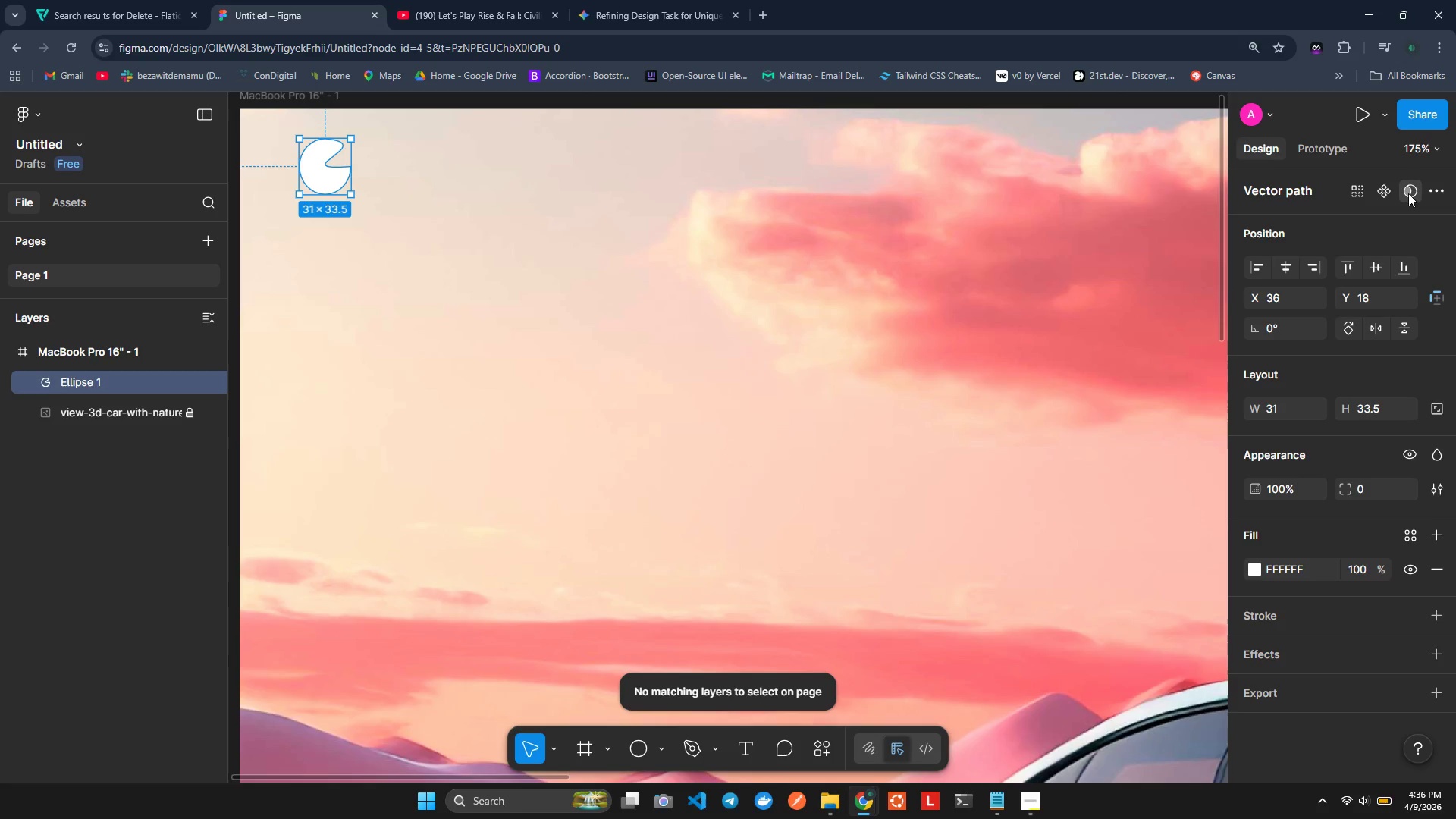 
triple_click([1408, 193])
 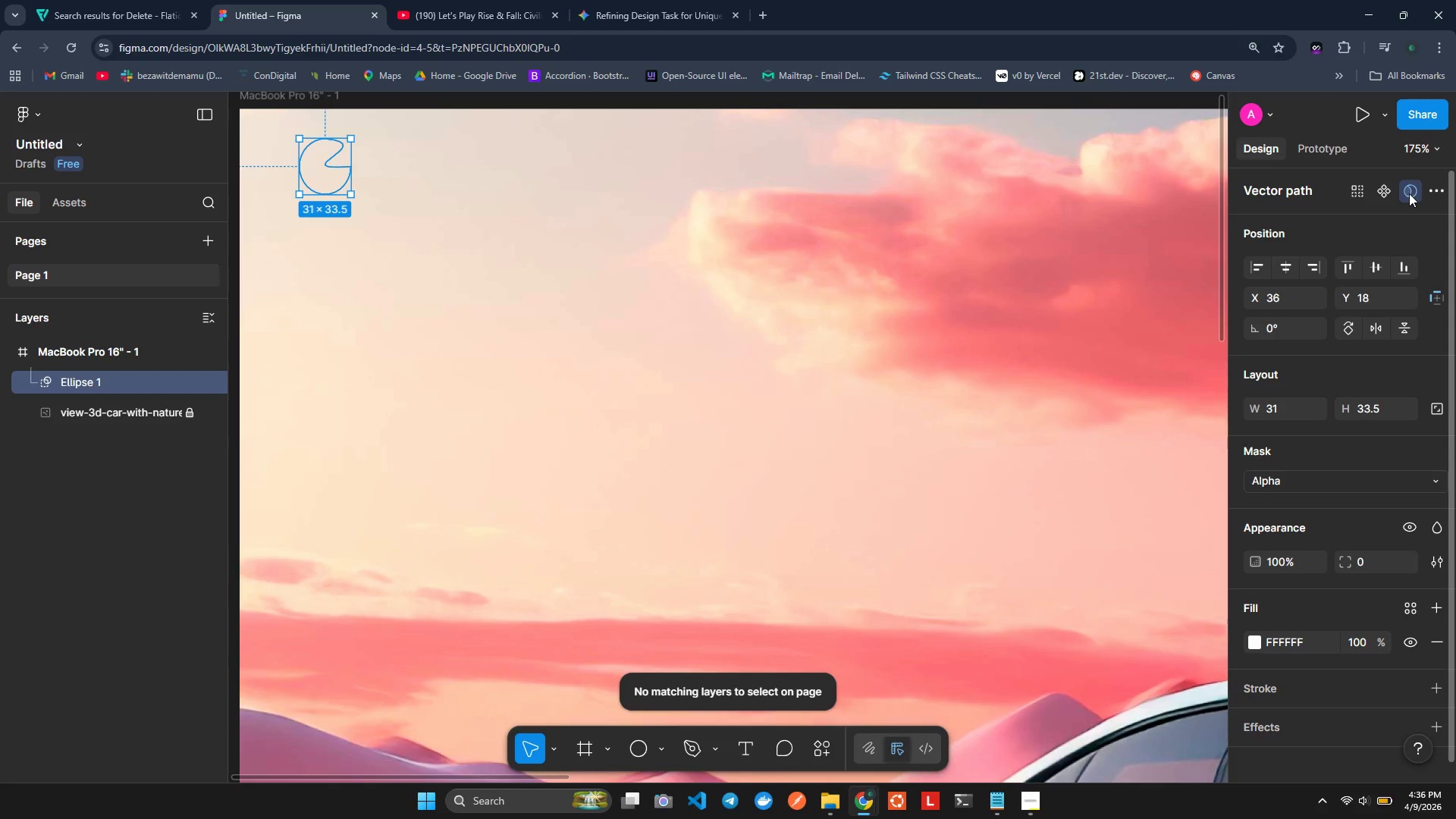 
left_click([1409, 193])
 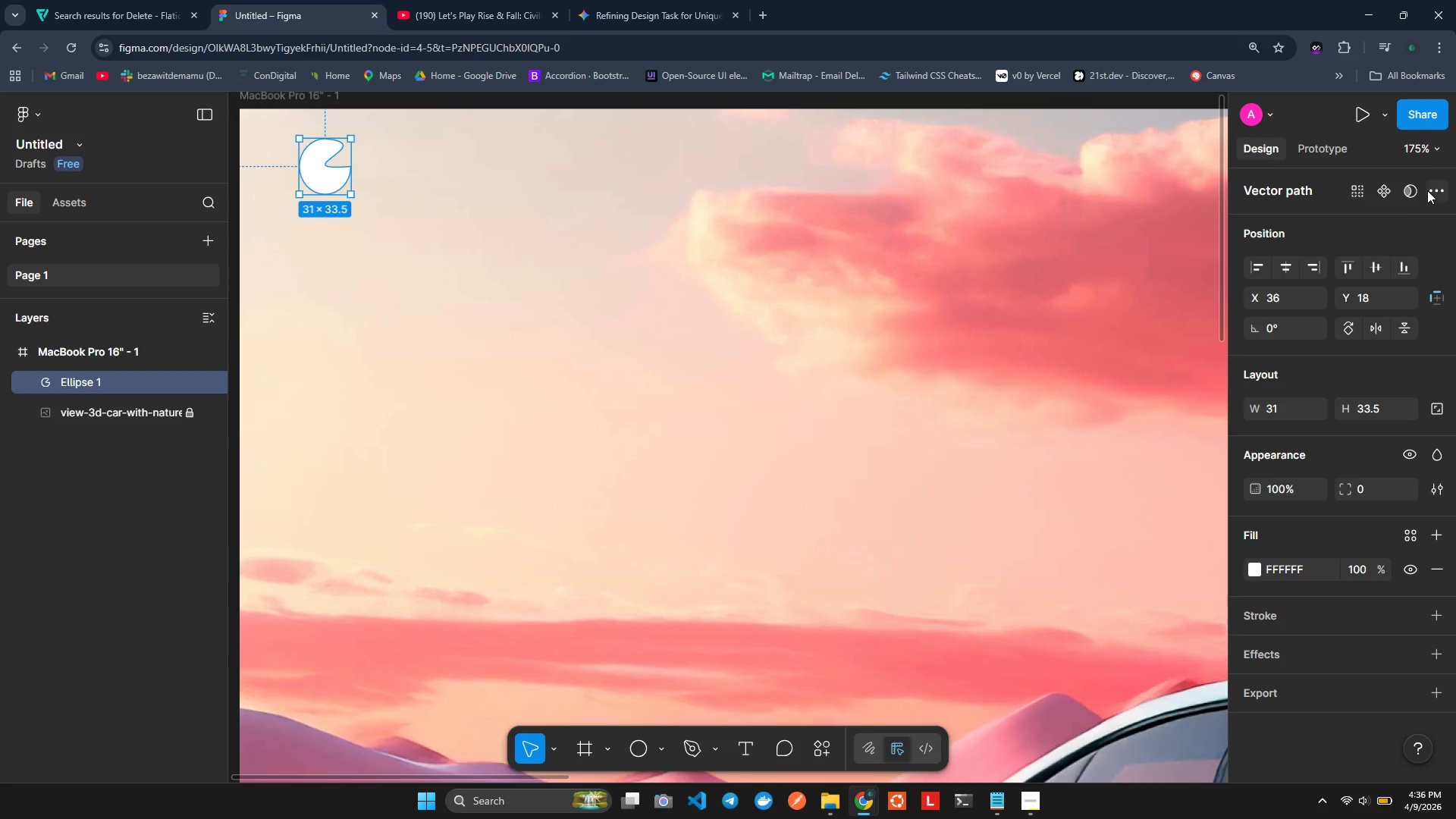 
left_click([1430, 190])
 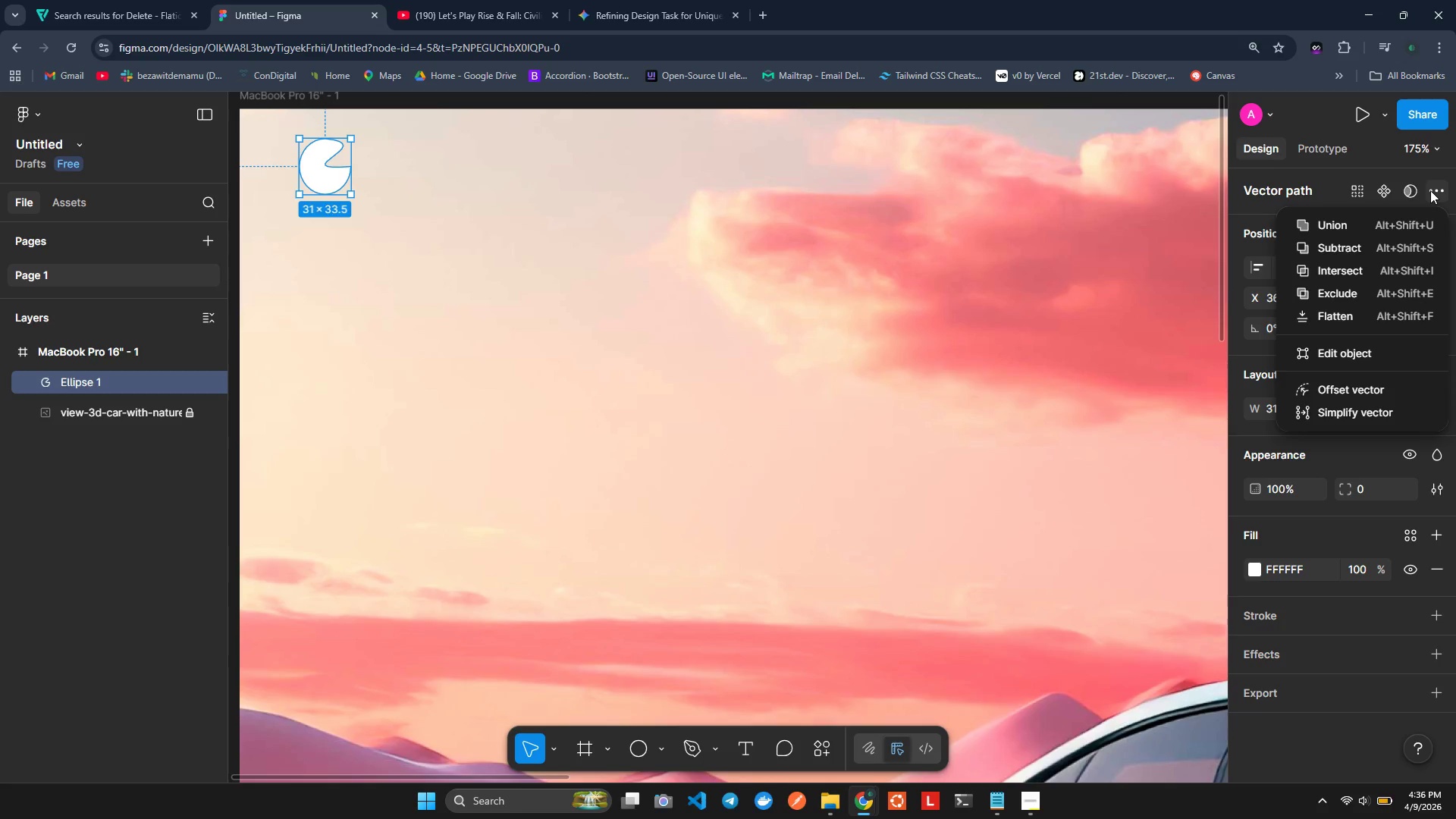 
left_click([1430, 190])
 